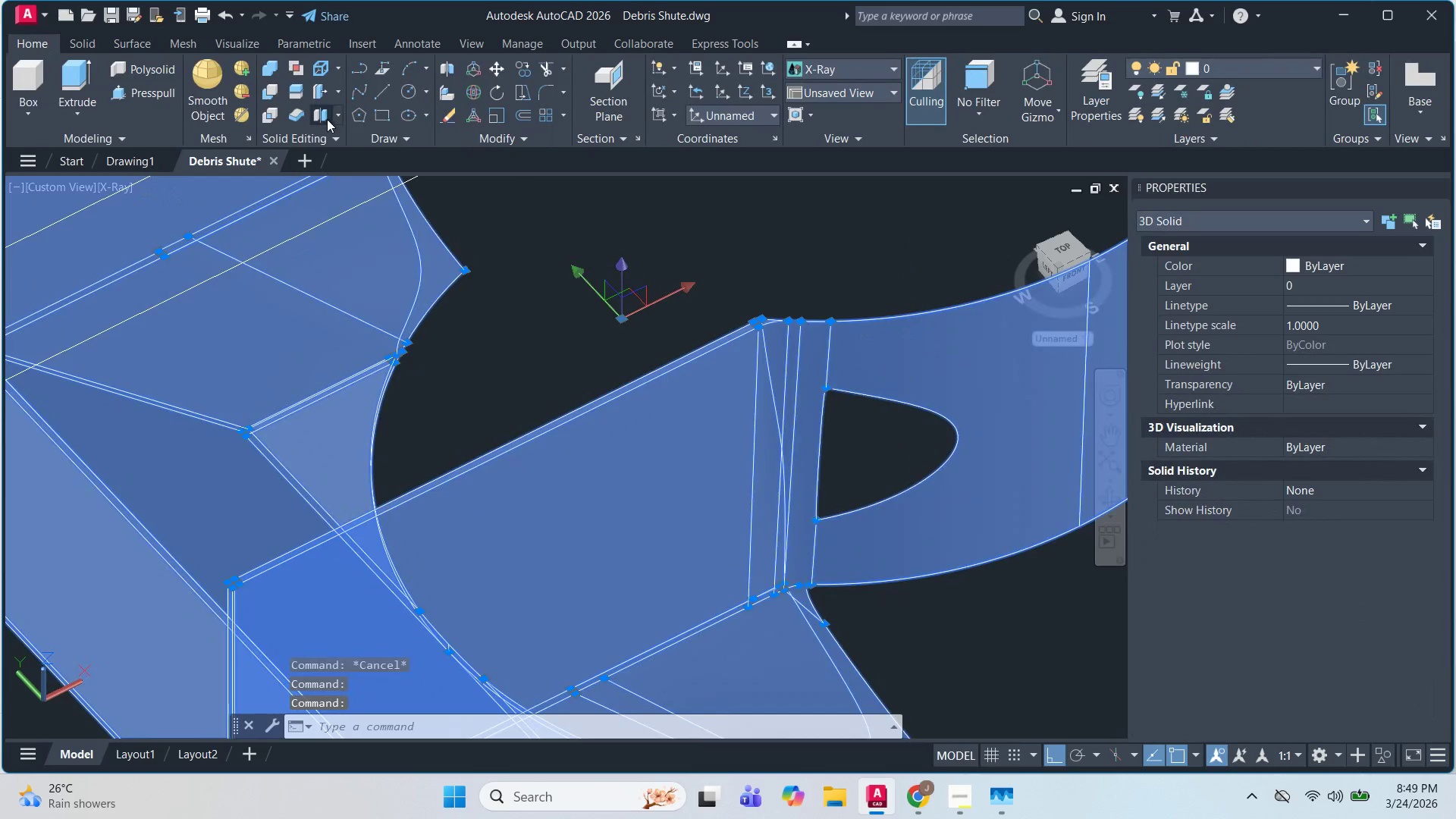 
left_click([327, 119])
 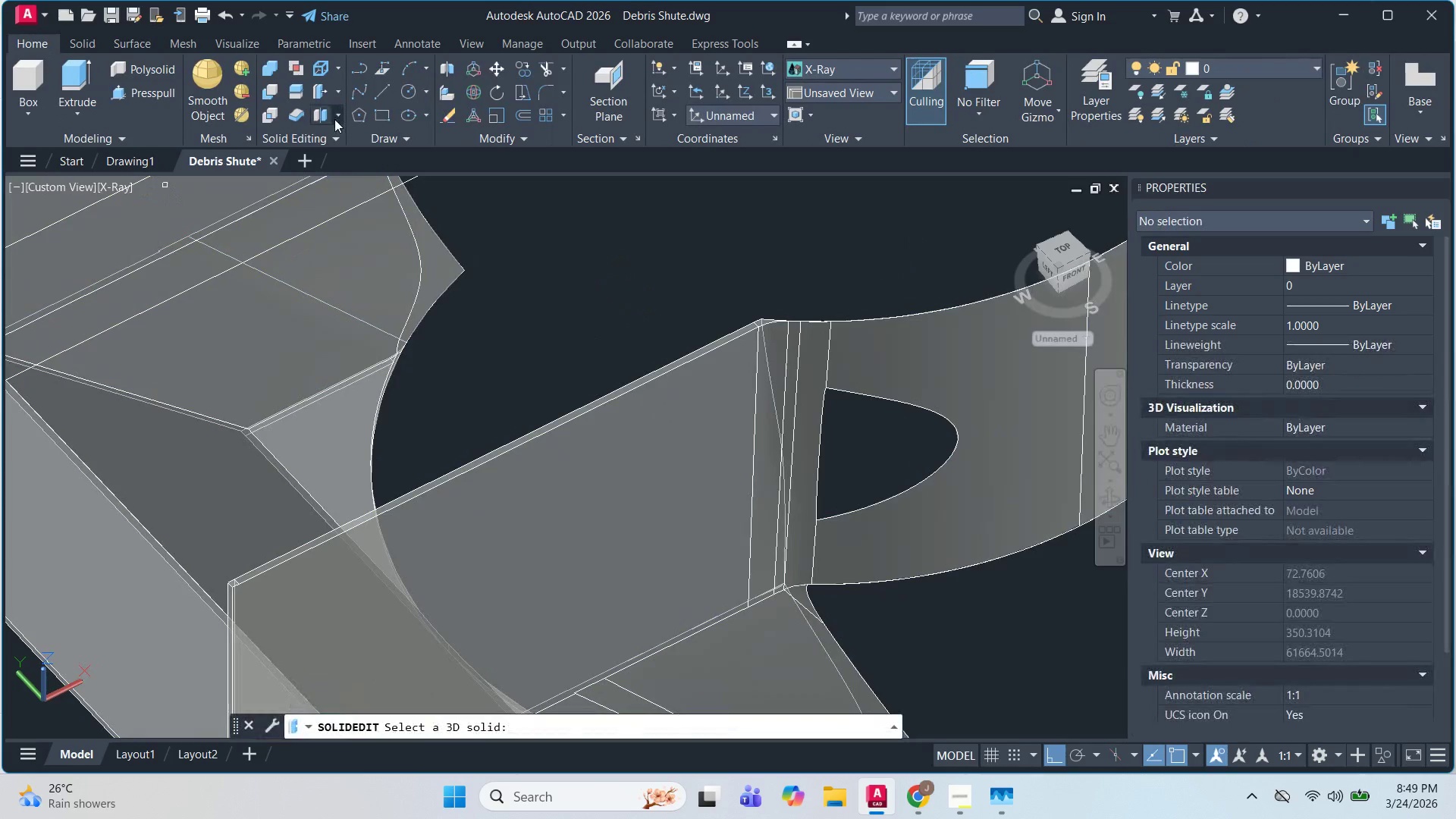 
left_click([334, 119])
 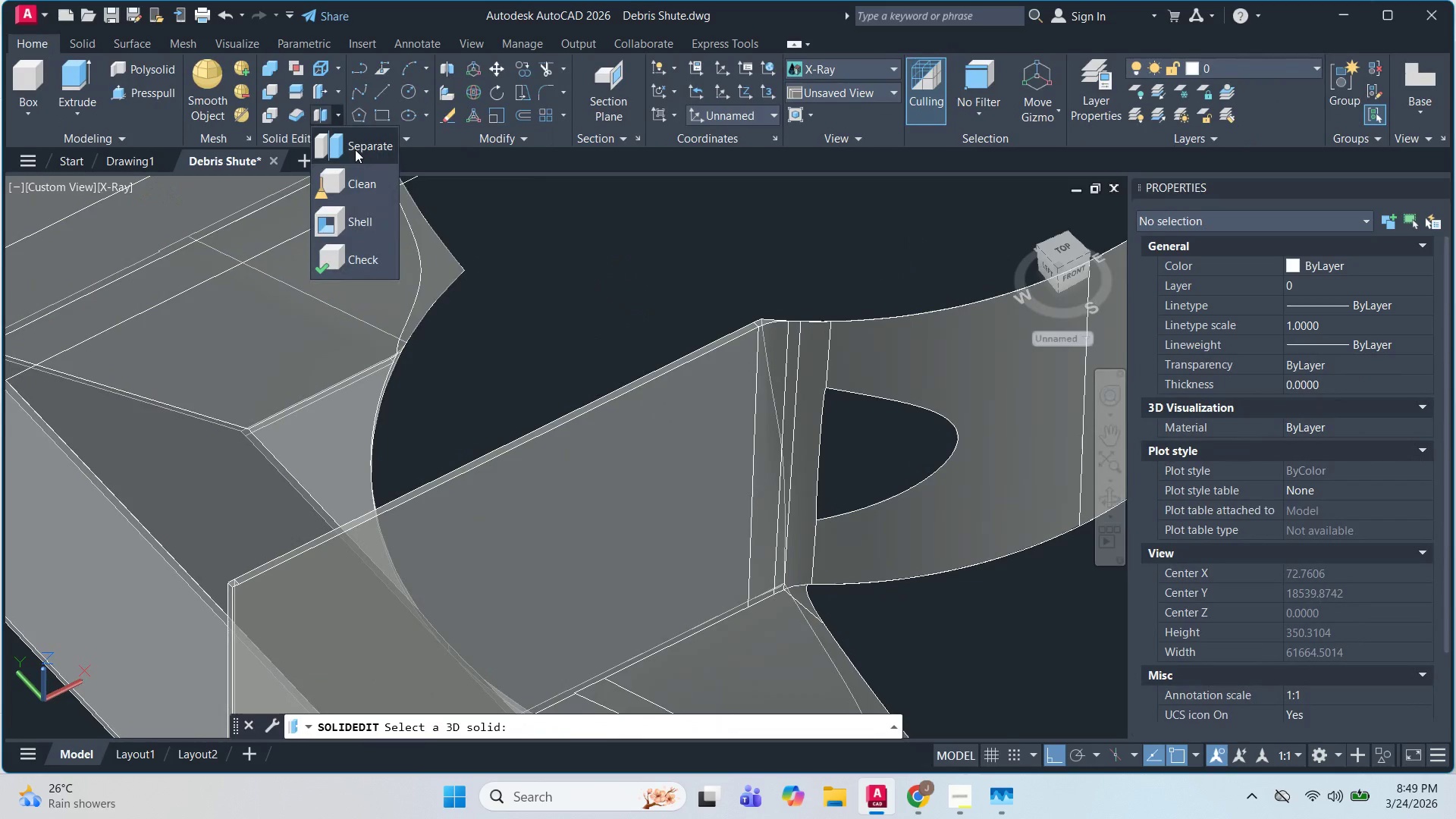 
left_click([355, 145])
 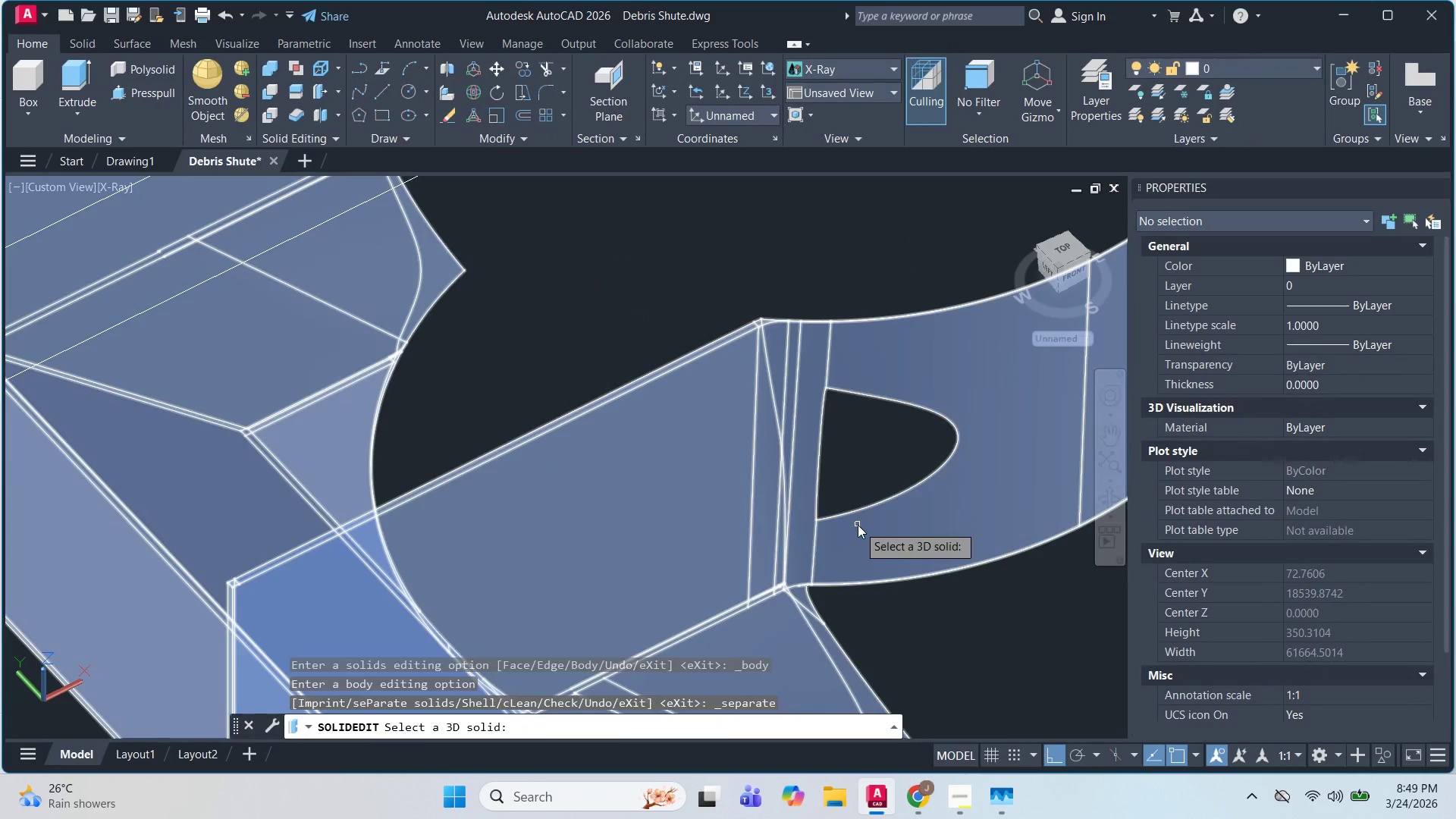 
left_click([858, 525])
 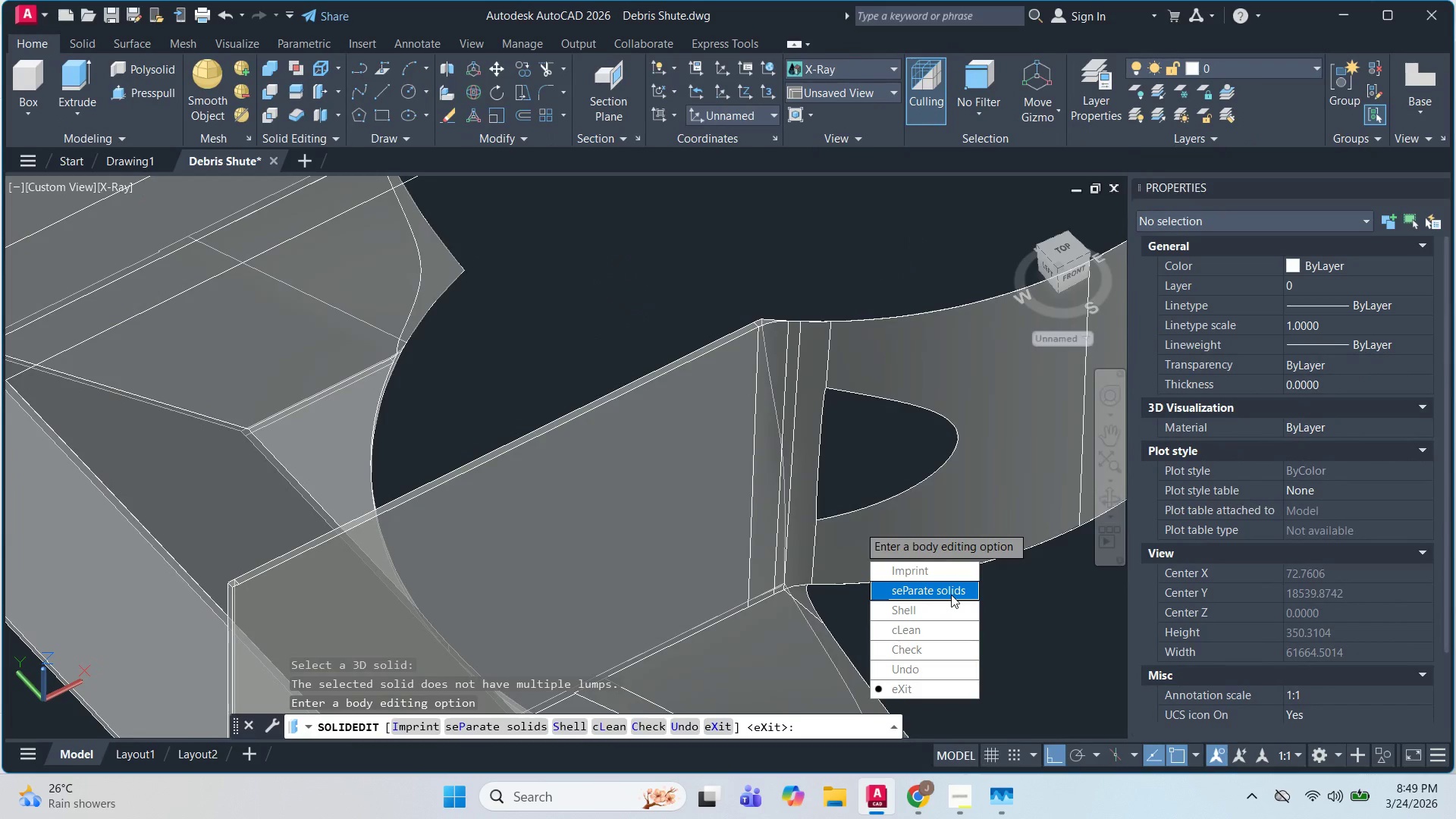 
left_click_drag(start_coordinate=[951, 595], to_coordinate=[858, 525])
 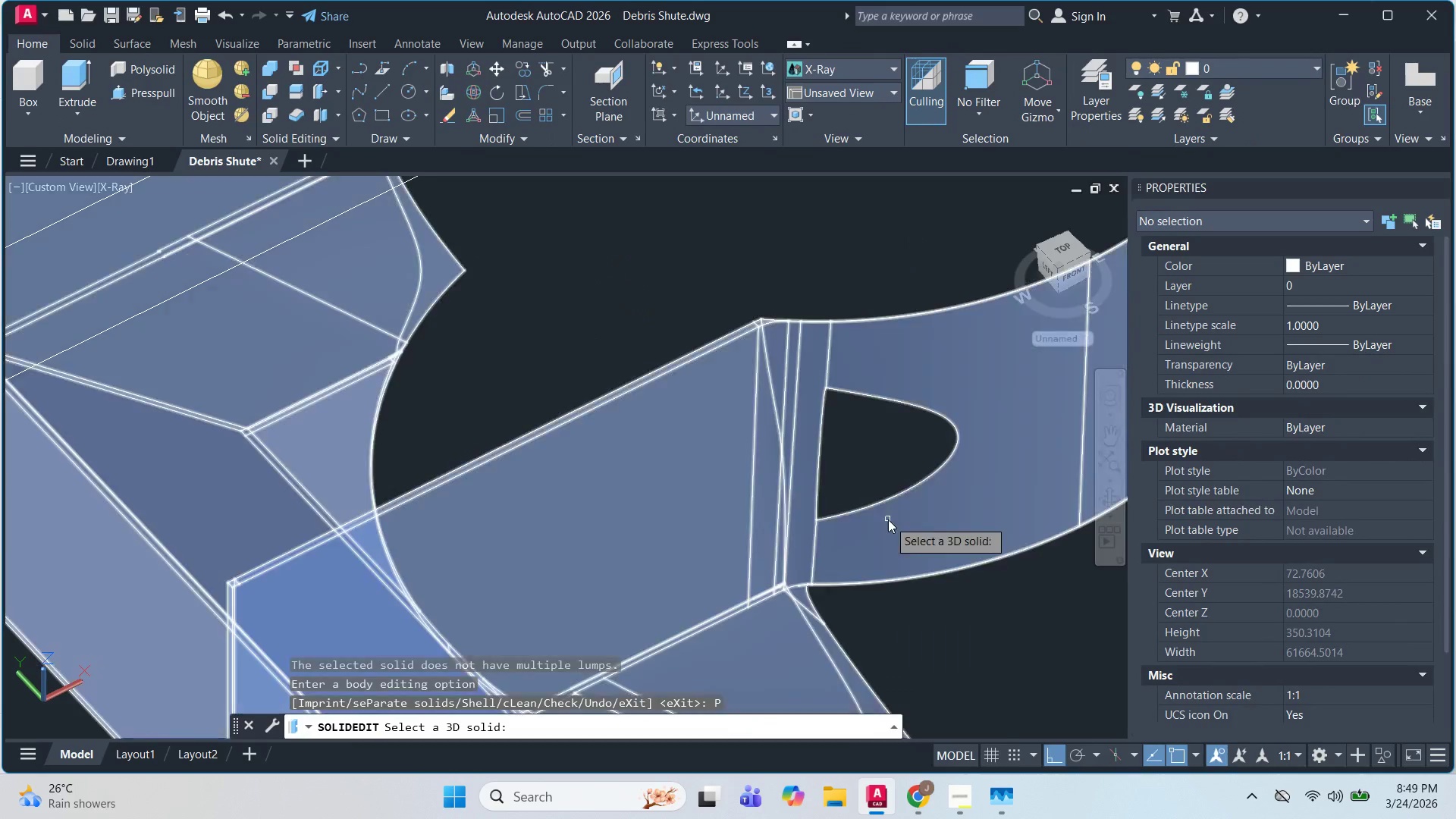 
left_click([888, 519])
 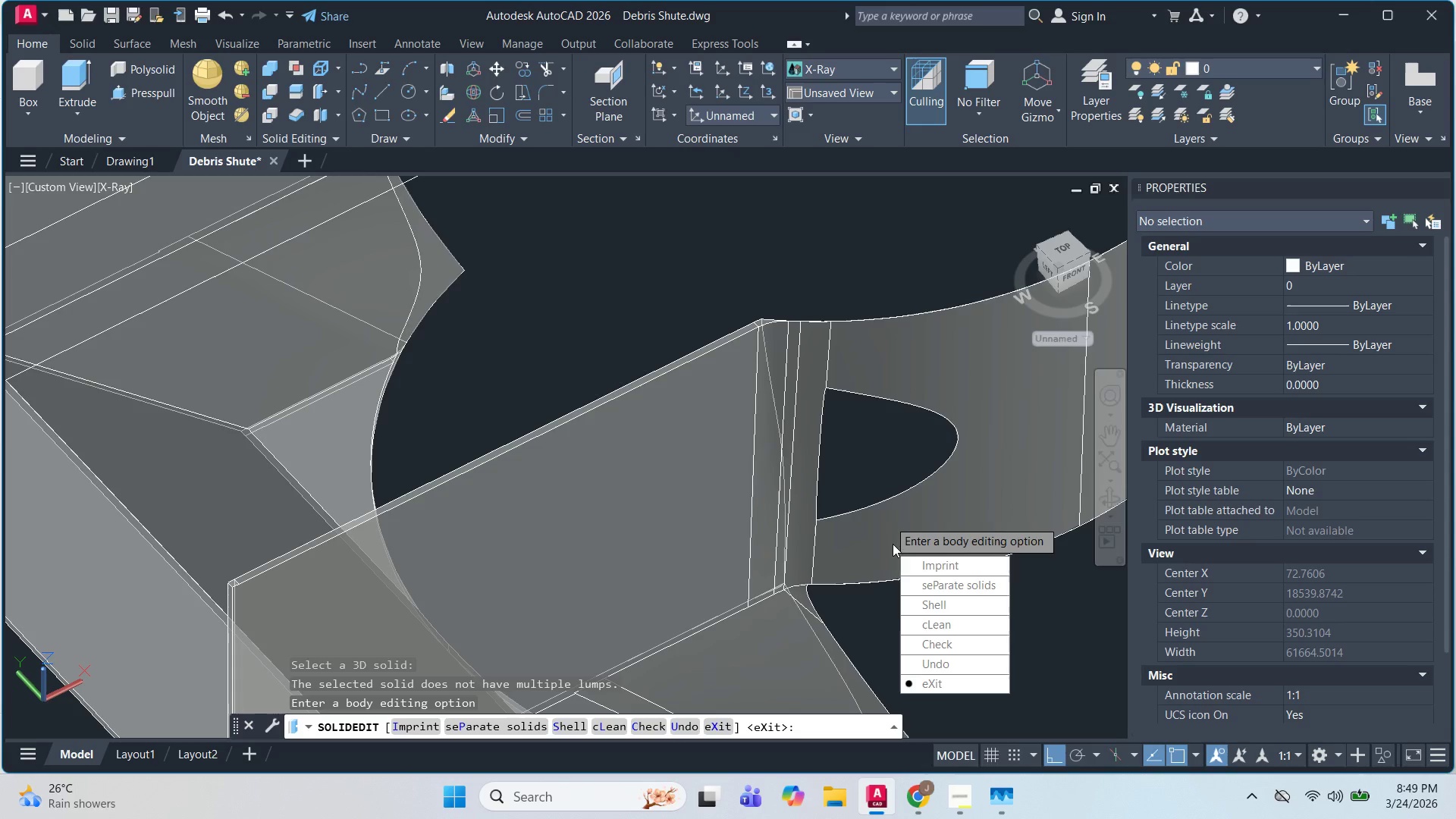 
left_click([893, 544])
 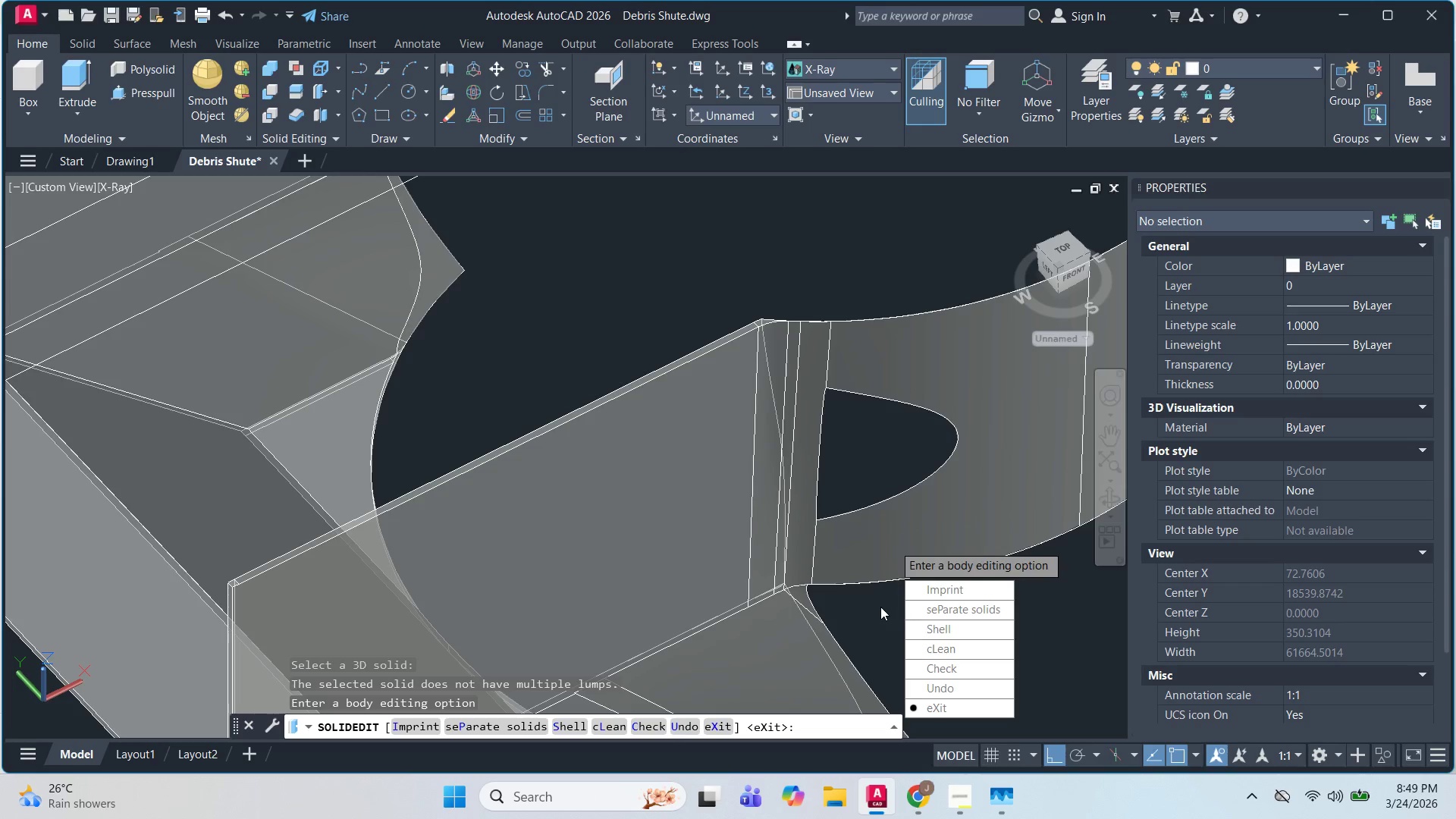 
key(Escape)
 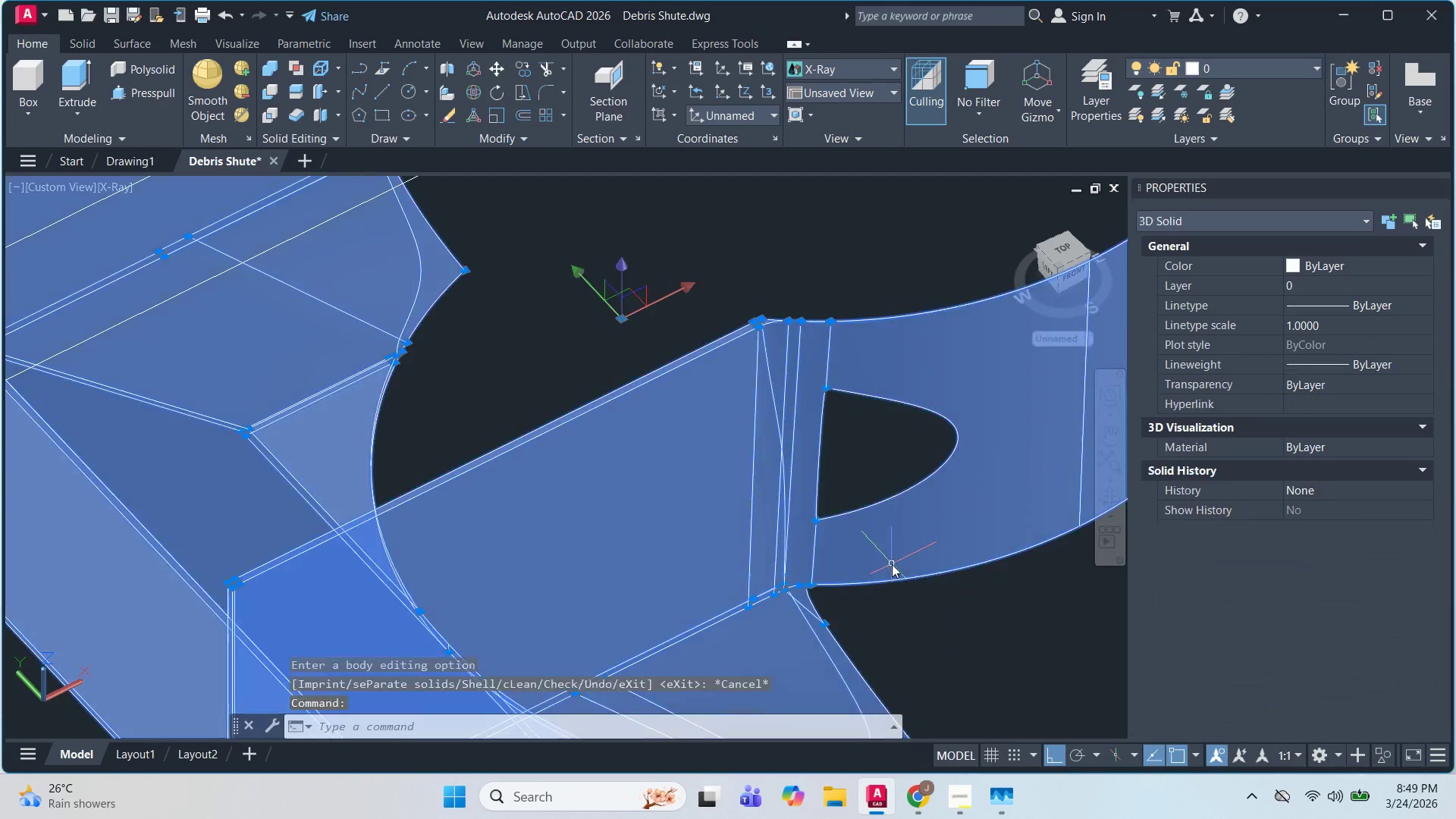 
left_click([892, 564])
 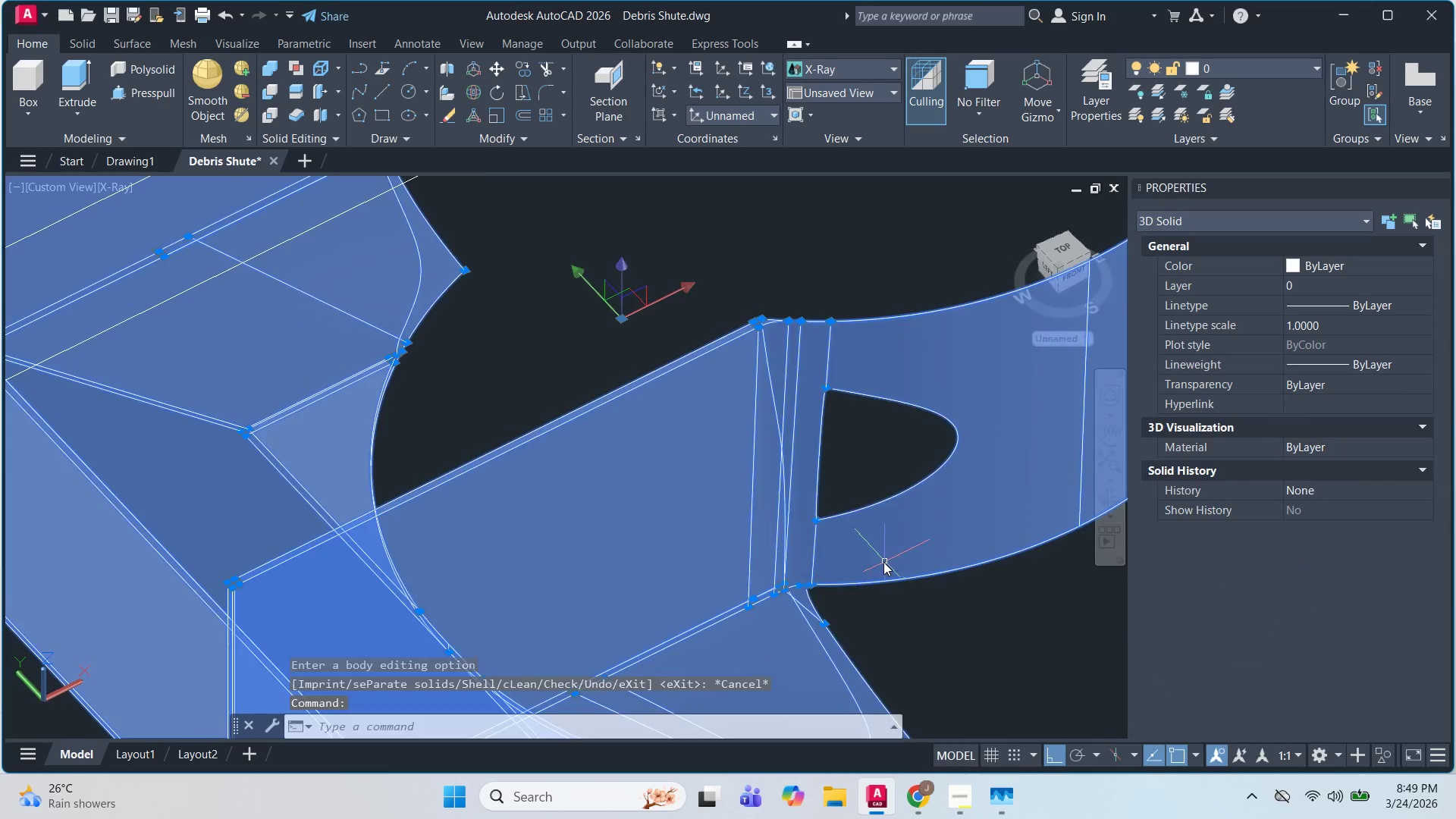 
scroll: coordinate [883, 562], scroll_direction: down, amount: 3.0
 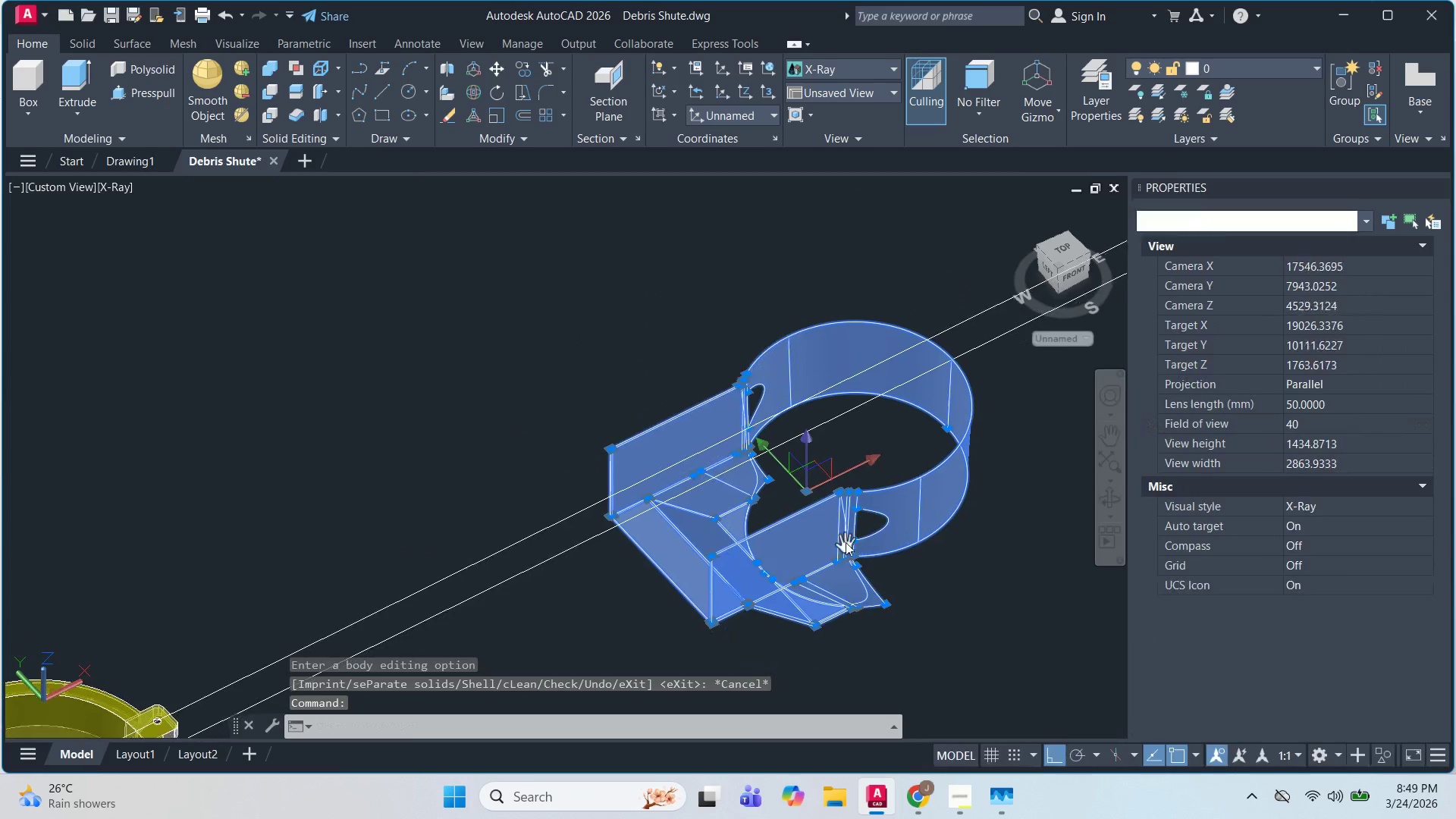 
key(Escape)
 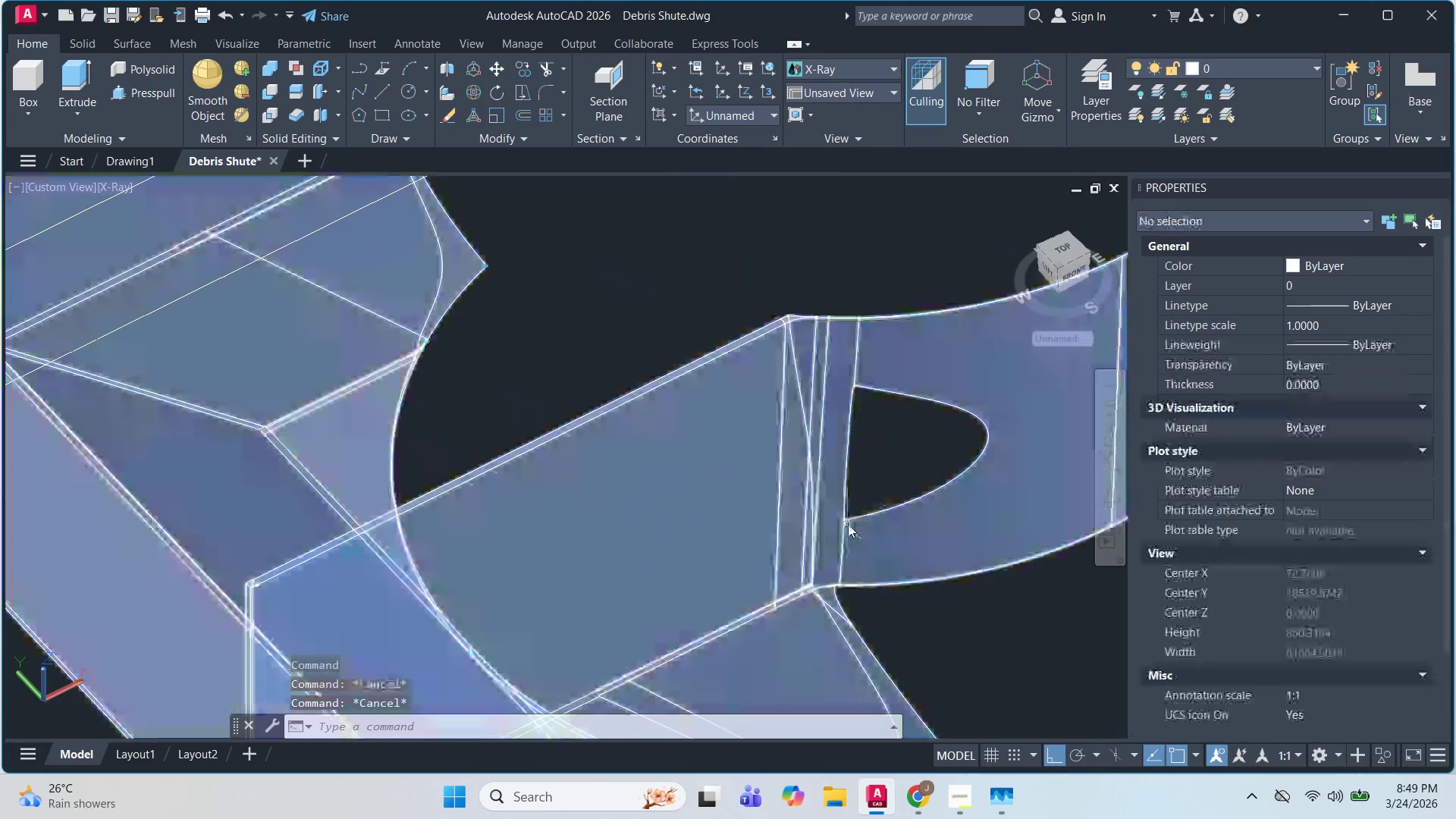 
key(Escape)
 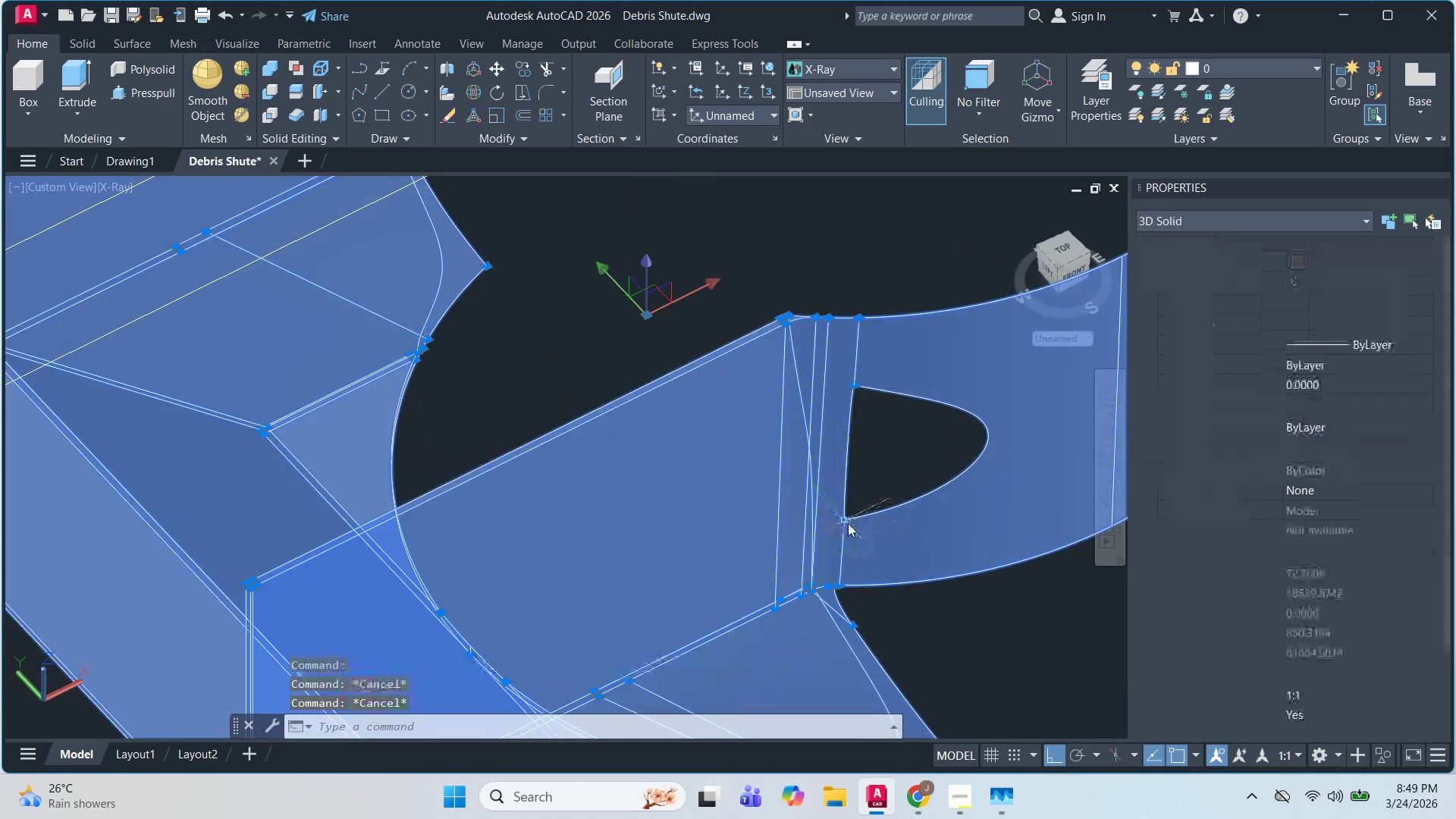 
scroll: coordinate [850, 544], scroll_direction: up, amount: 4.0
 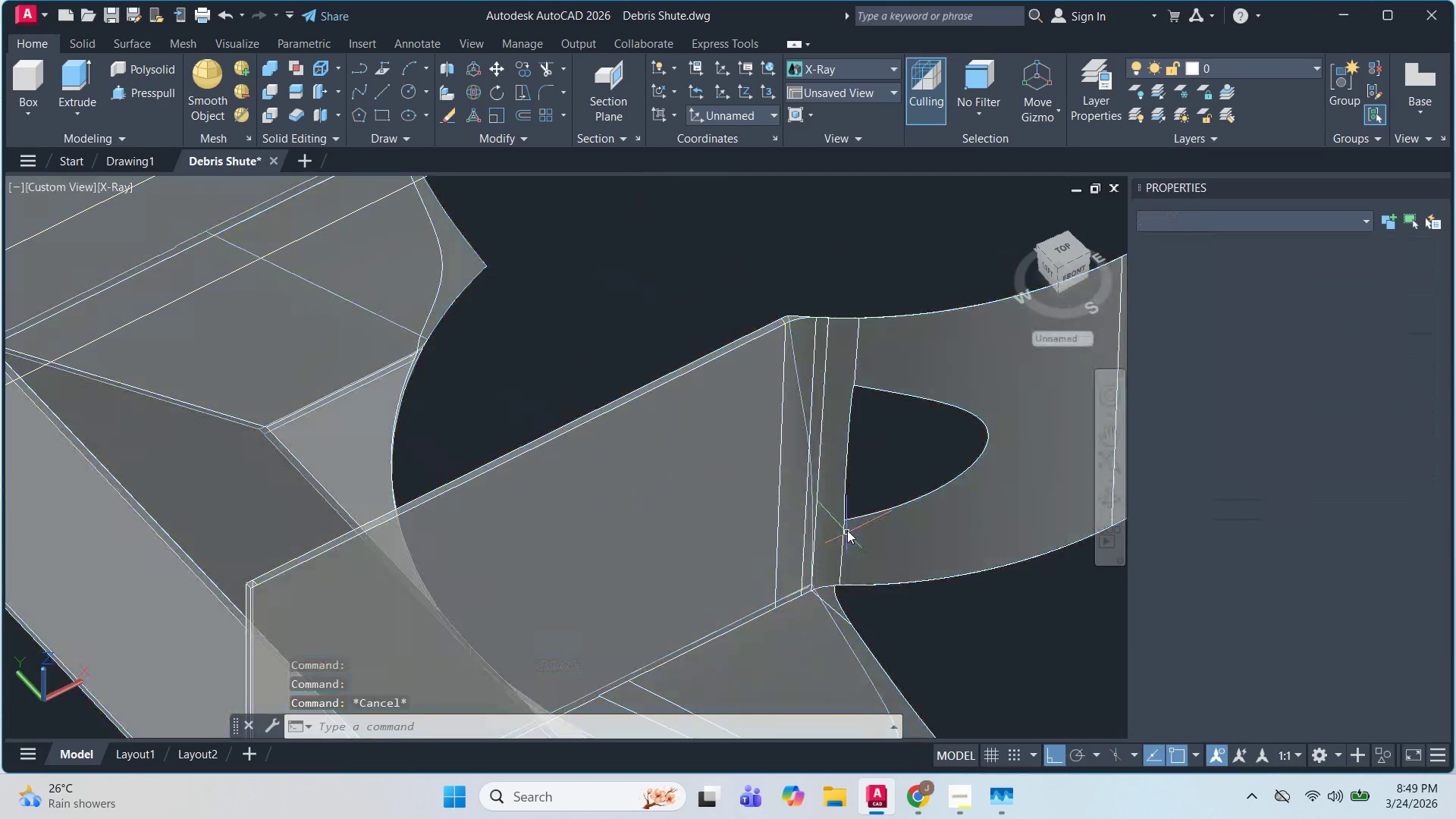 
left_click([848, 523])
 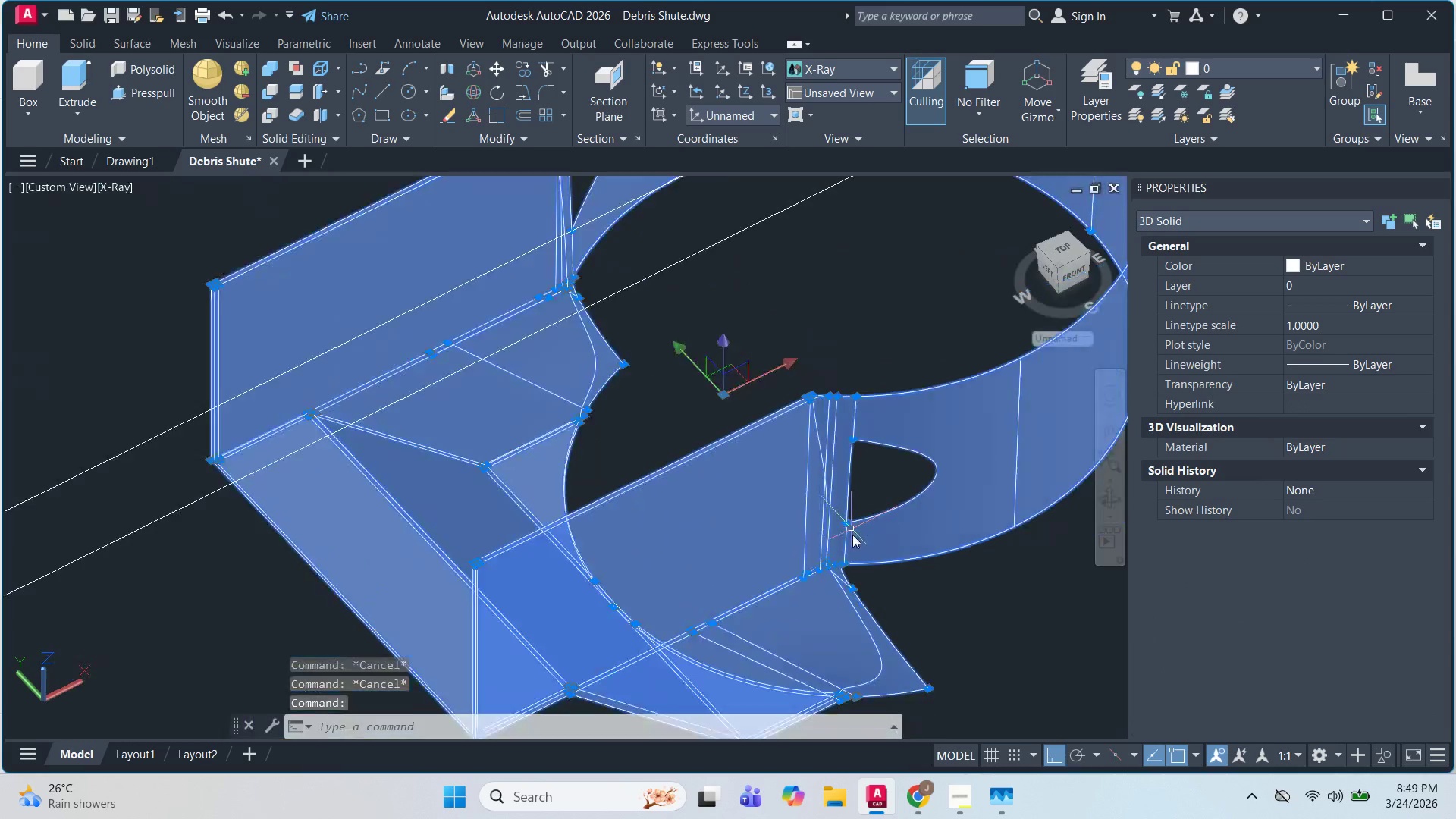 
key(Escape)
 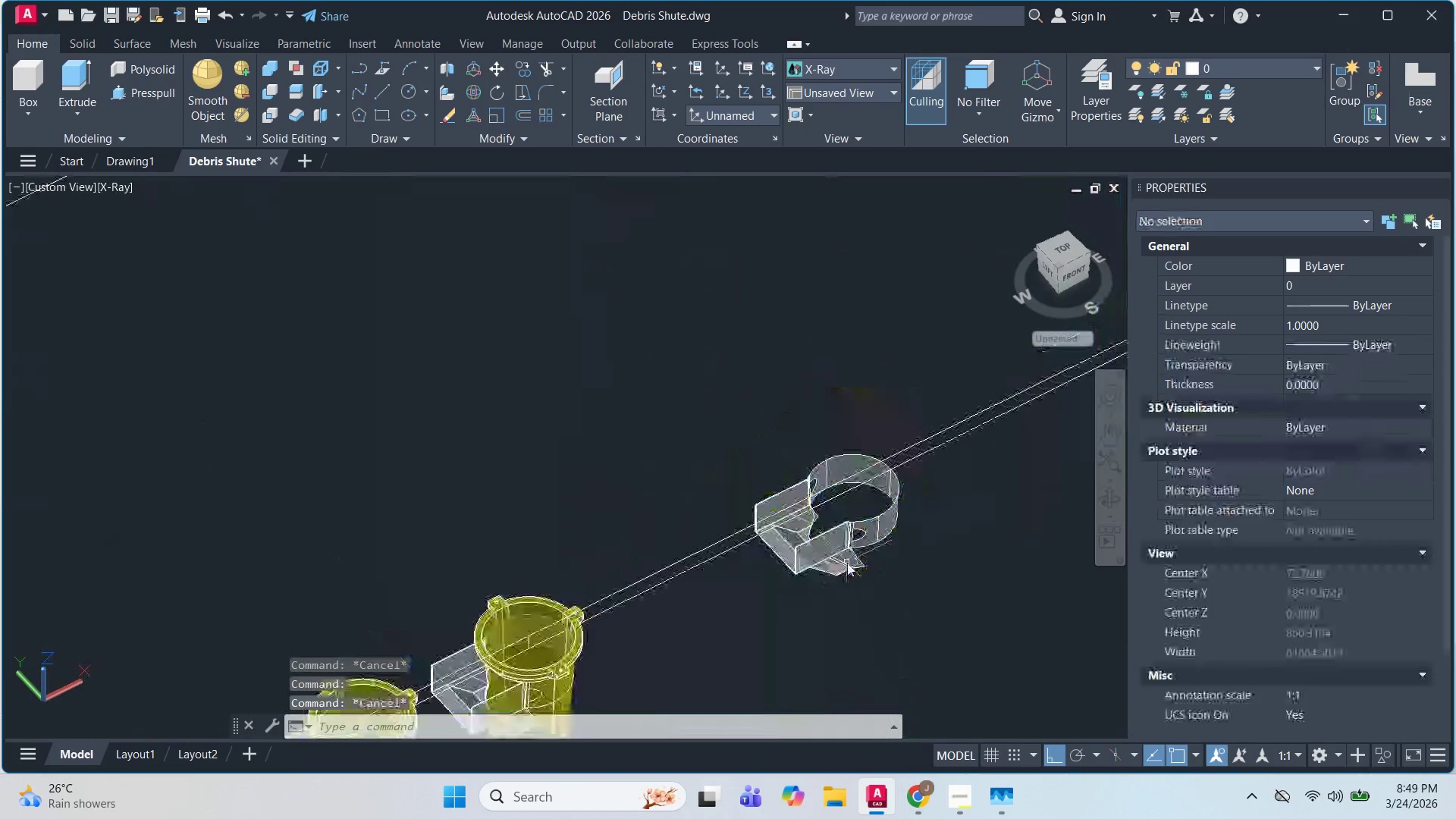 
key(Escape)
 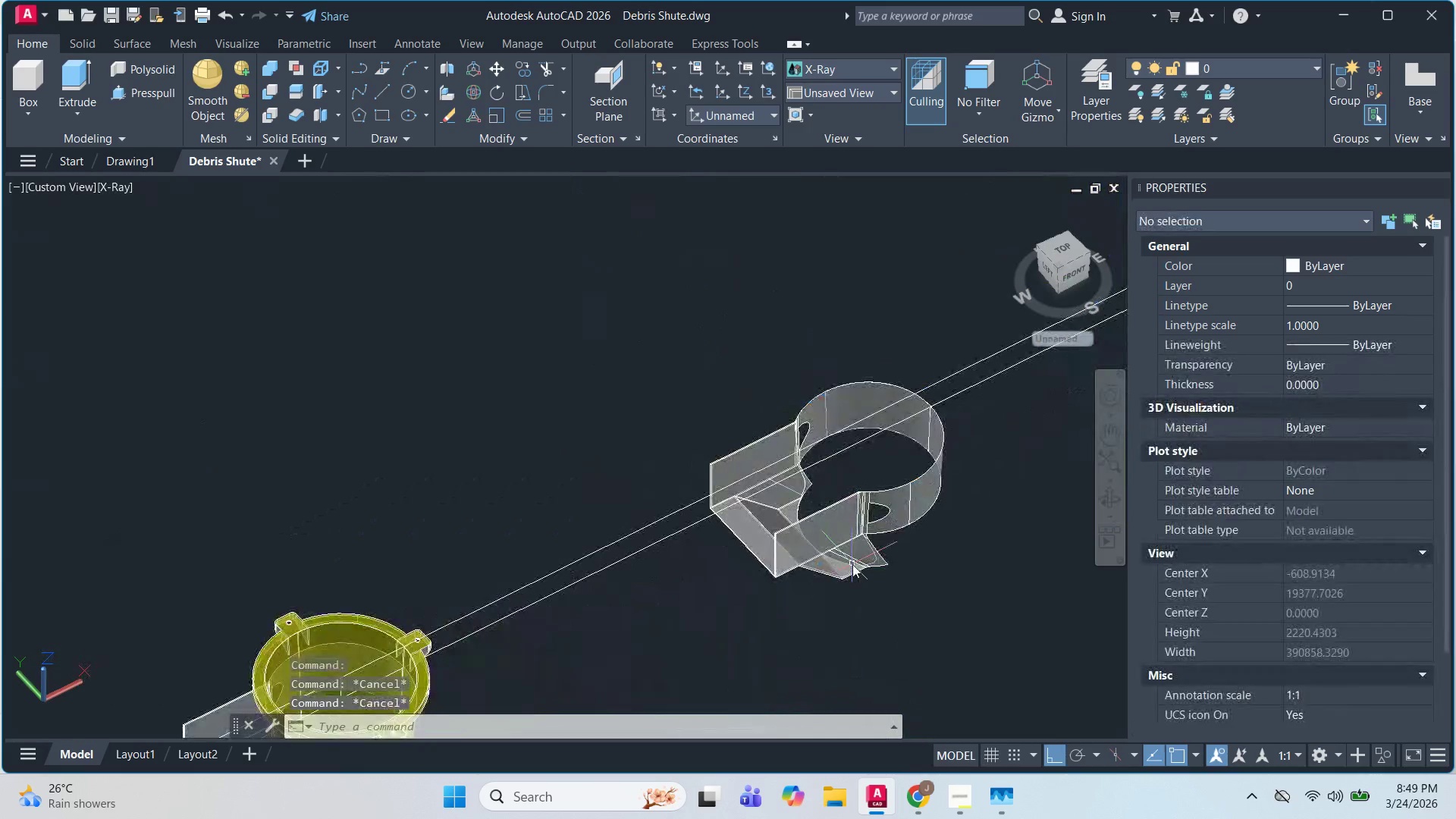 
hold_key(key=ShiftLeft, duration=0.61)
 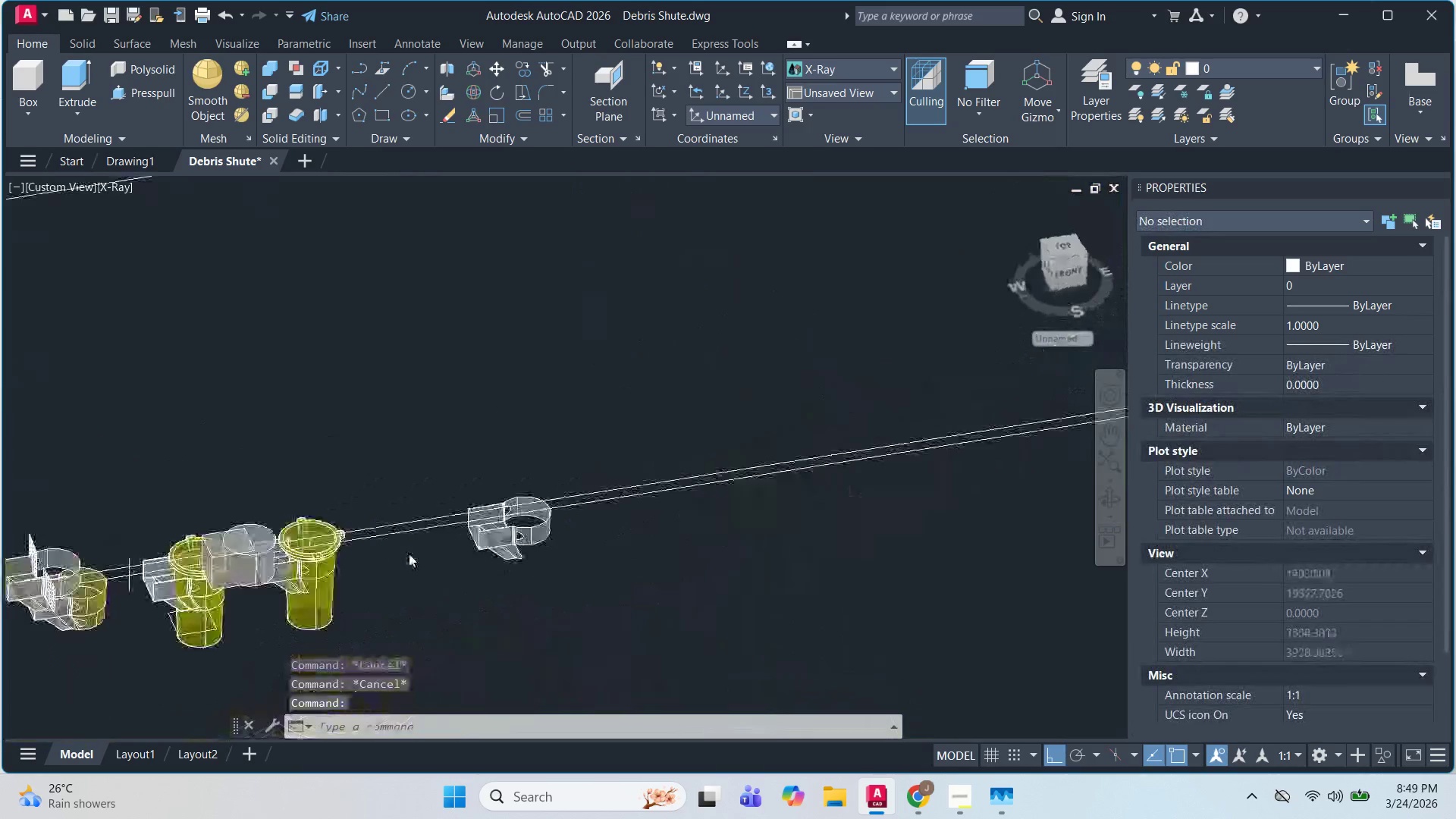 
scroll: coordinate [852, 564], scroll_direction: down, amount: 2.0
 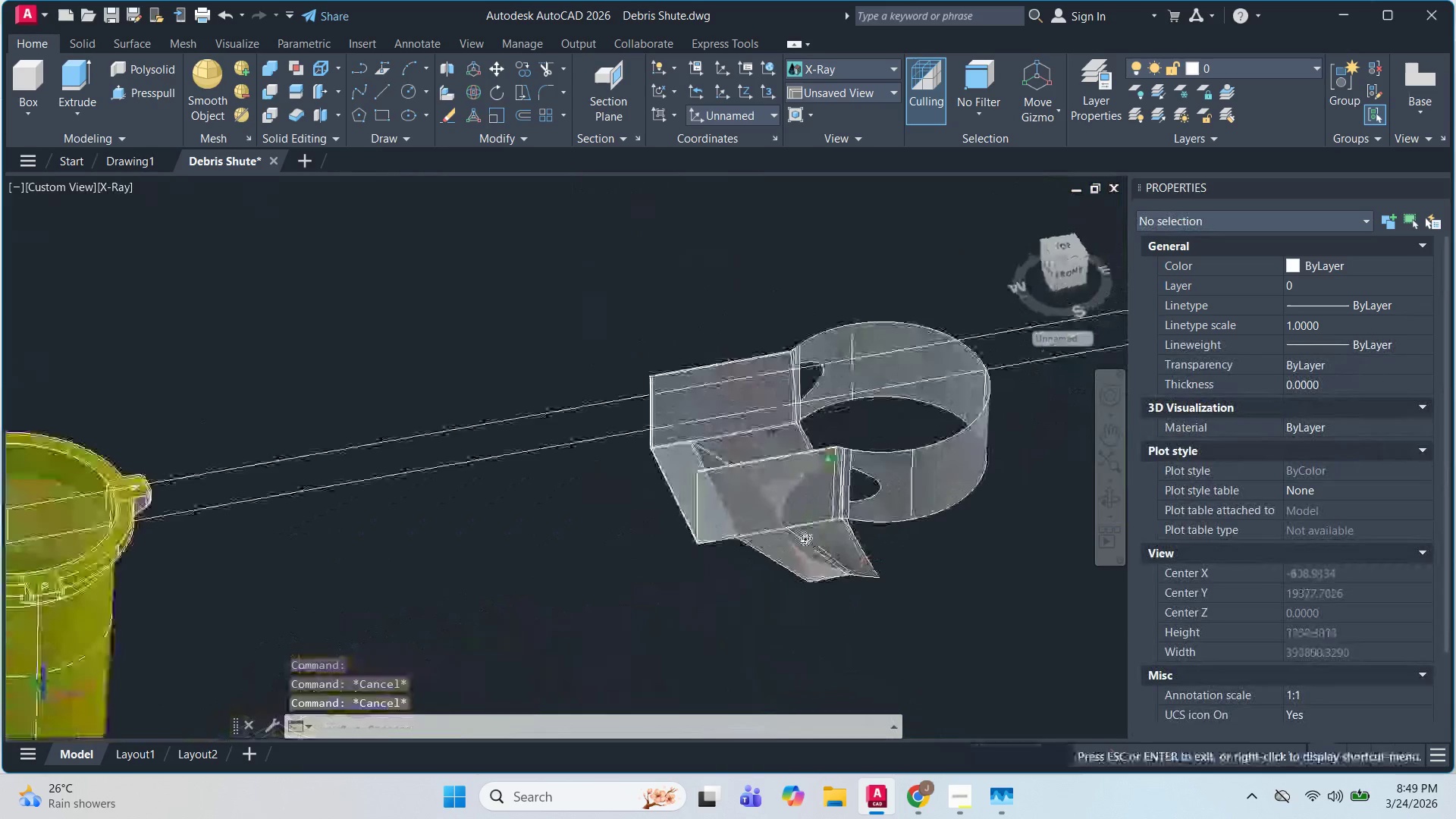 
key(Escape)
 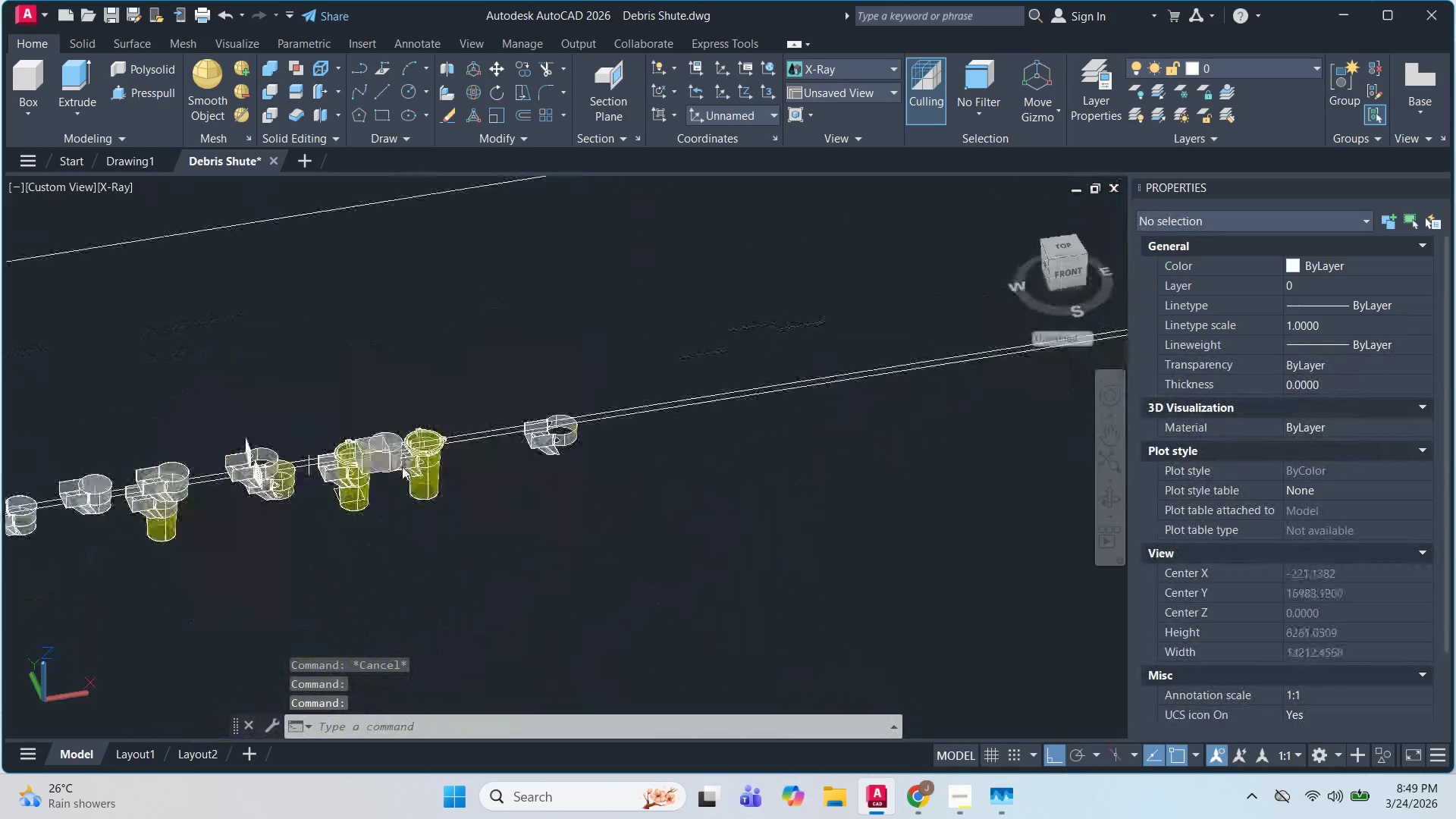 
scroll: coordinate [297, 588], scroll_direction: none, amount: 0.0
 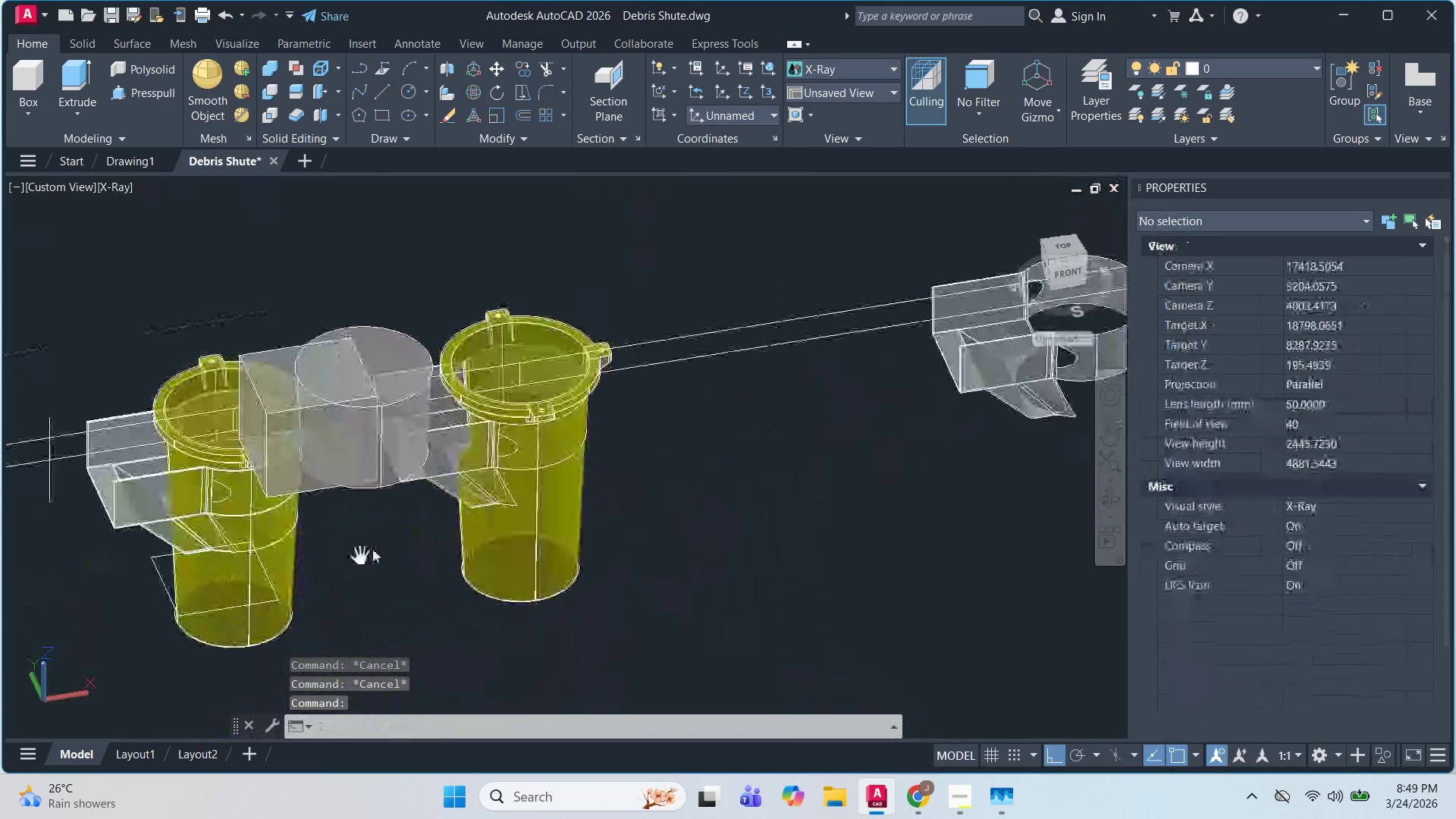 
hold_key(key=ShiftLeft, duration=0.5)
 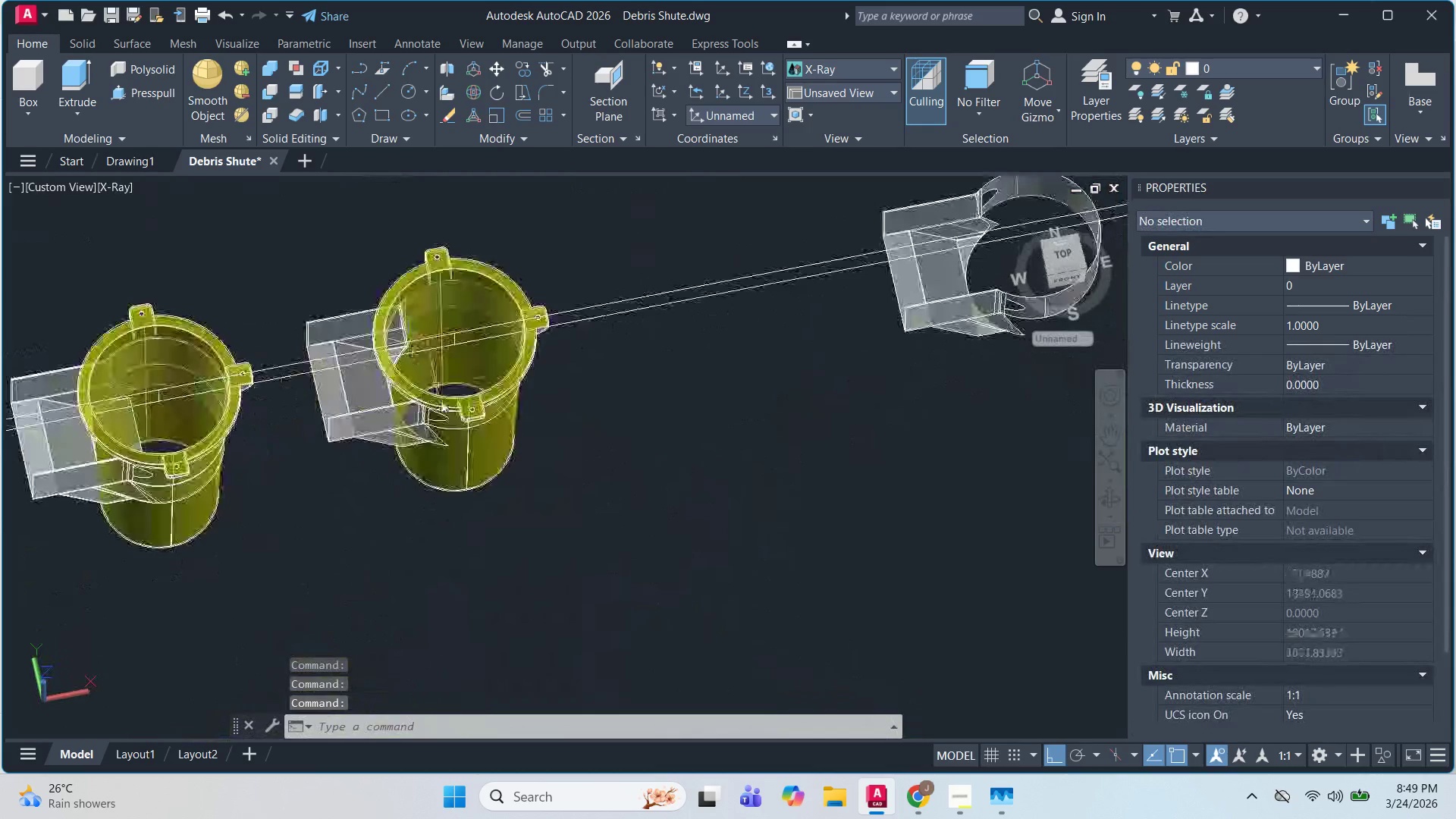 
scroll: coordinate [393, 466], scroll_direction: down, amount: 3.0
 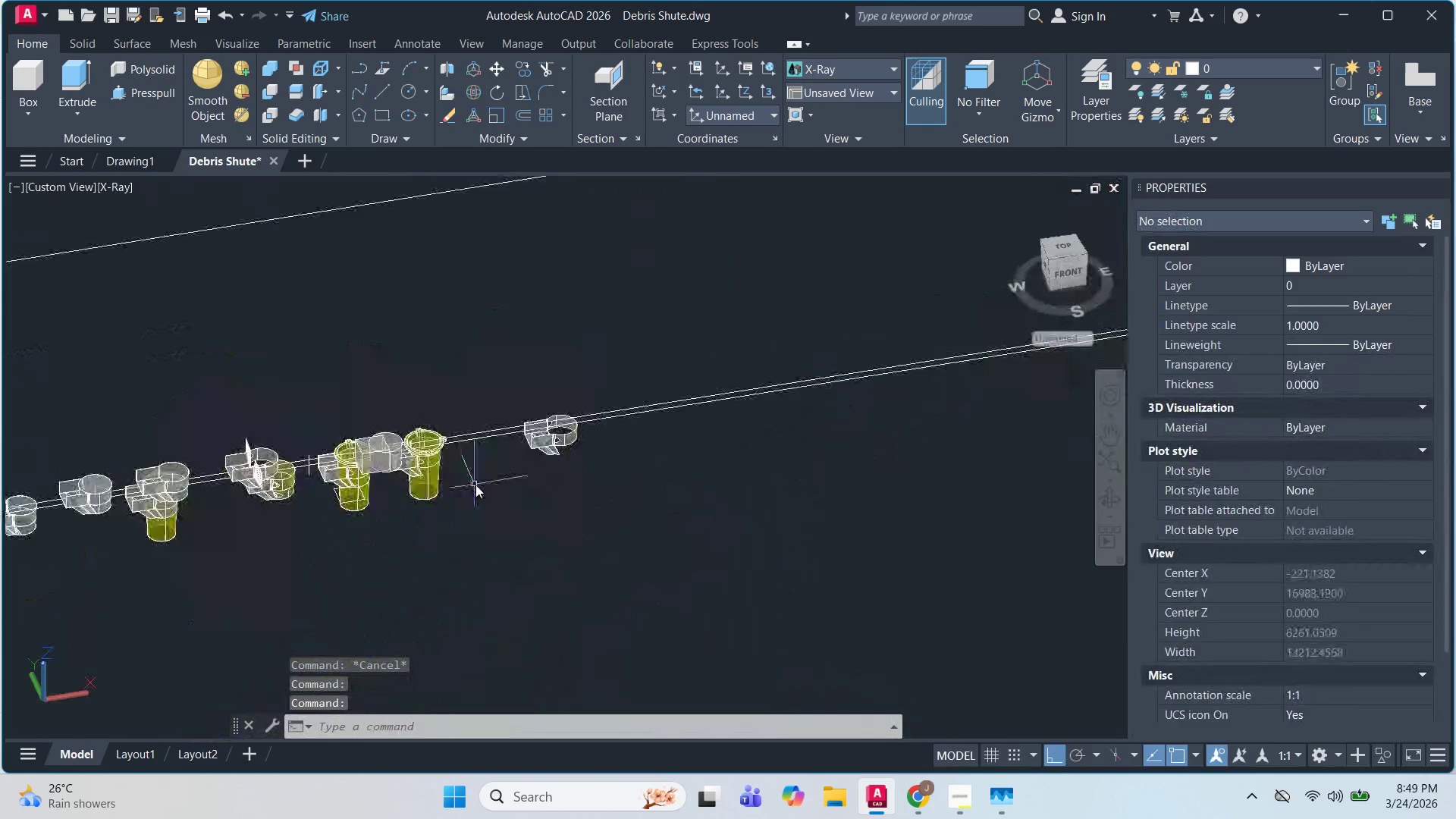 
hold_key(key=ShiftLeft, duration=14.97)
 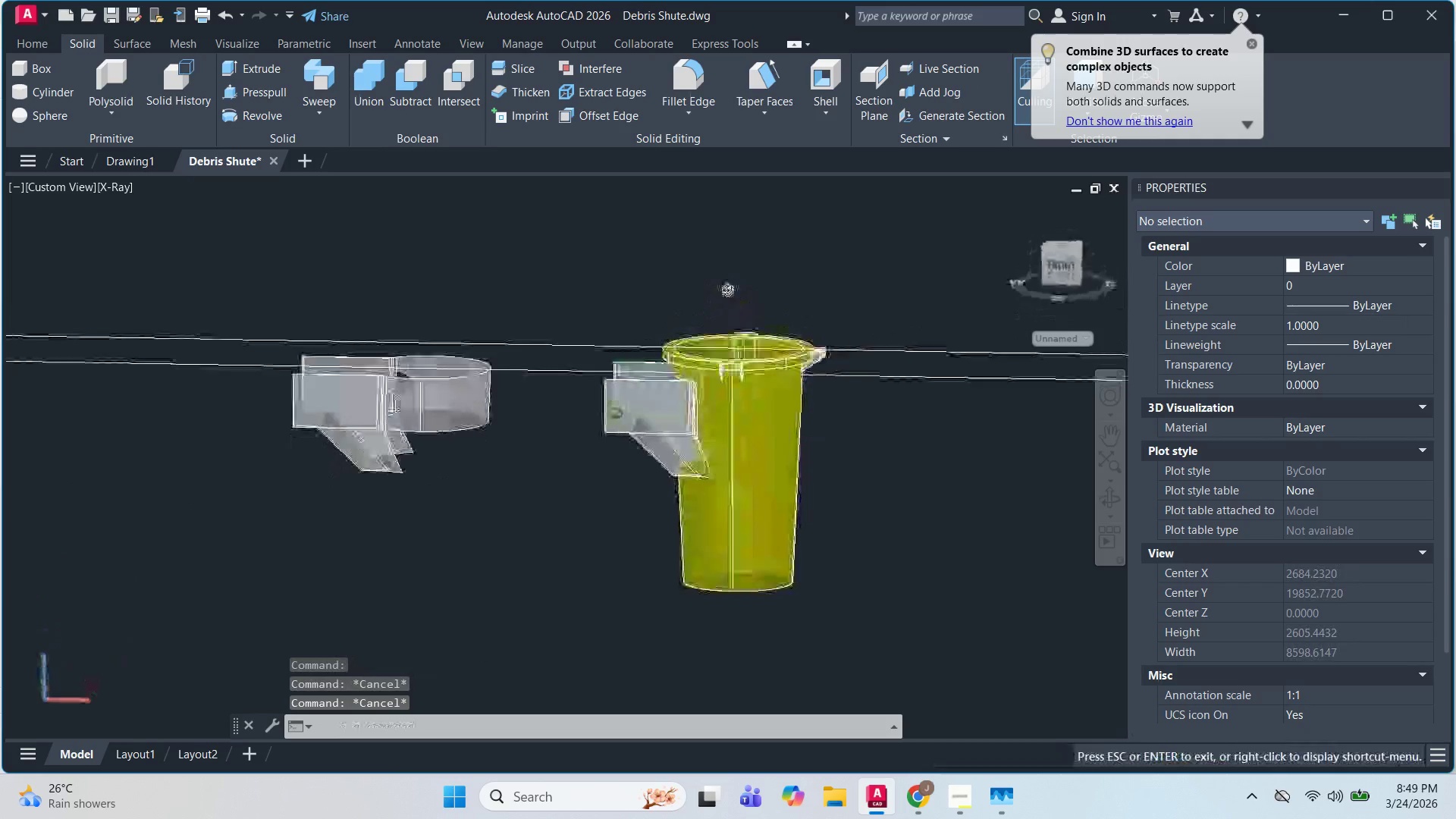 
key(Escape)
 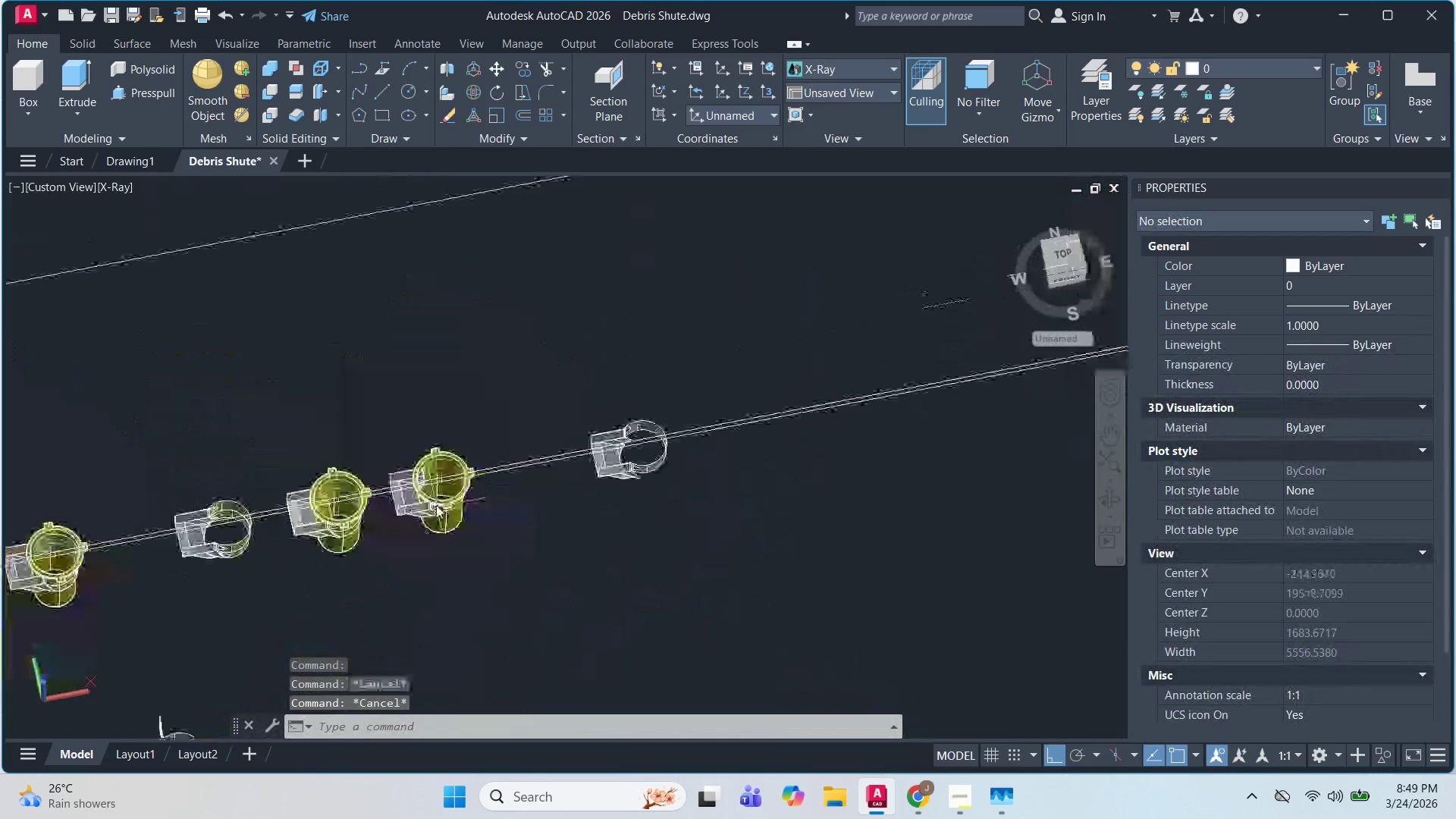 
key(Escape)
 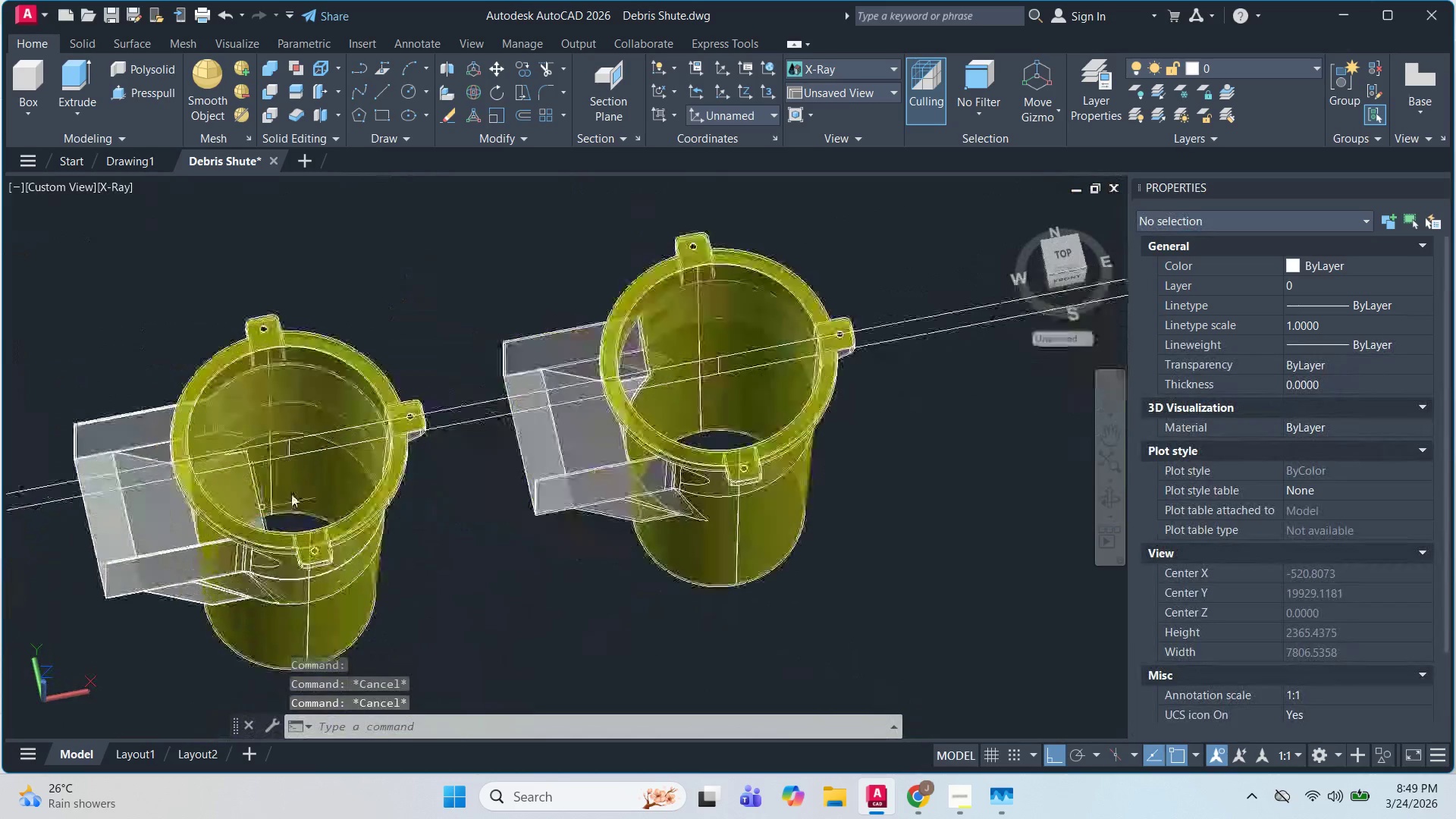 
key(Escape)
 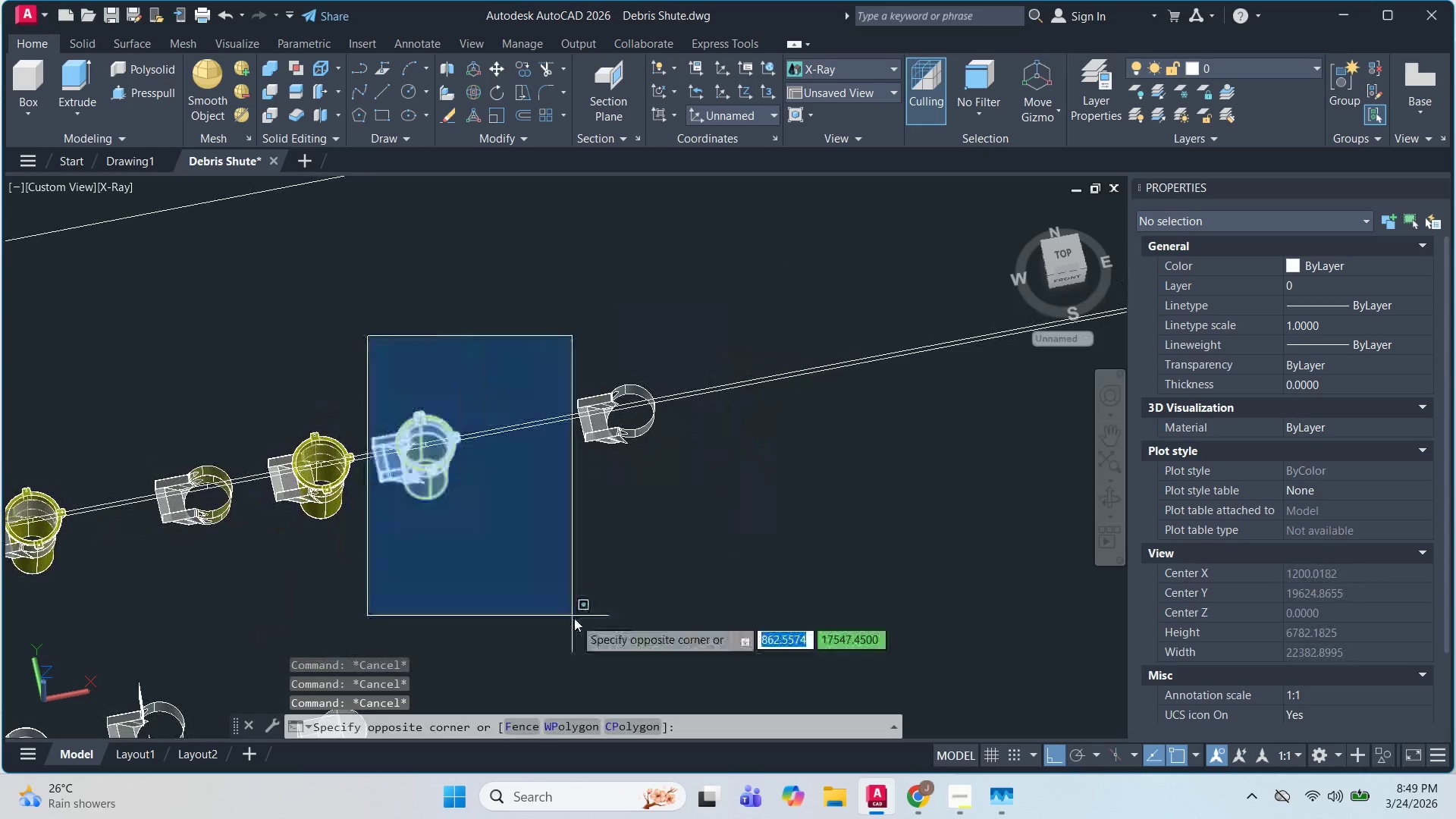 
scroll: coordinate [337, 469], scroll_direction: up, amount: 3.0
 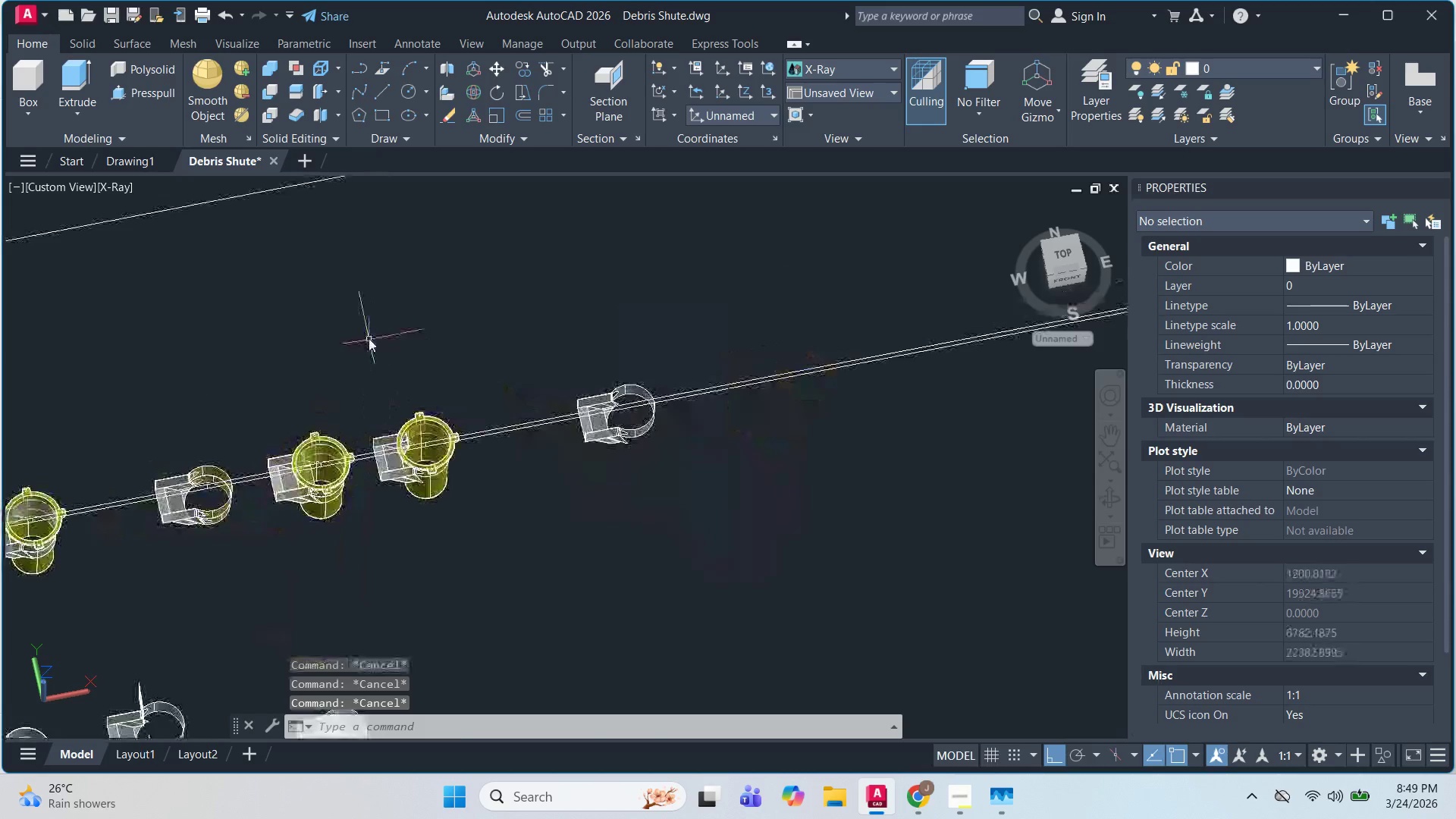 
left_click([574, 618])
 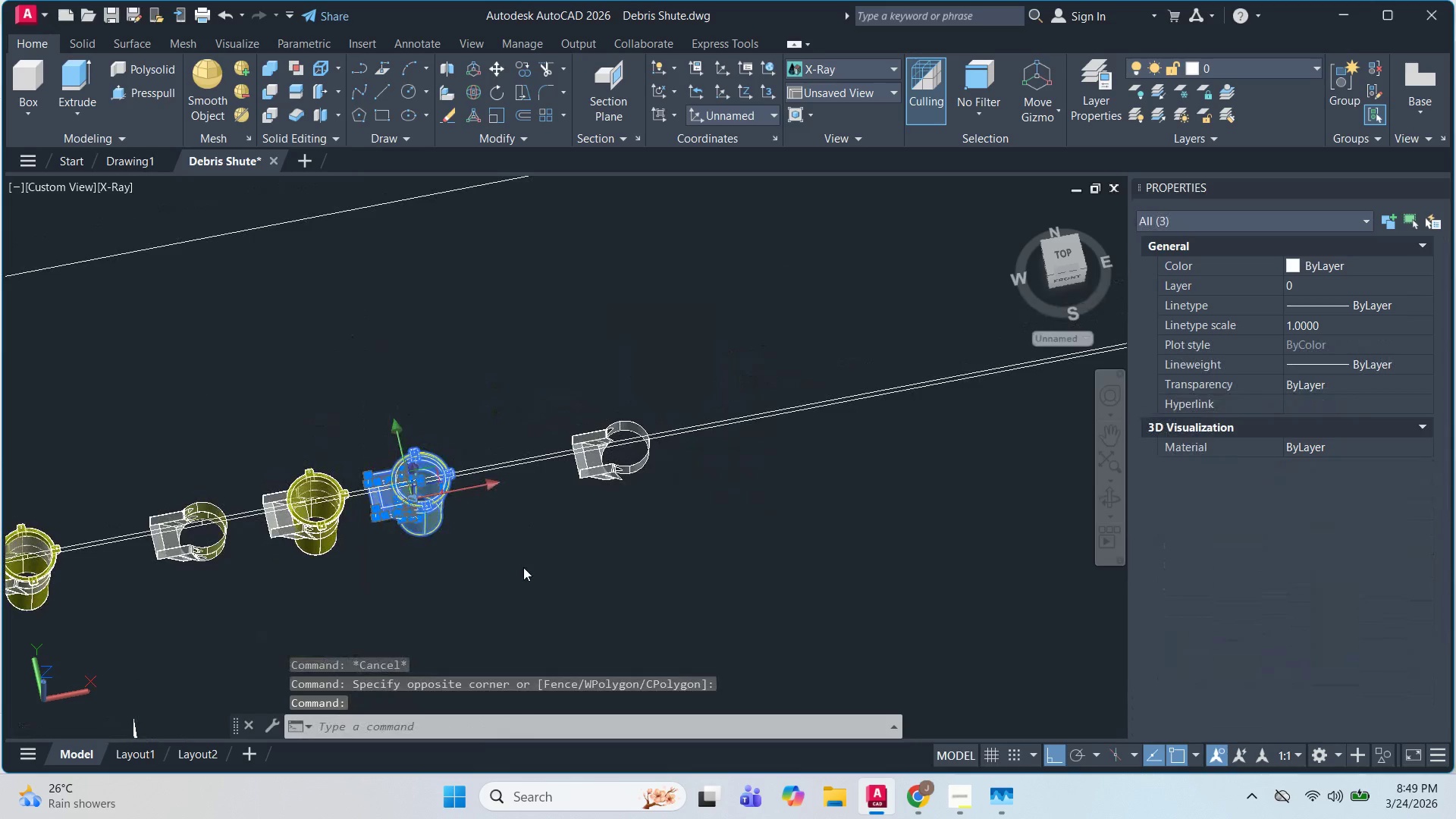 
type(CO )
 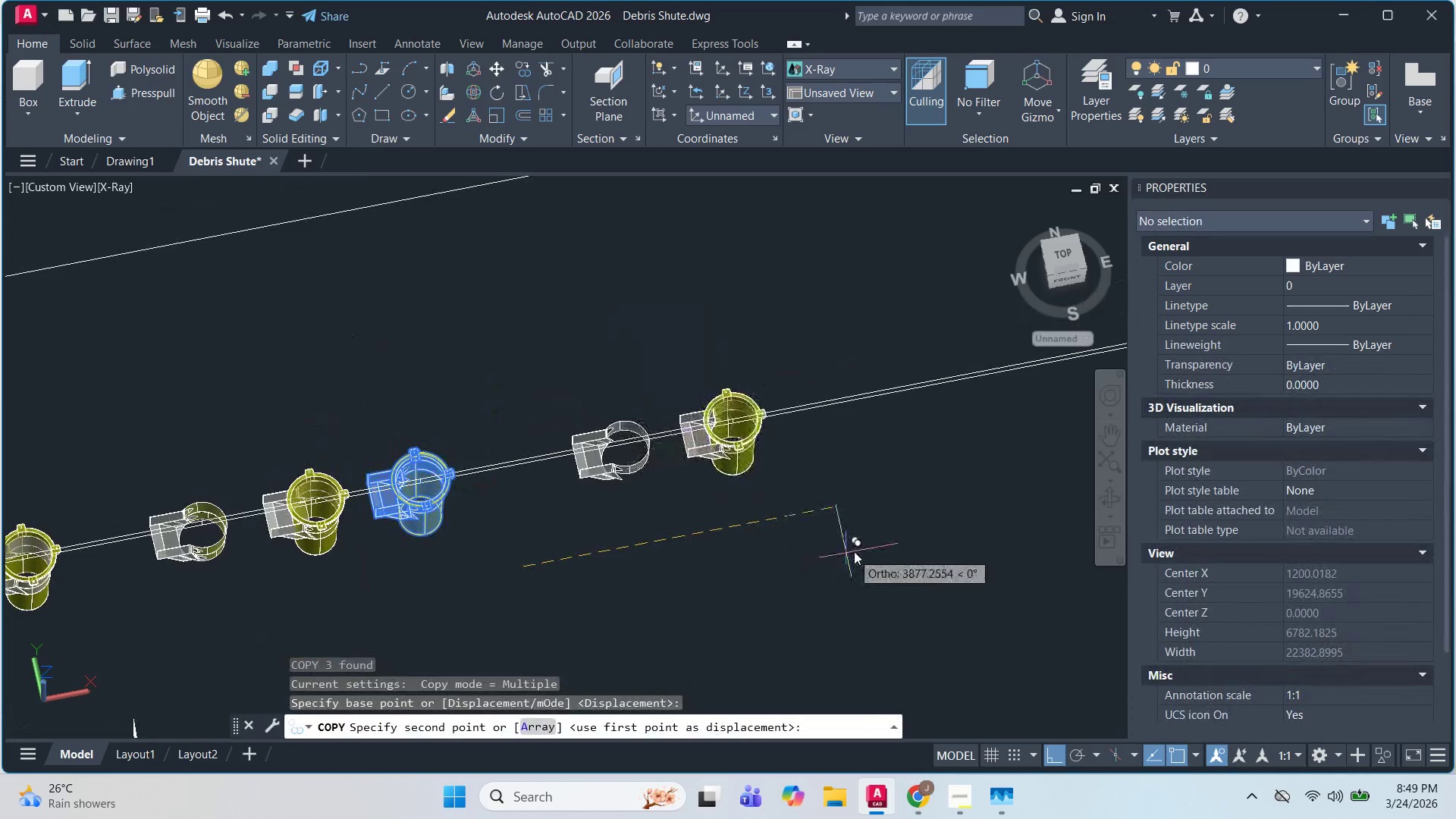 
left_click([856, 551])
 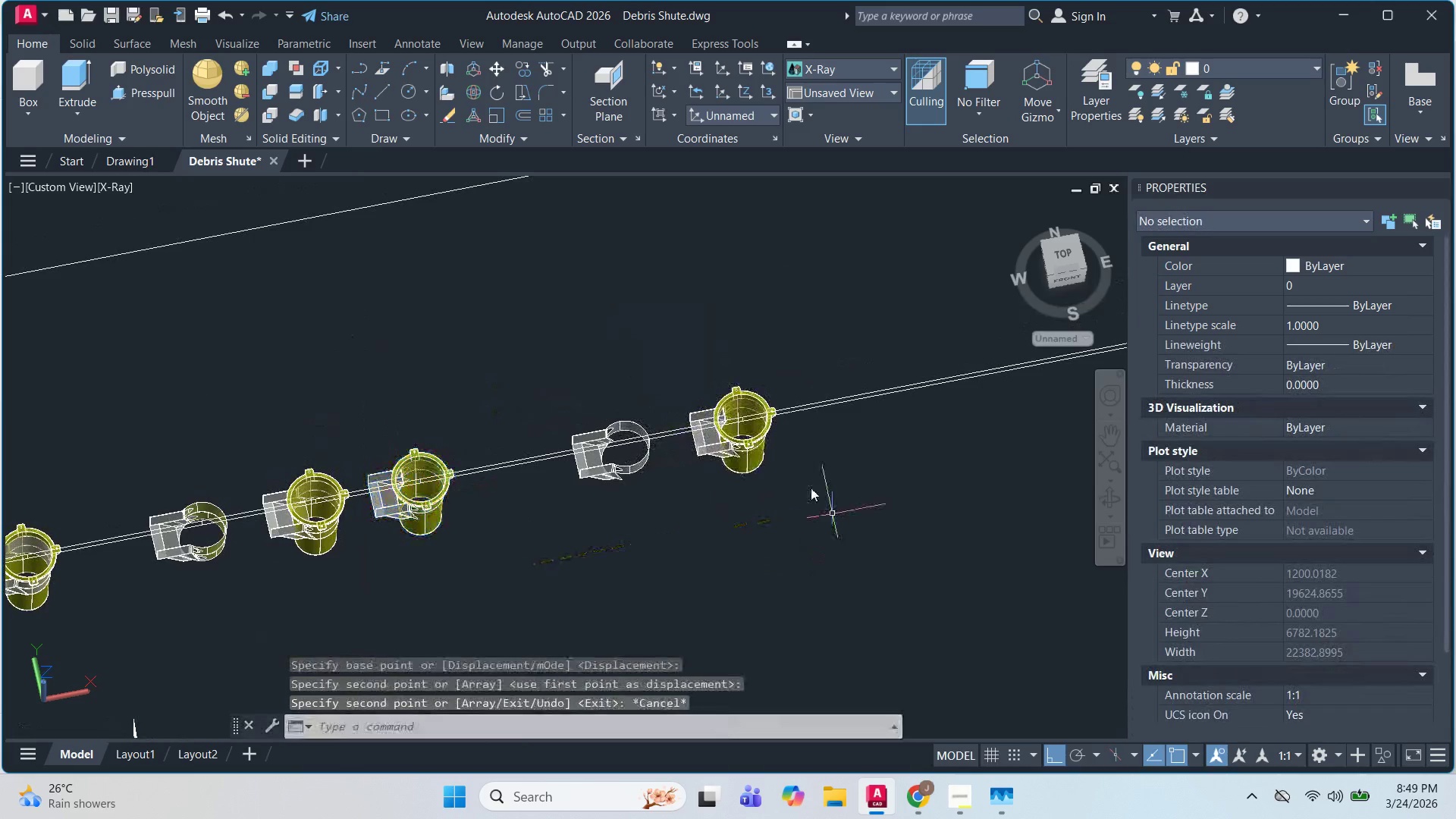 
key(Escape)
 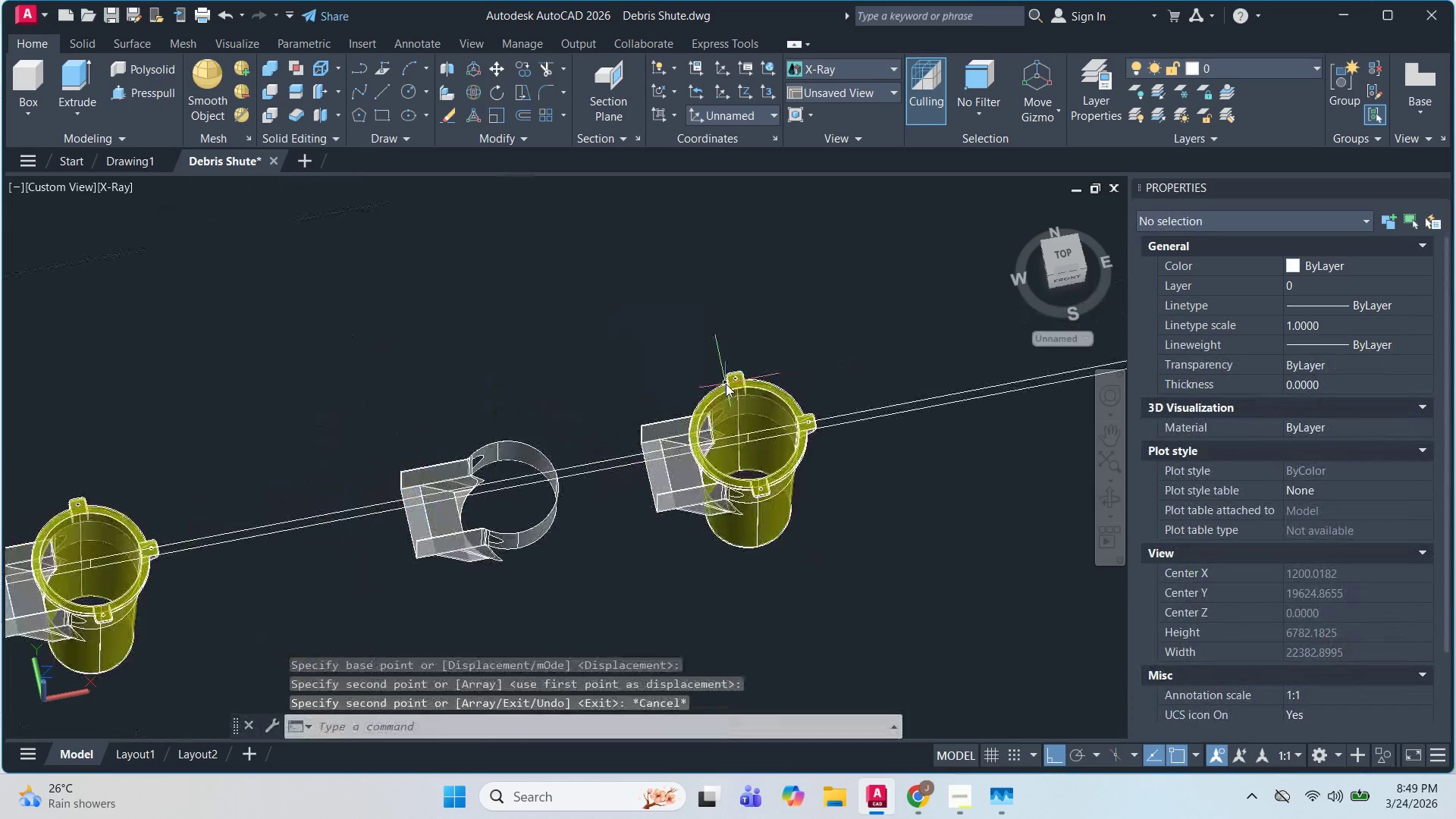 
left_click([605, 305])
 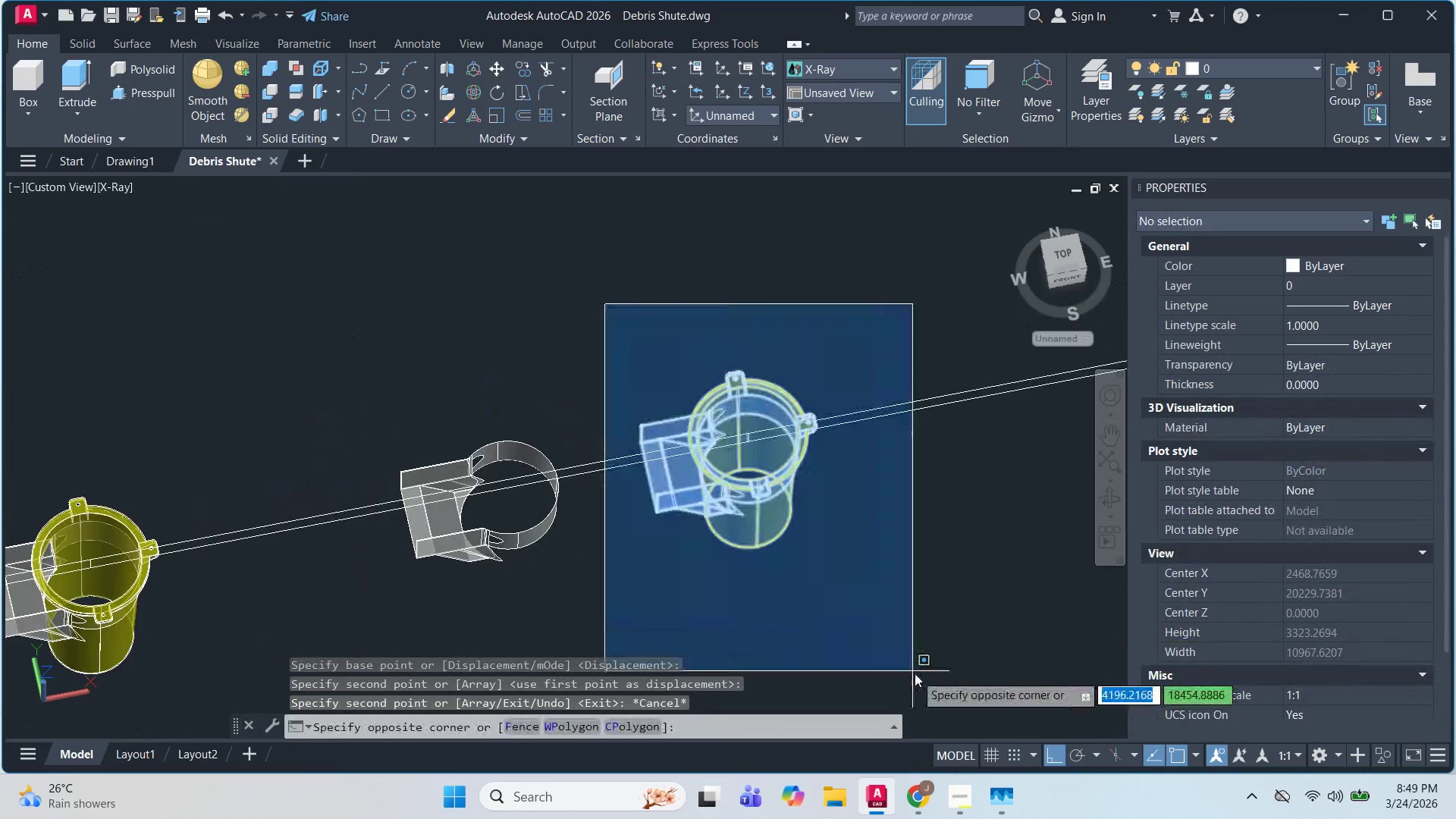 
scroll: coordinate [728, 387], scroll_direction: up, amount: 2.0
 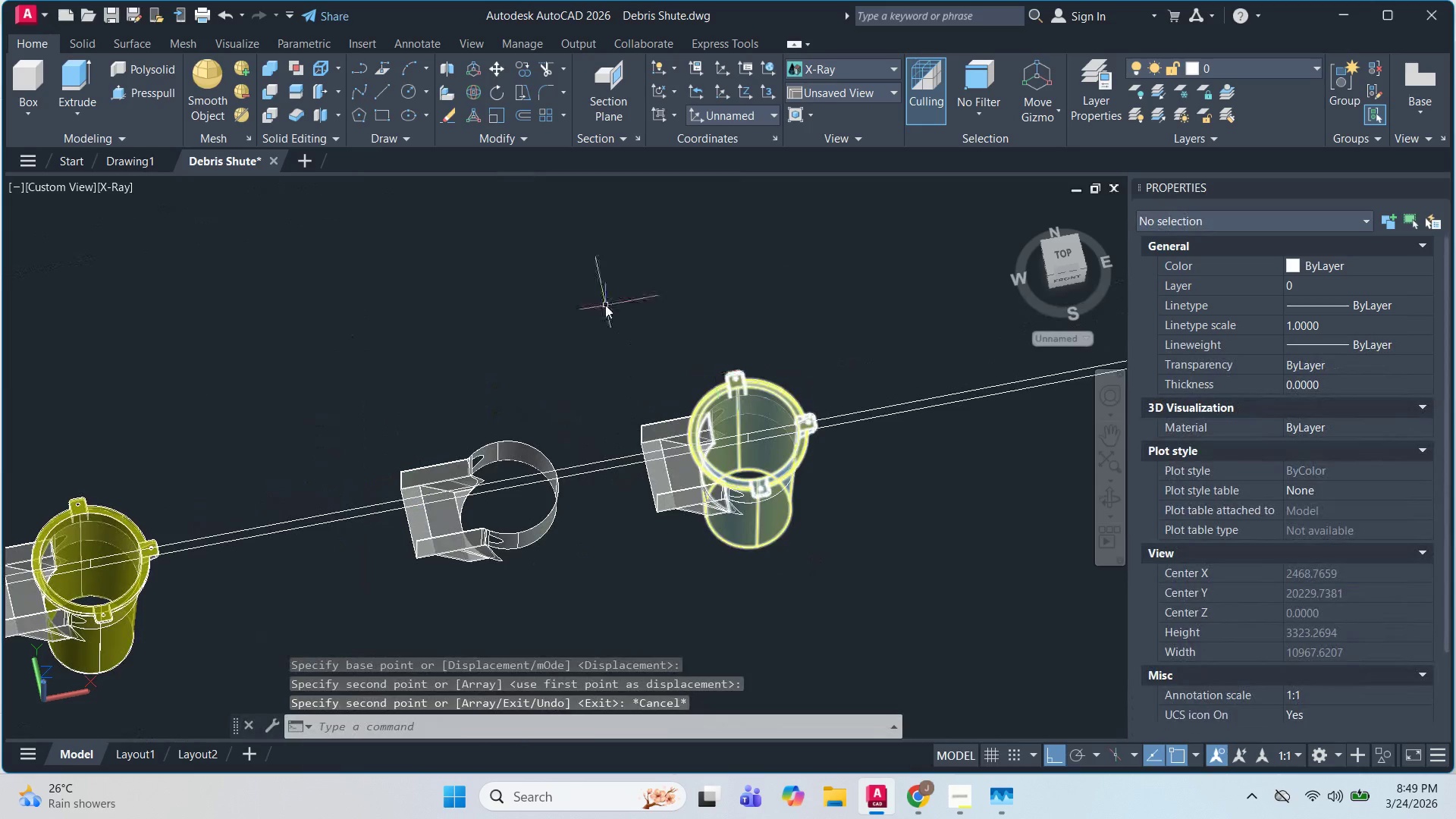 
left_click_drag(start_coordinate=[914, 673], to_coordinate=[99, 41])
 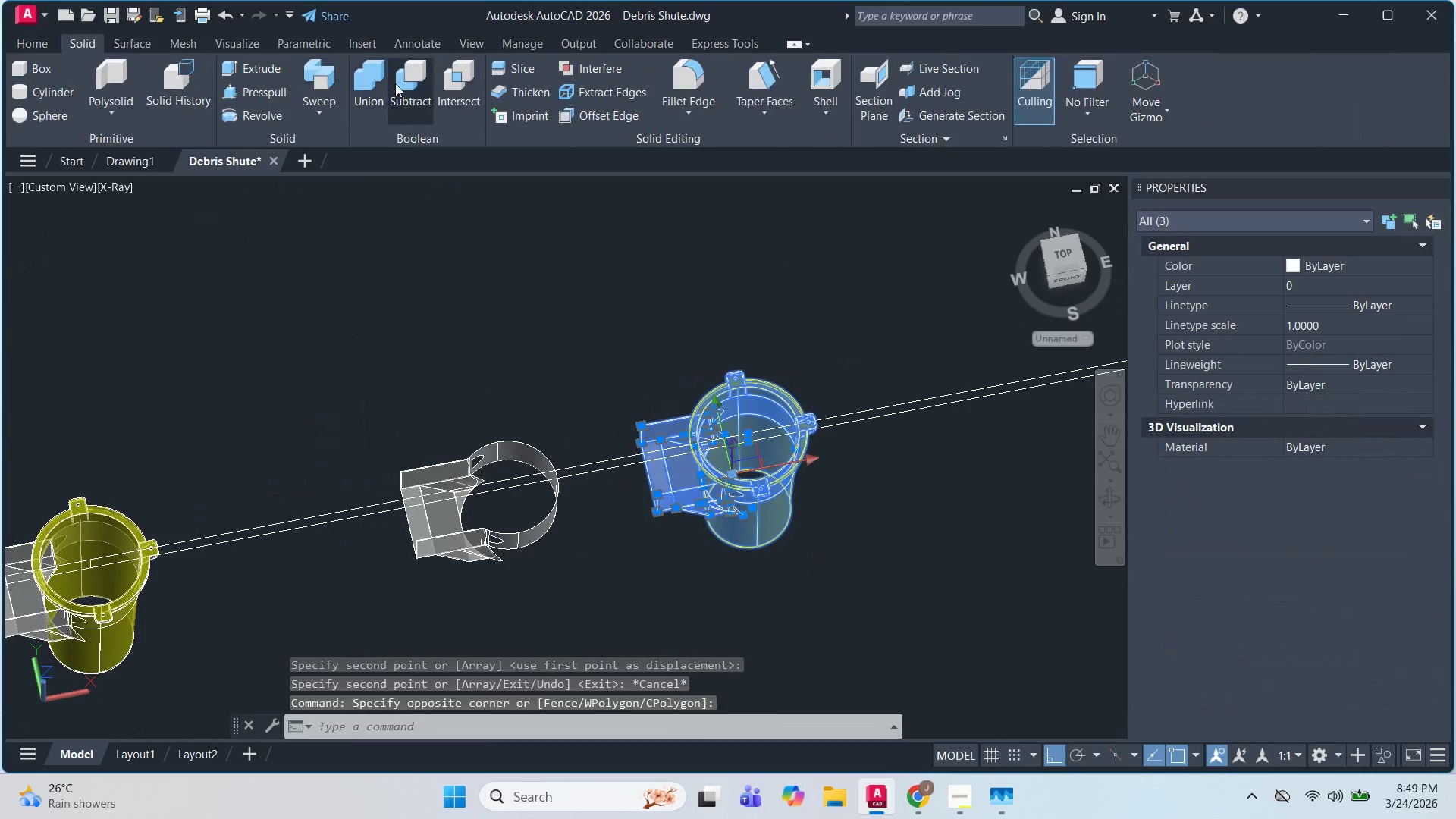 
left_click([99, 41])
 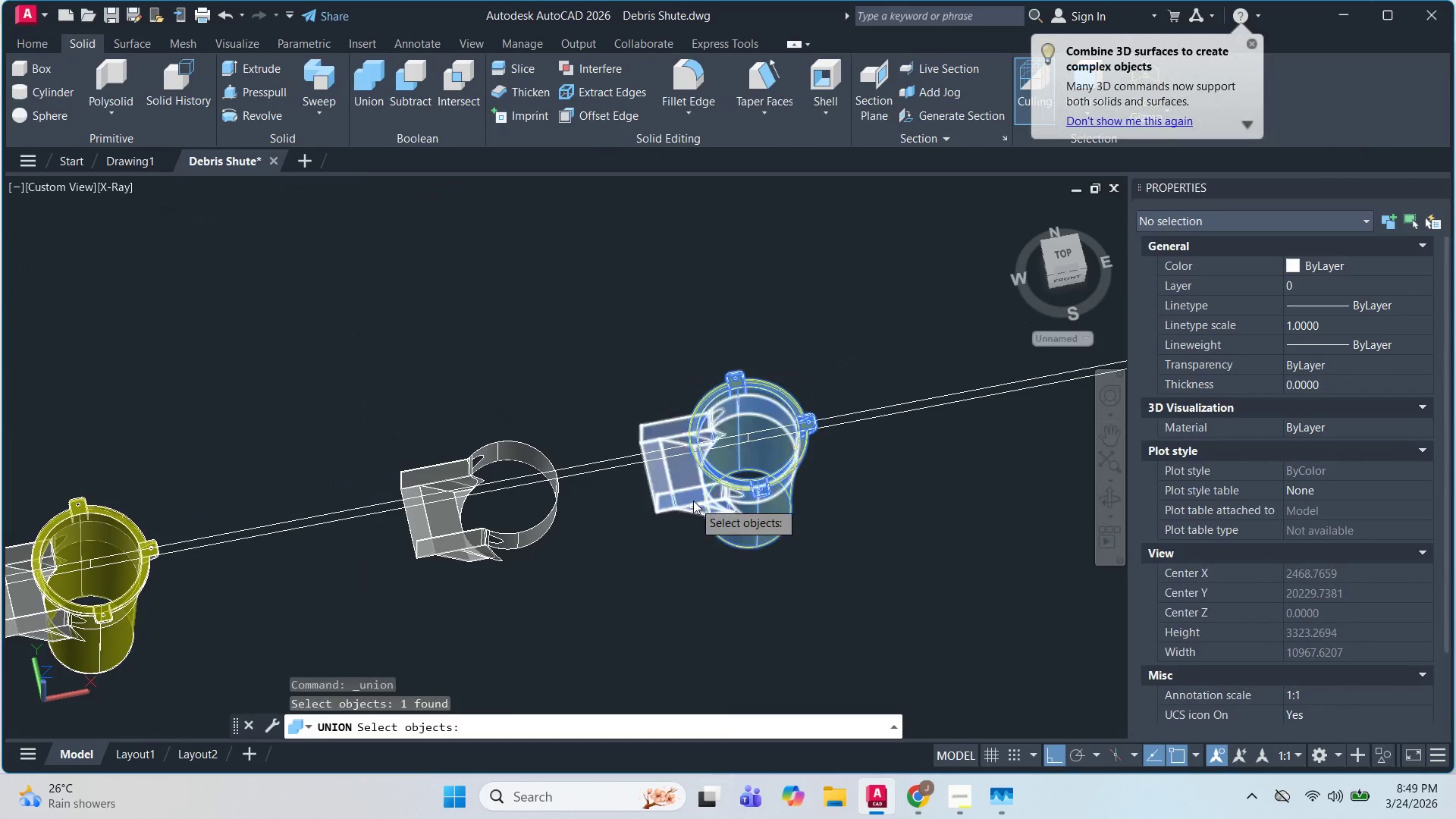 
key(Space)
 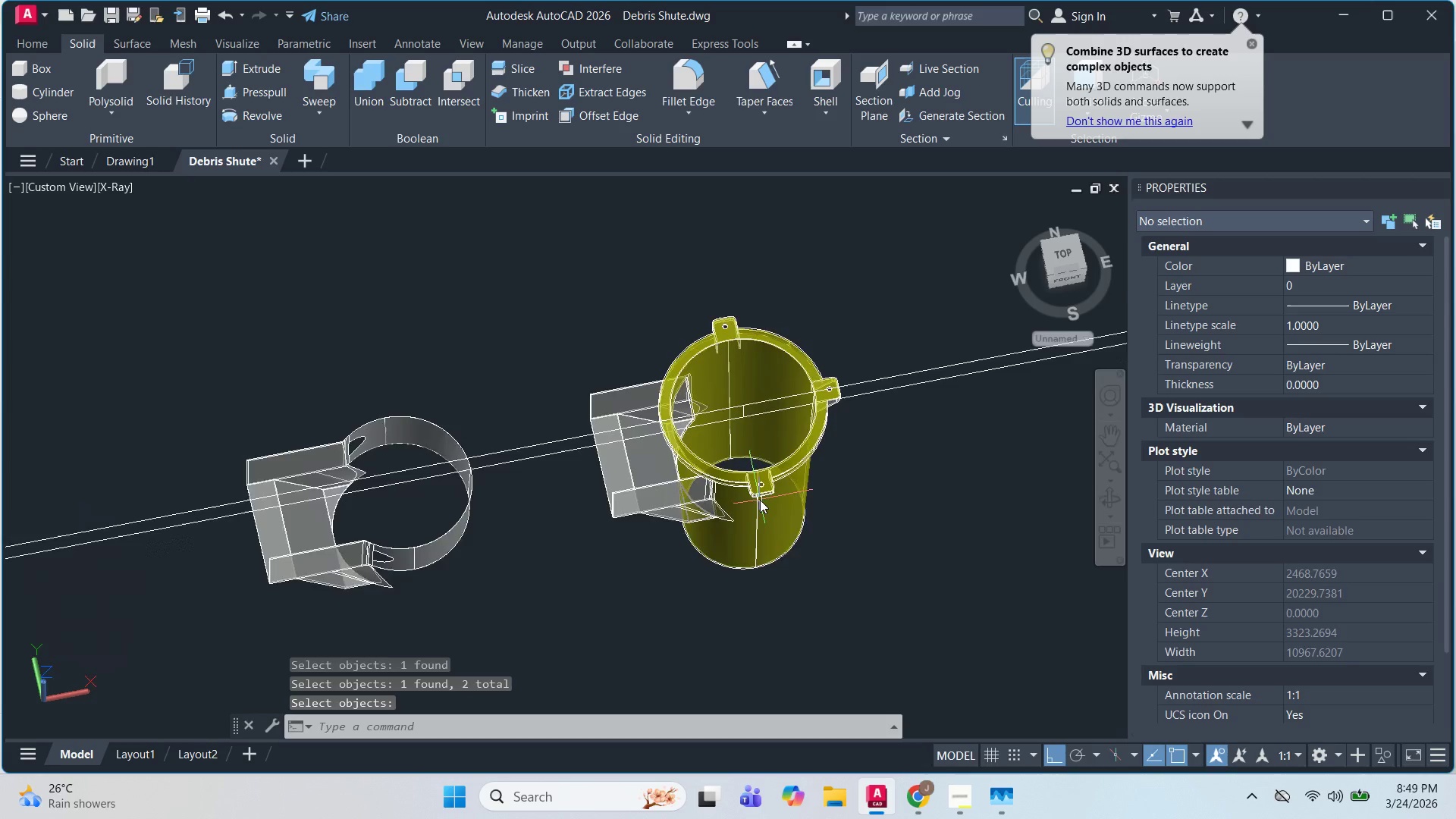 
scroll: coordinate [760, 500], scroll_direction: up, amount: 2.0
 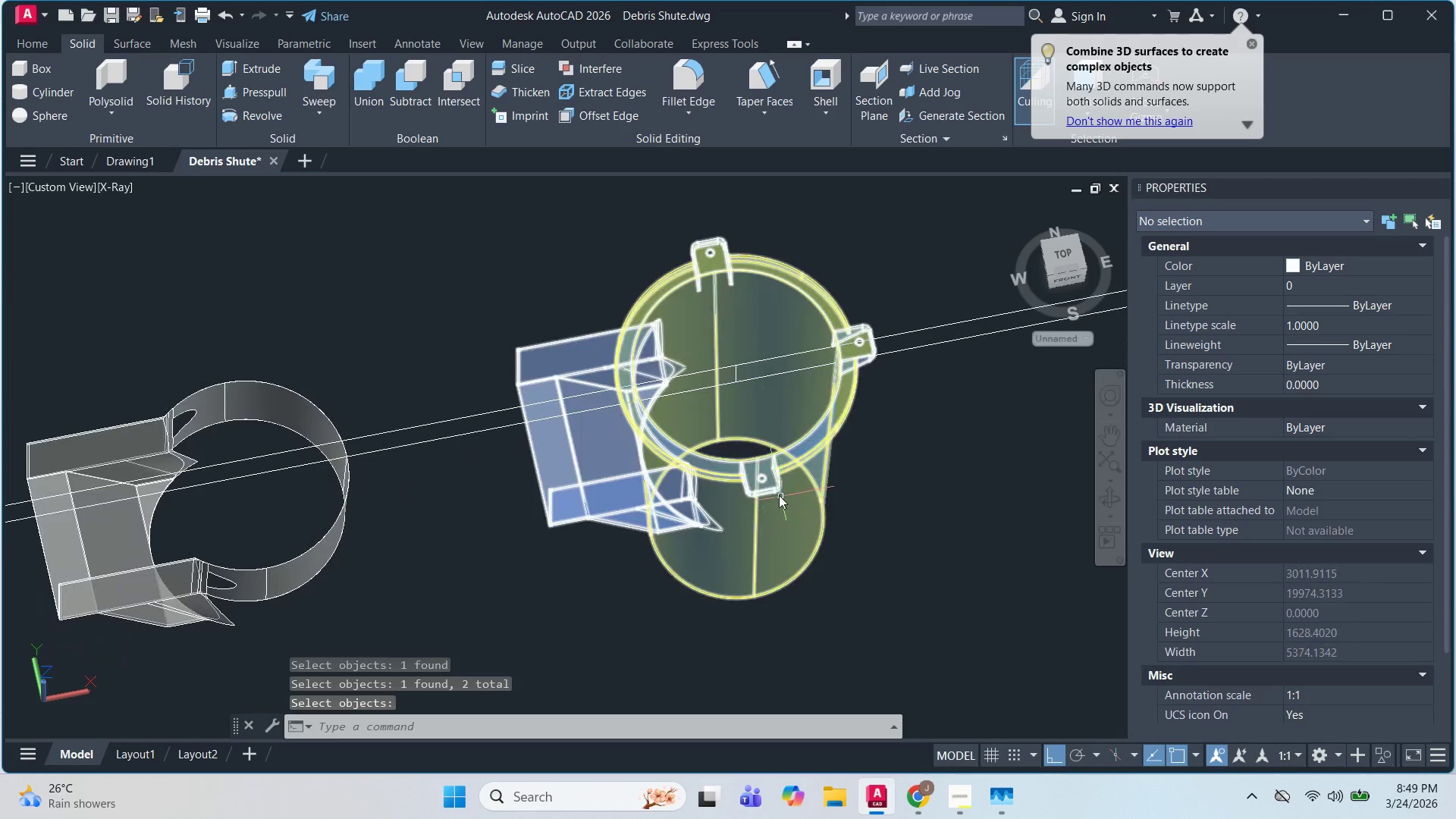 
key(Escape)
 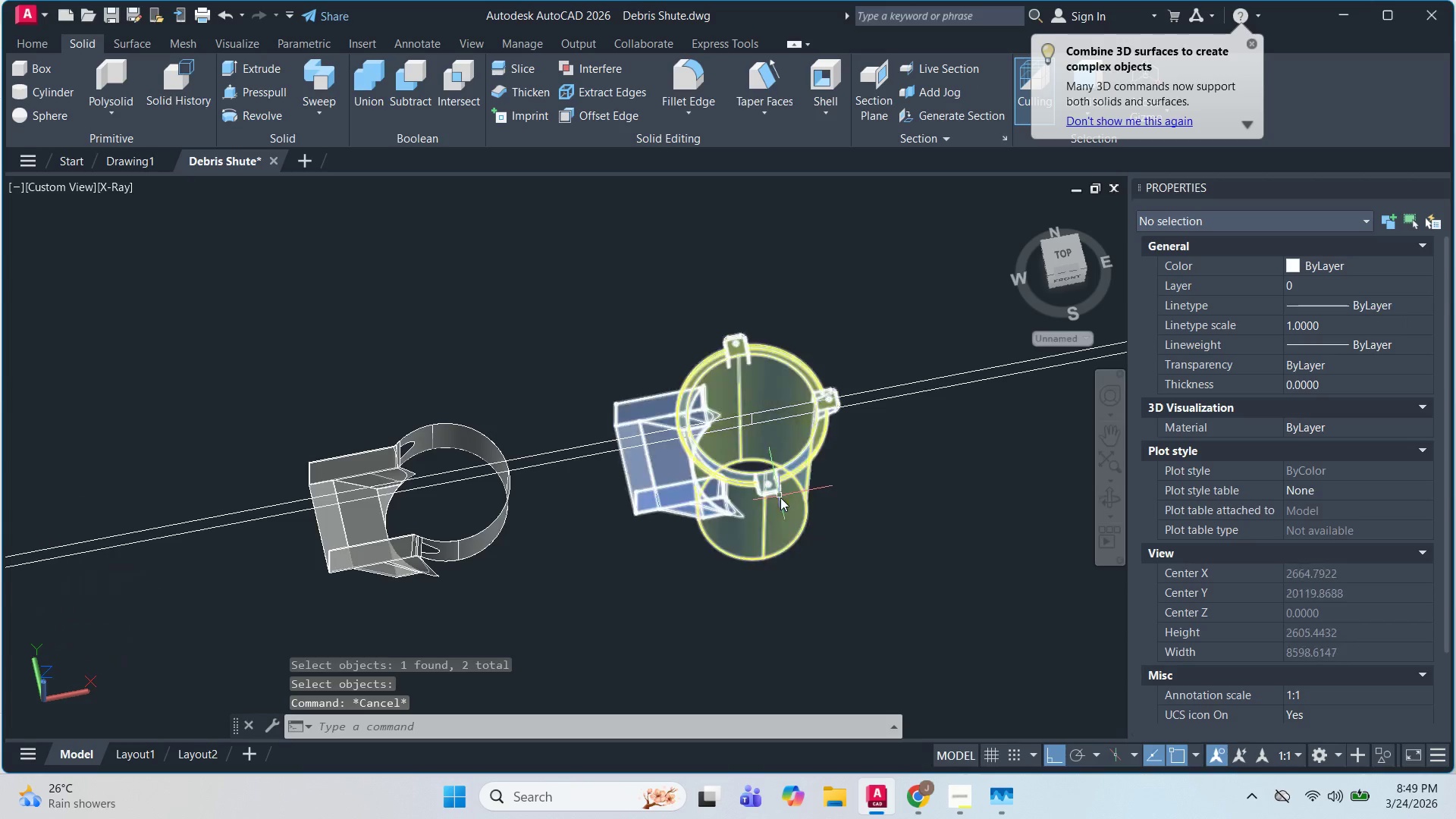 
hold_key(key=CapsLock, duration=0.34)
 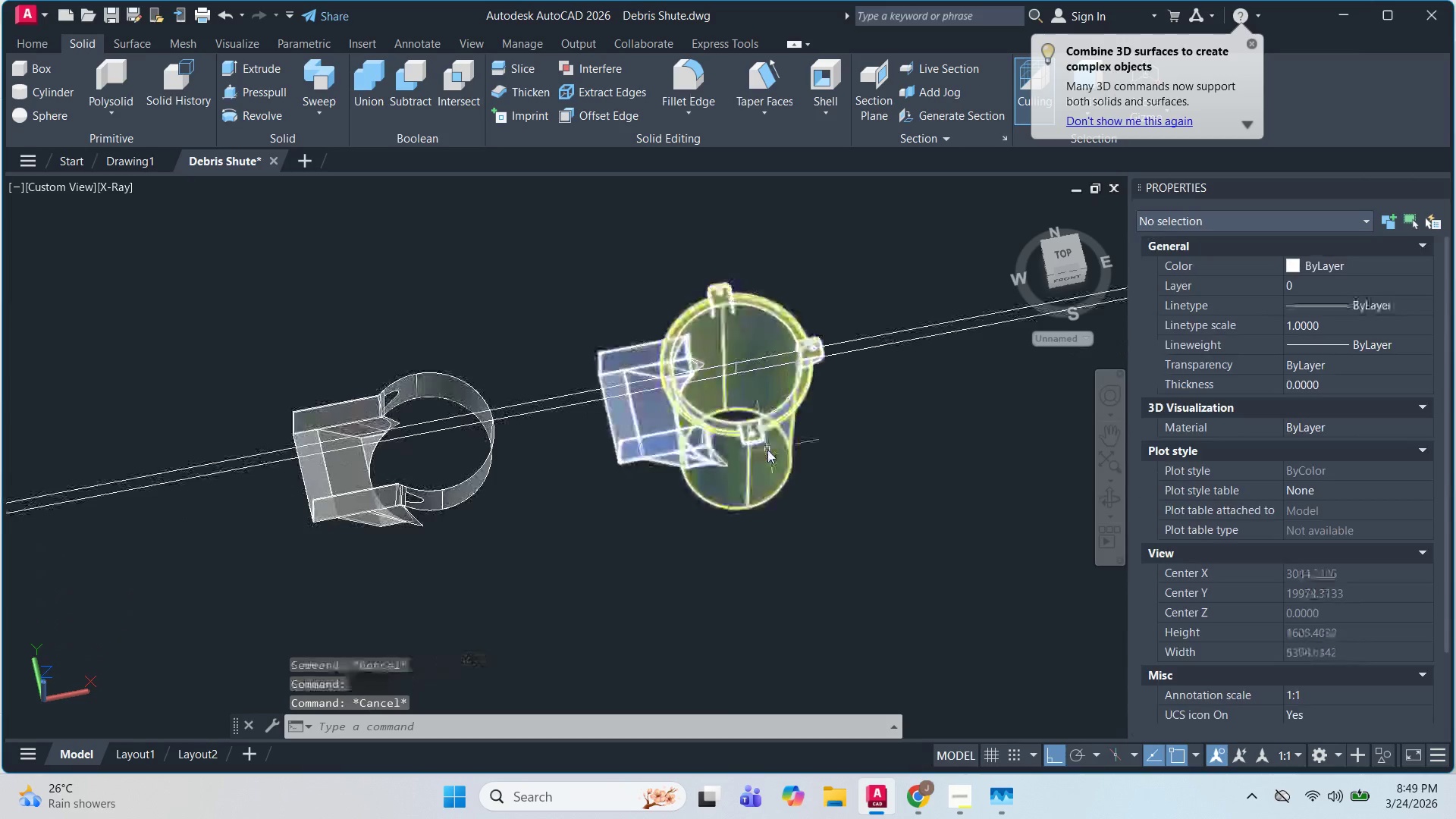 
scroll: coordinate [779, 495], scroll_direction: down, amount: 1.0
 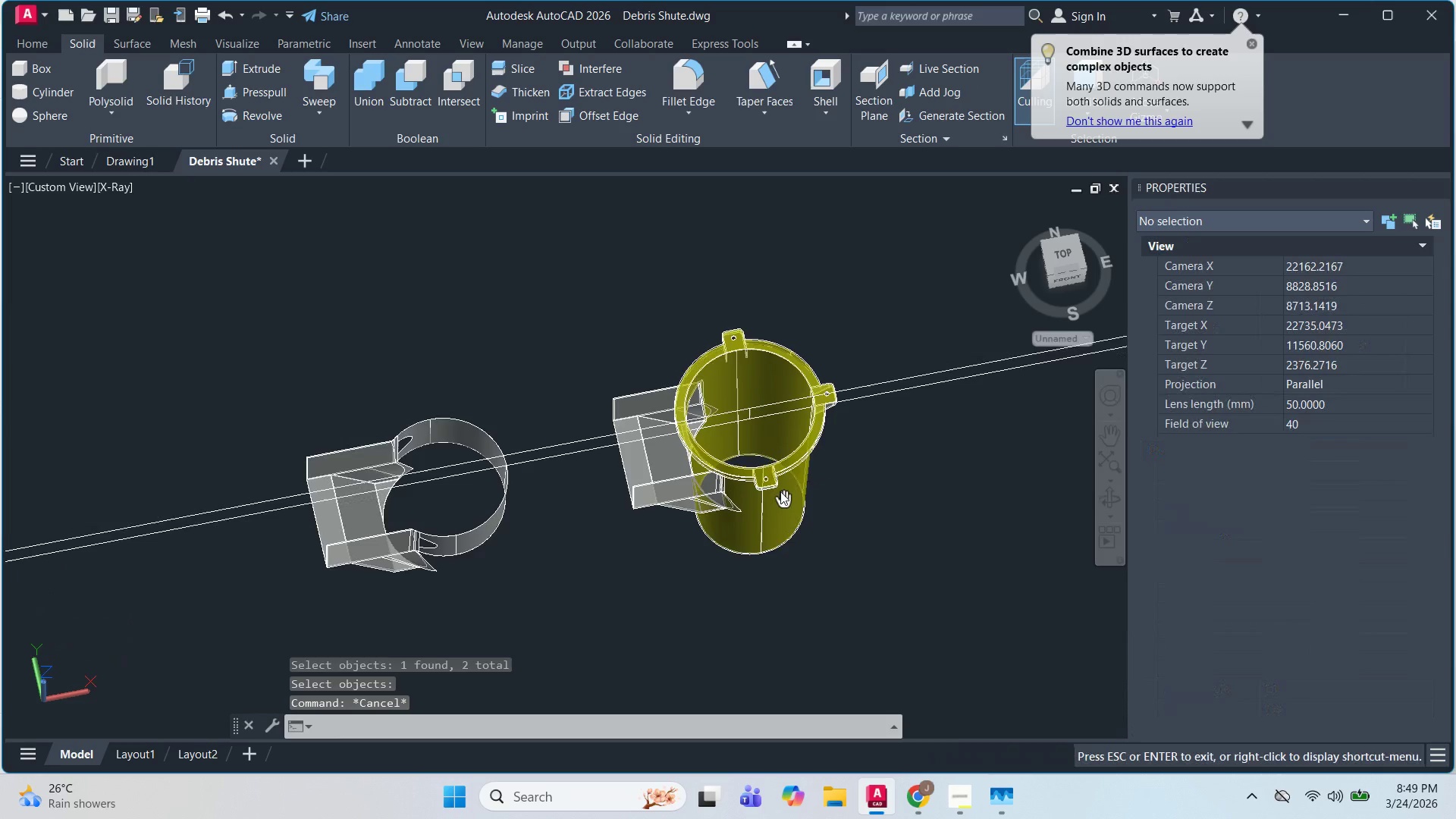 
key(Escape)
 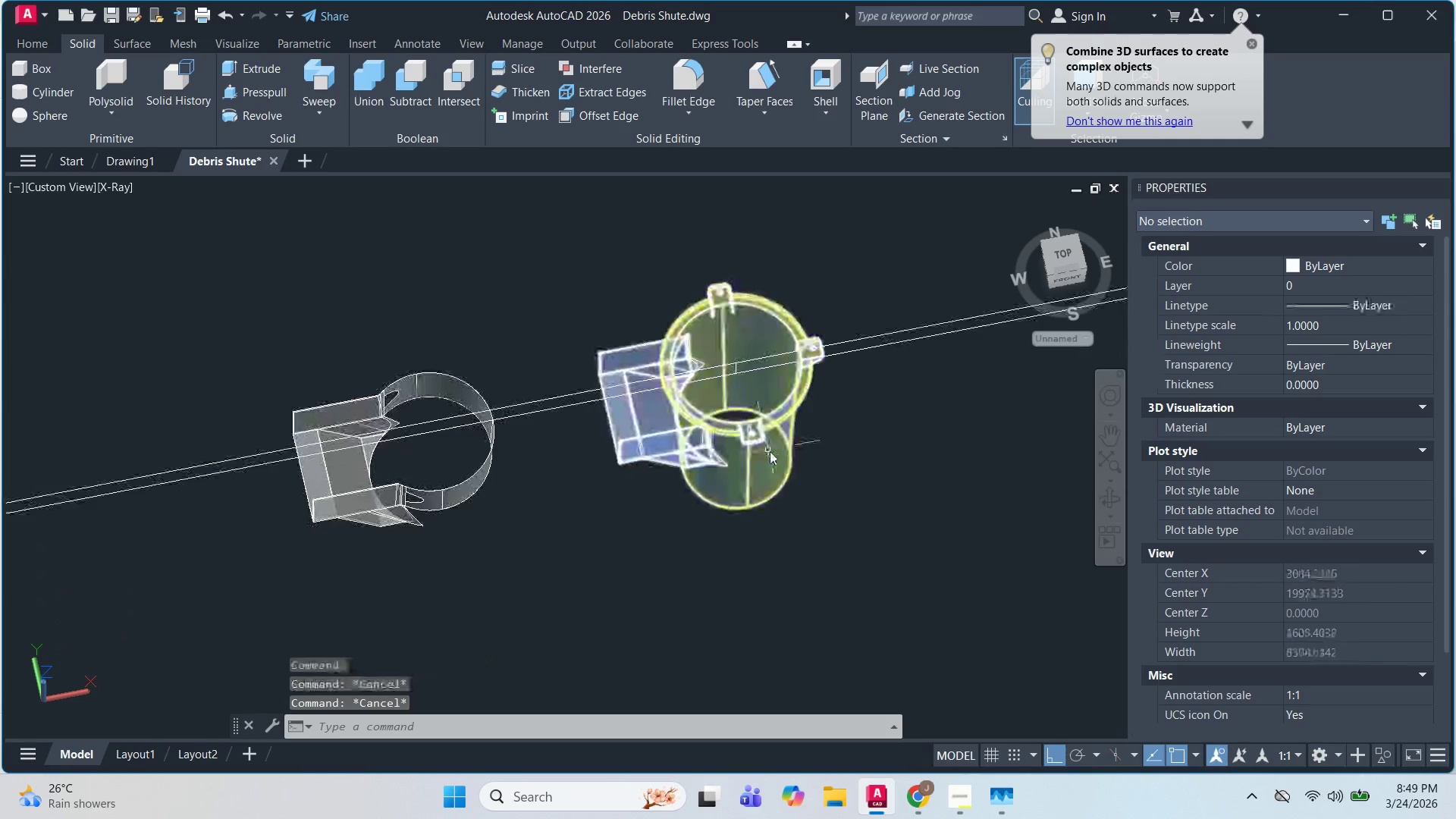 
key(Escape)
 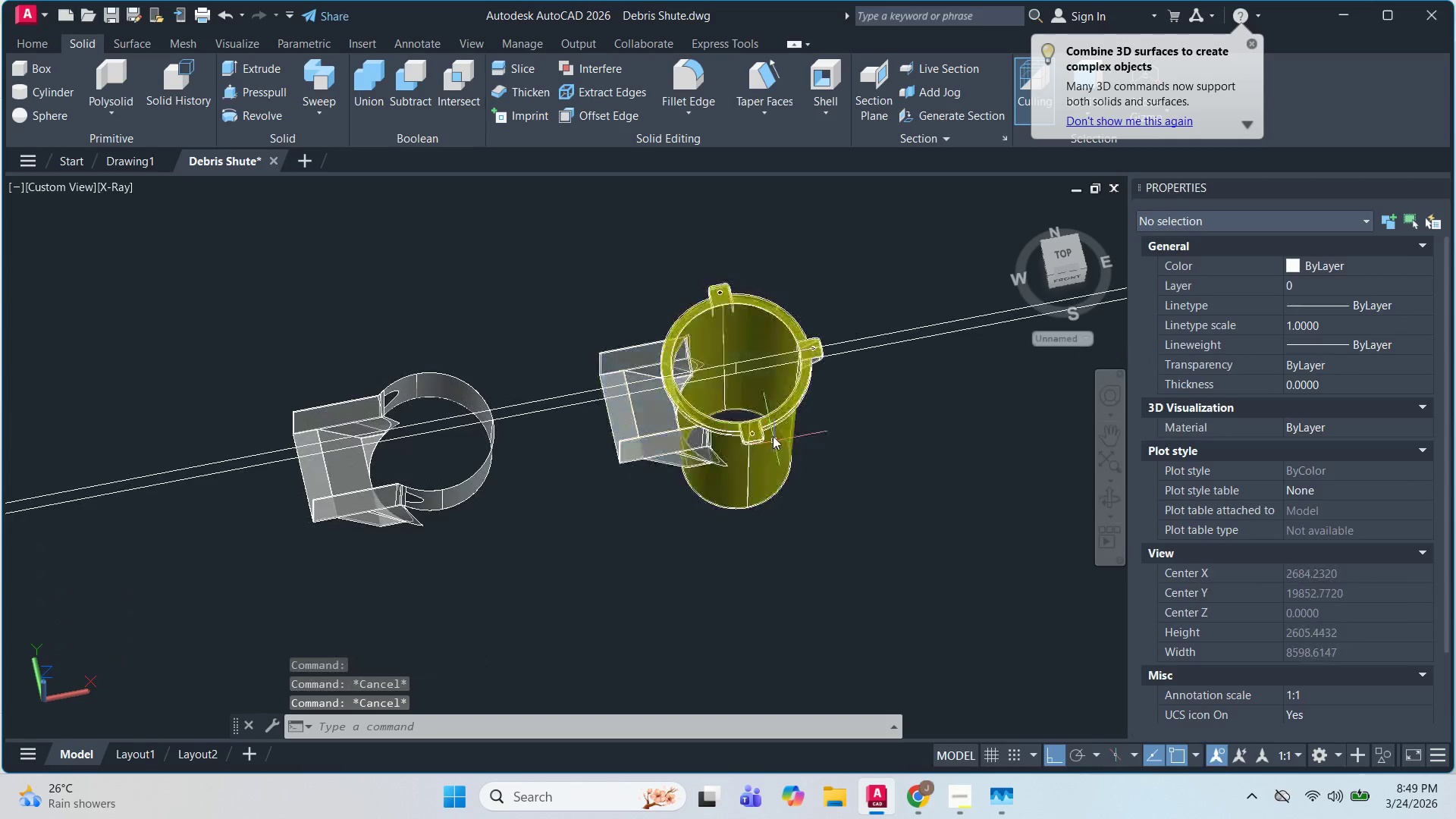 
hold_key(key=ShiftLeft, duration=0.88)
 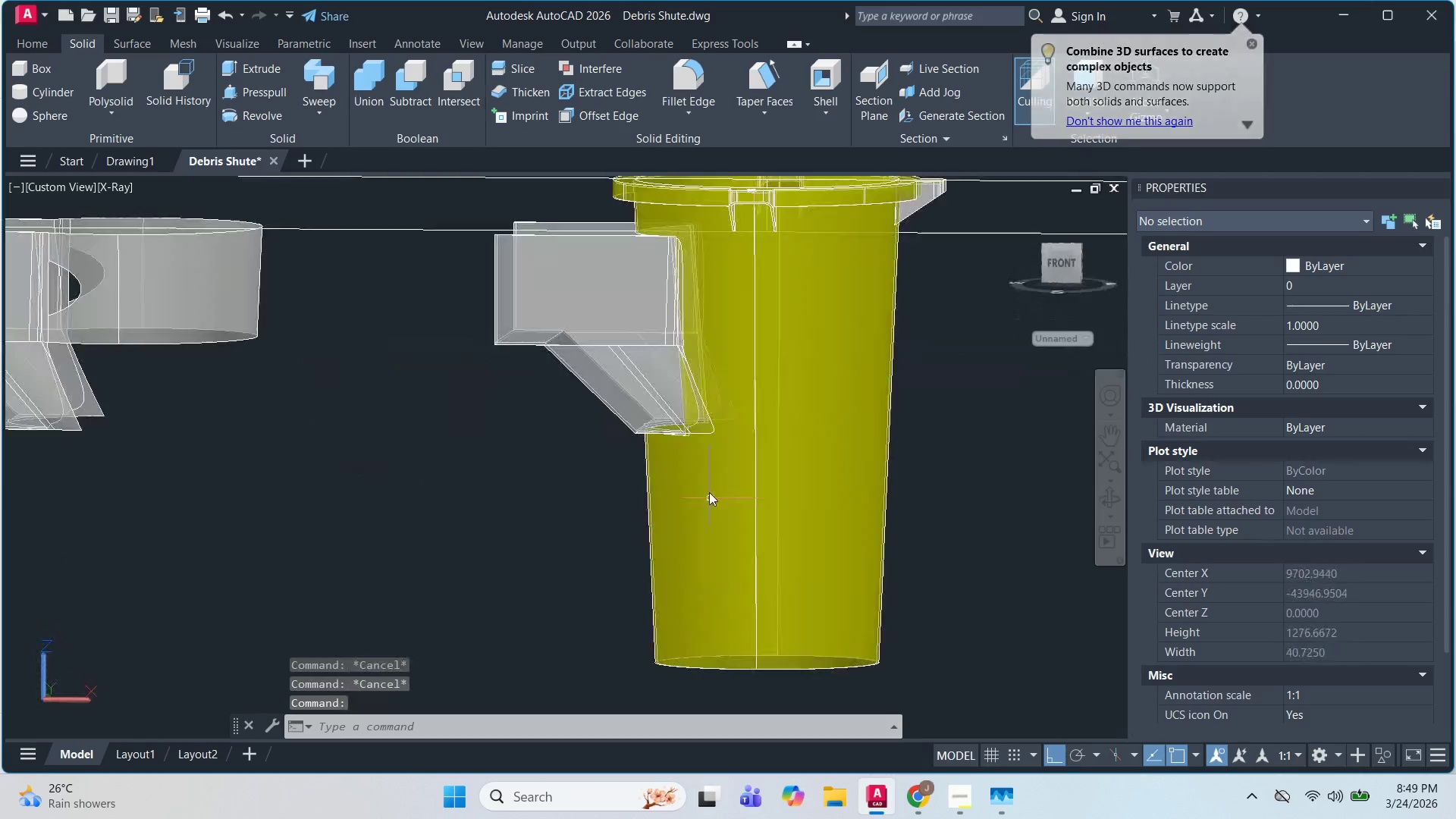 
hold_key(key=ShiftLeft, duration=0.59)
 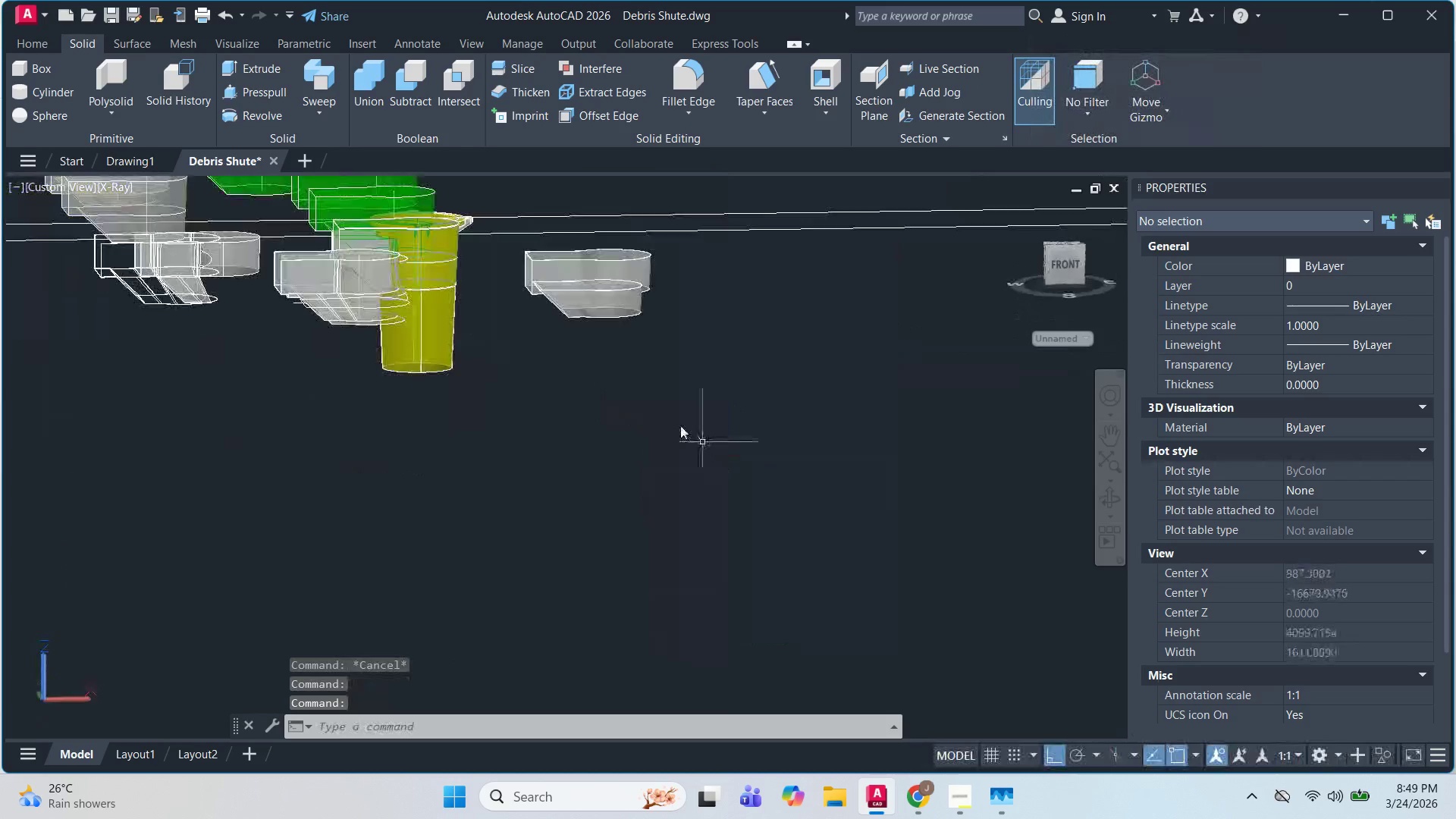 
scroll: coordinate [698, 448], scroll_direction: up, amount: 4.0
 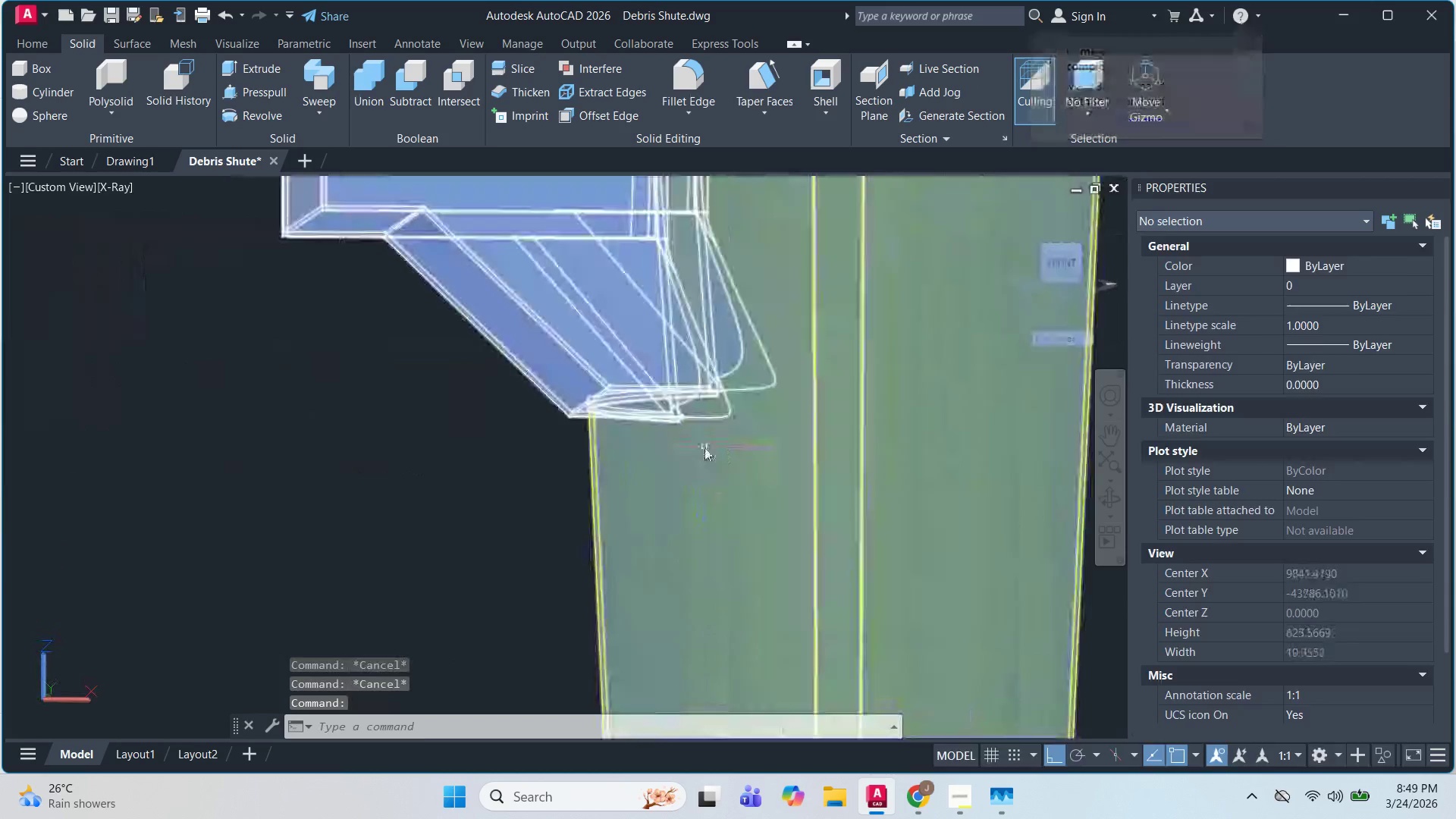 
key(Escape)
 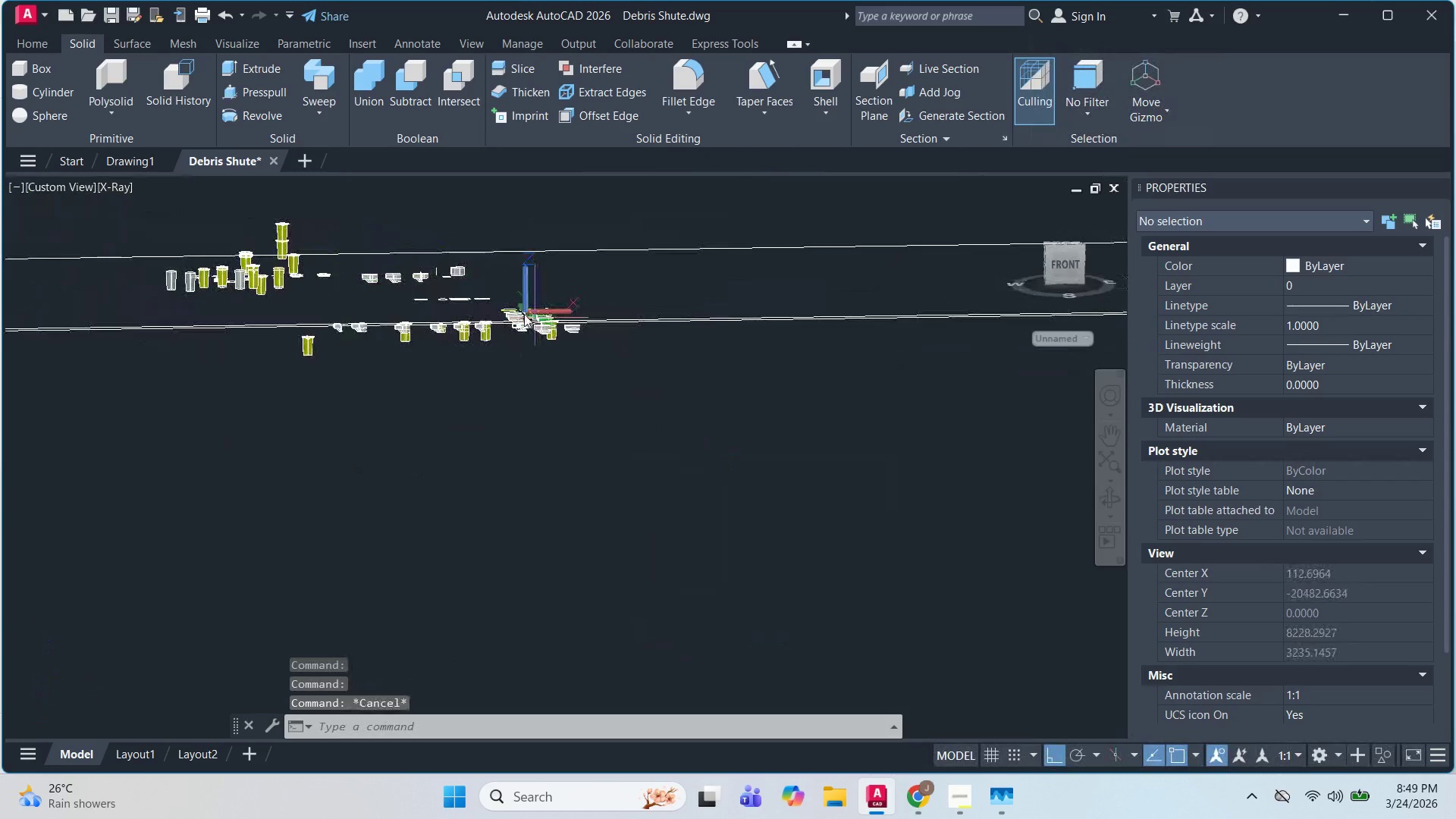 
hold_key(key=ShiftLeft, duration=0.8)
scroll: coordinate [524, 314], scroll_direction: down, amount: 6.0
 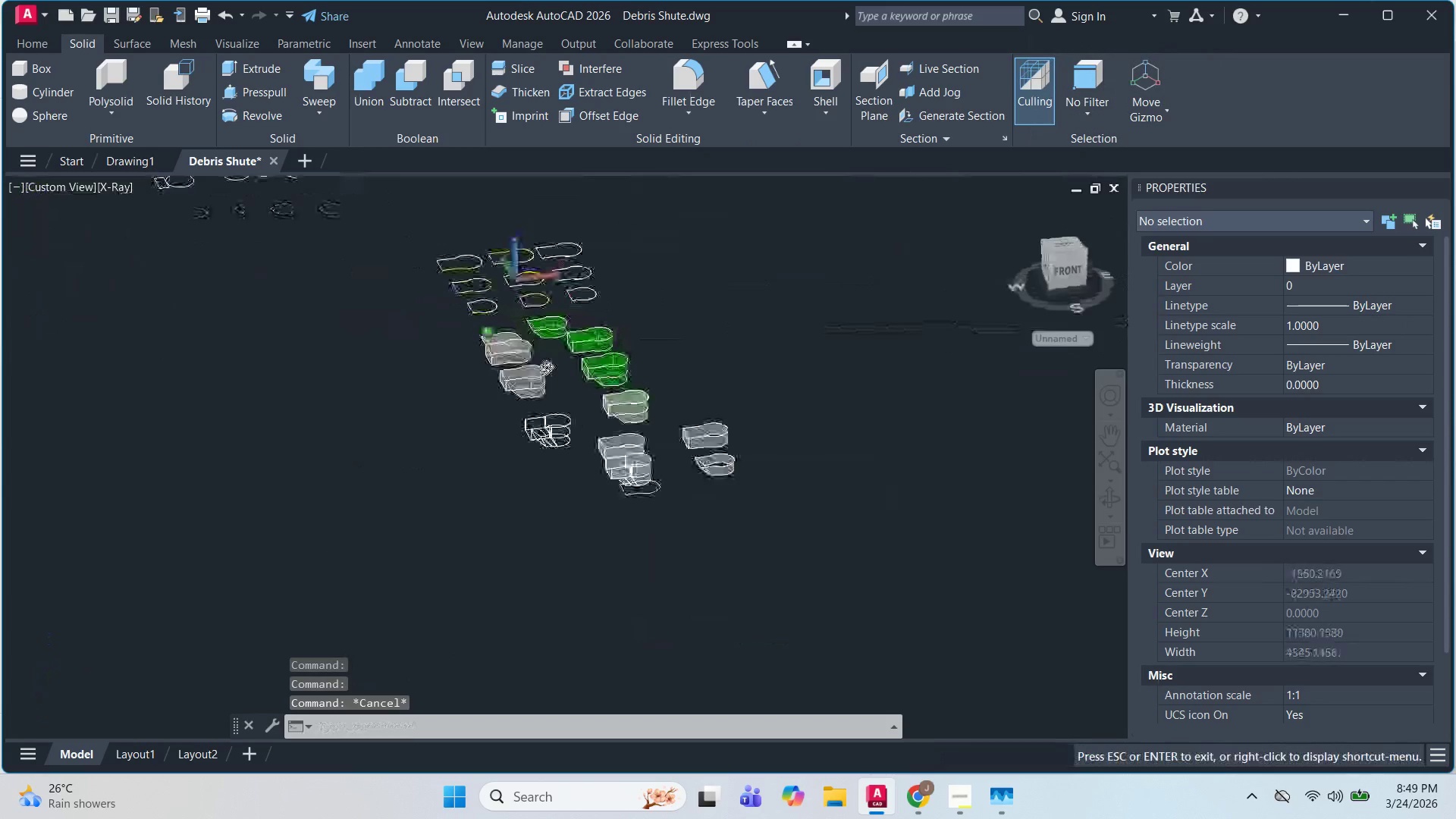 
hold_key(key=ShiftLeft, duration=3.05)
scroll: coordinate [471, 273], scroll_direction: down, amount: 3.0
 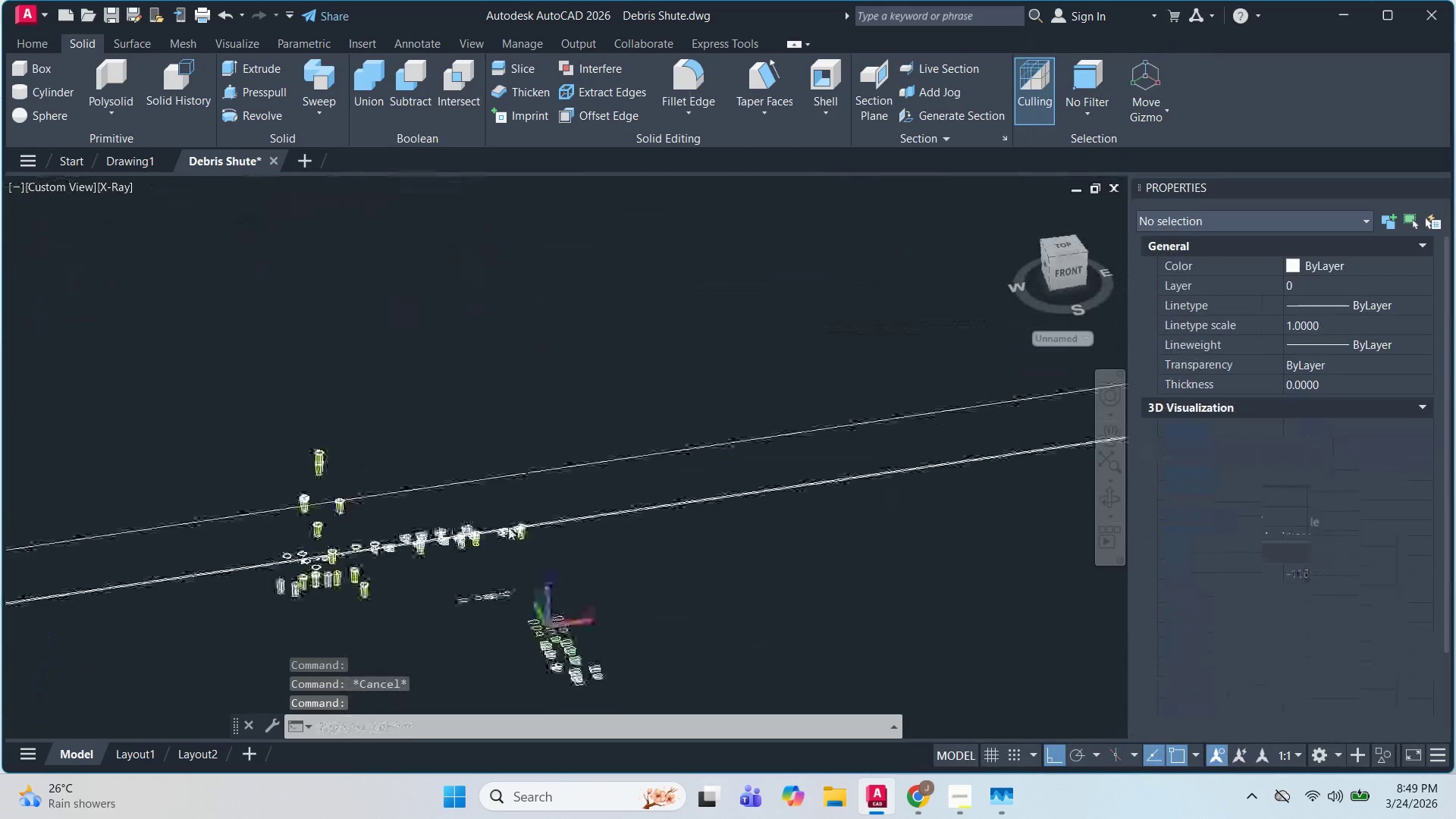 
key(Escape)
 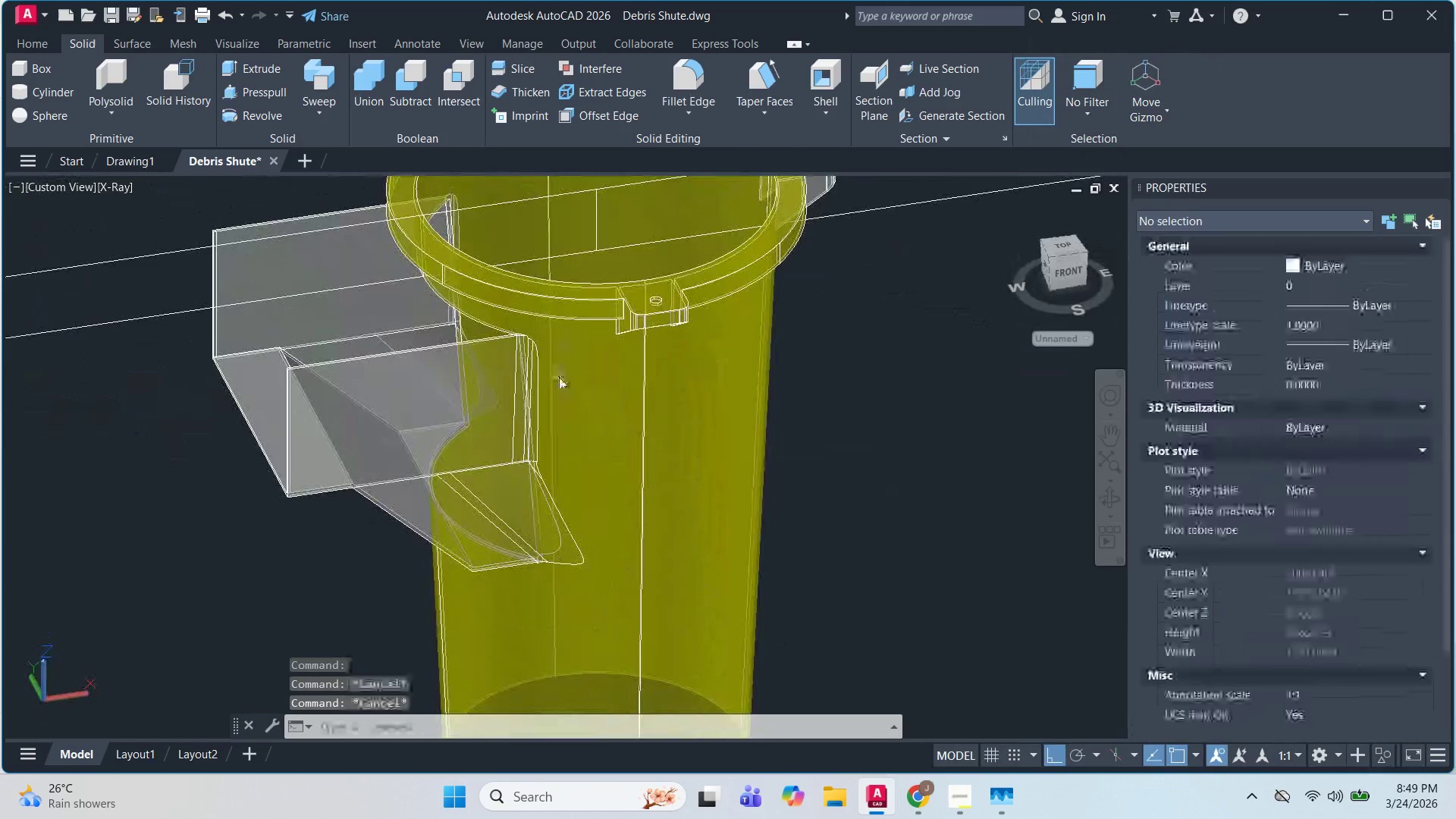 
scroll: coordinate [548, 369], scroll_direction: up, amount: 11.0
 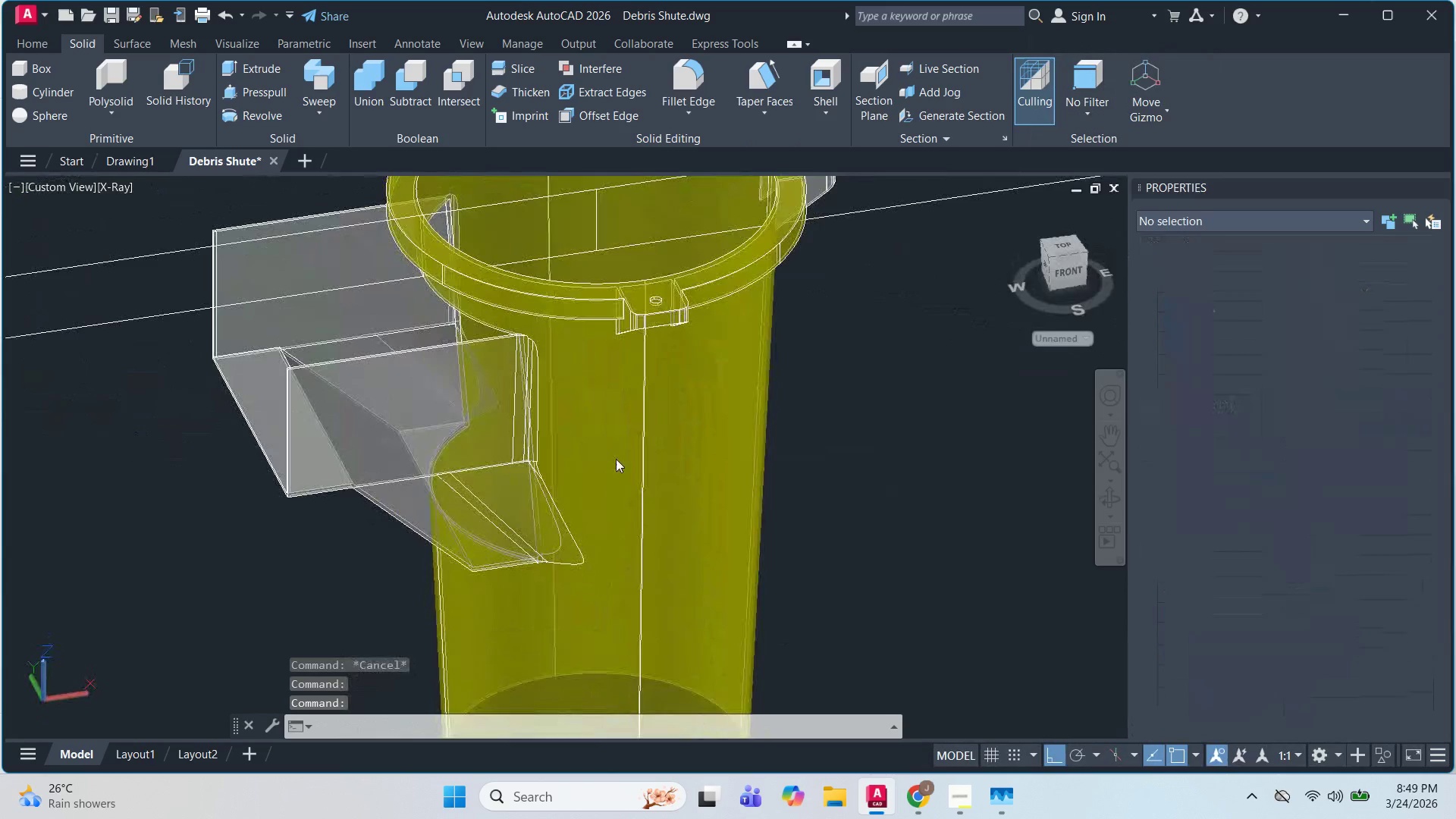 
key(Escape)
 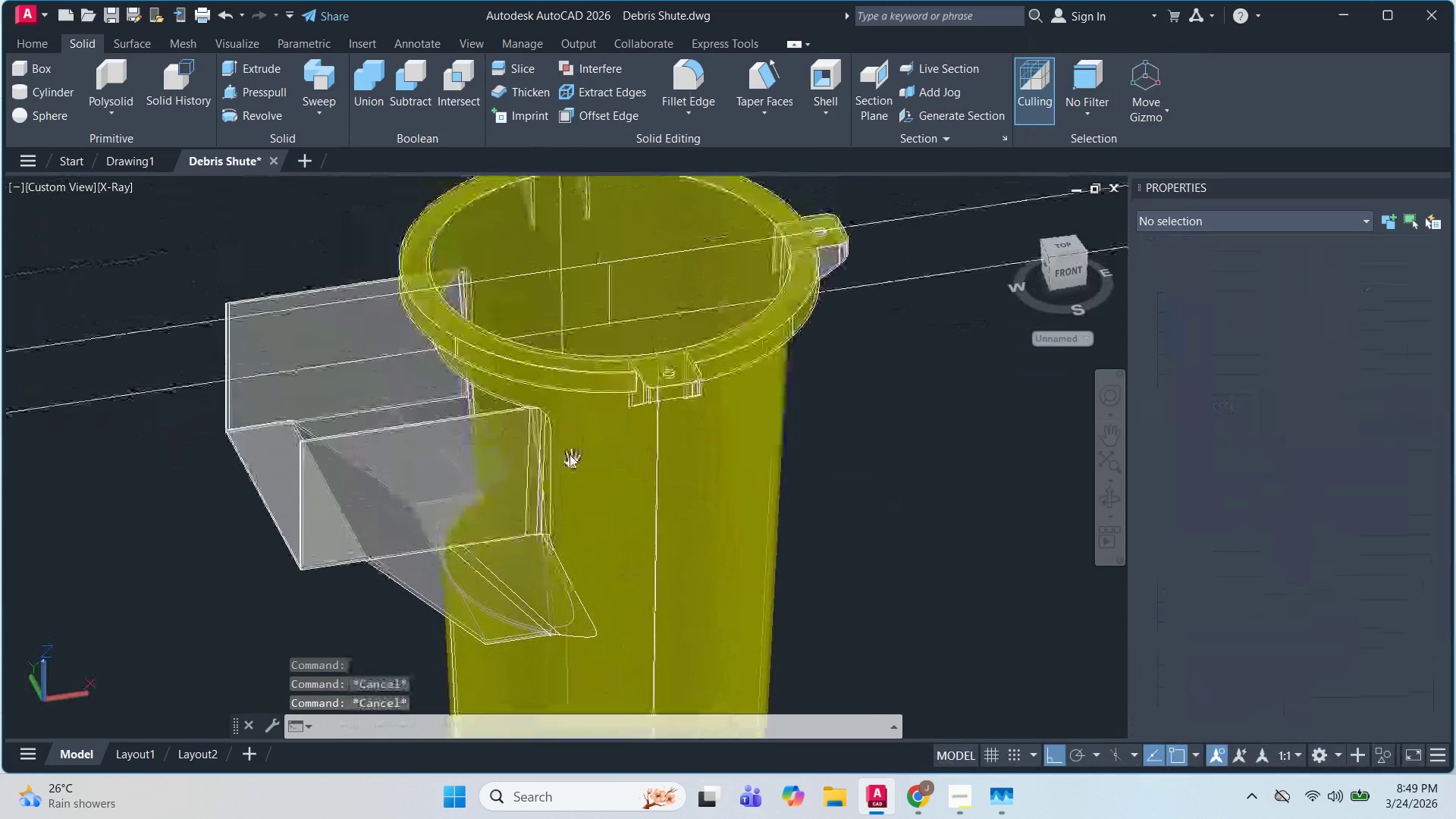 
hold_key(key=ShiftLeft, duration=1.09)
 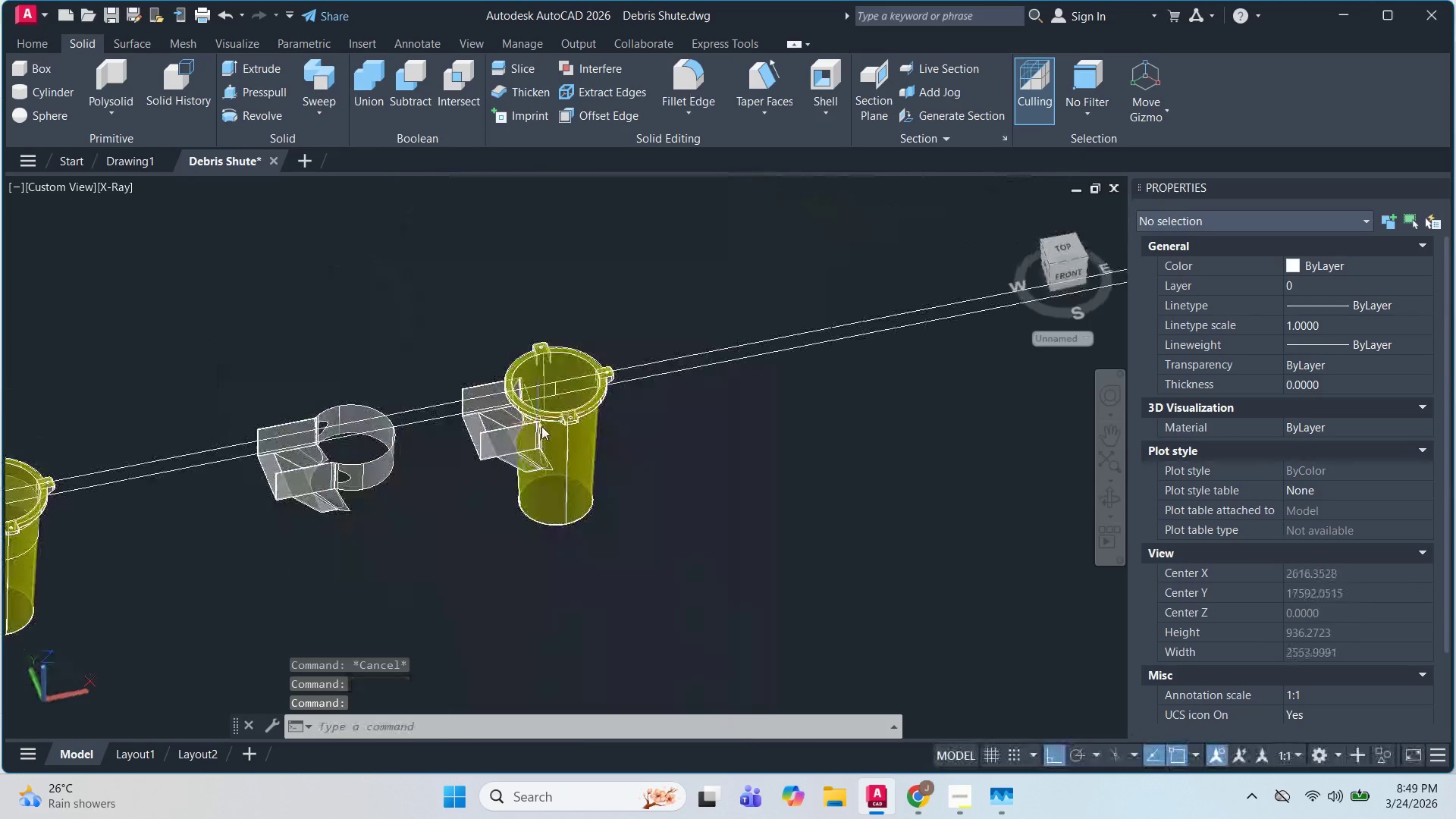 
scroll: coordinate [538, 420], scroll_direction: down, amount: 3.0
 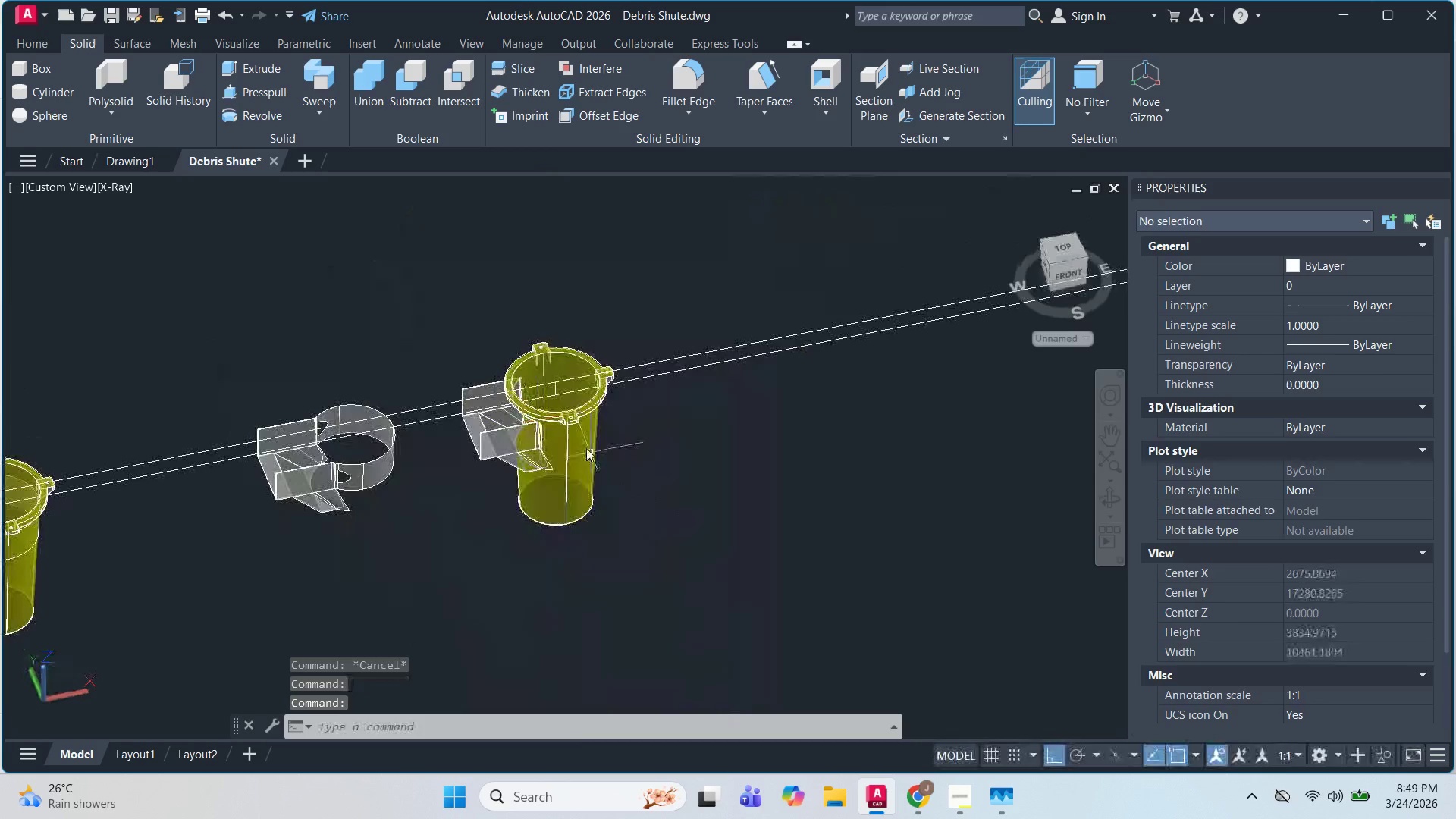 
left_click([582, 445])
 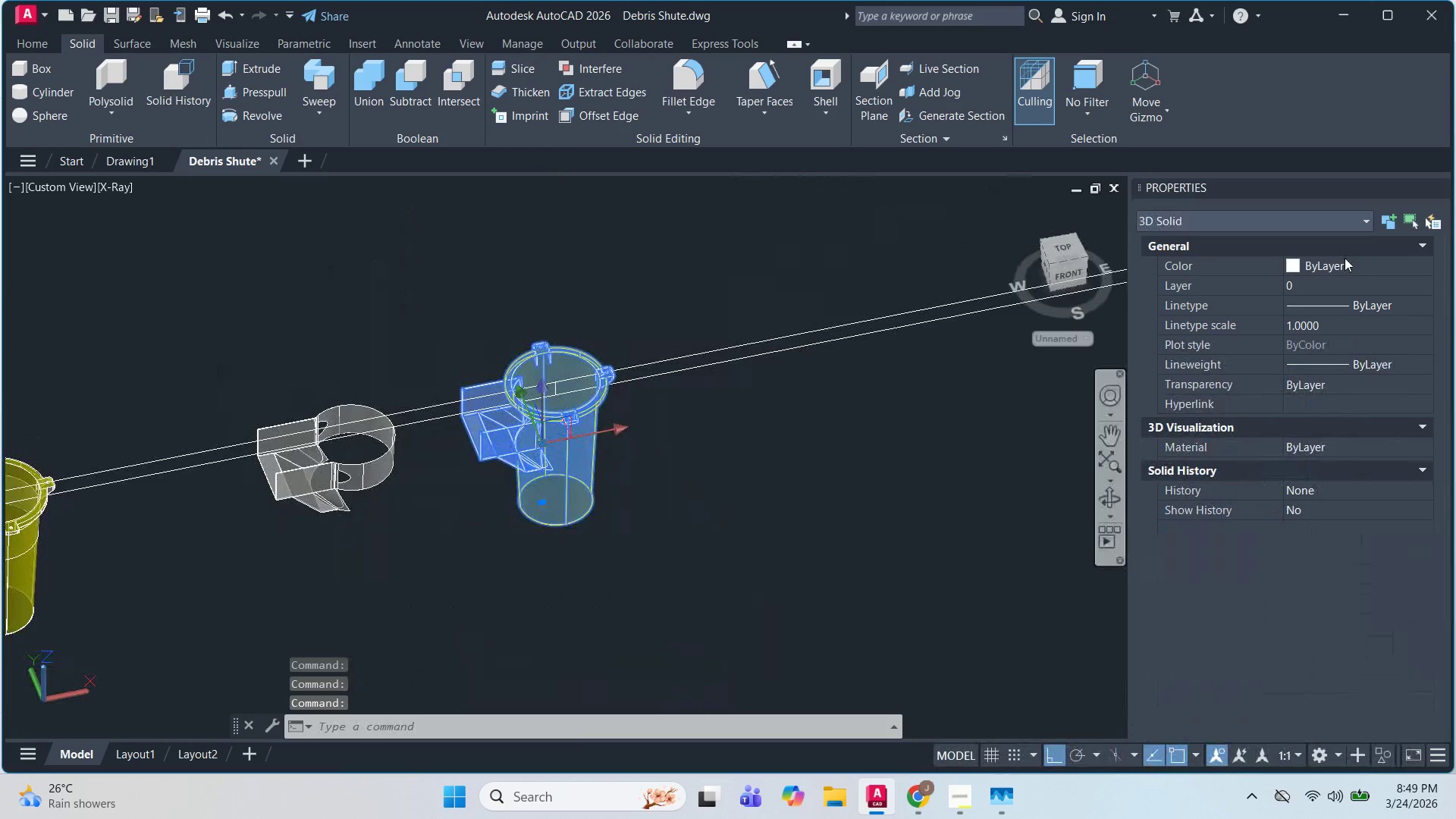 
left_click([1347, 261])
 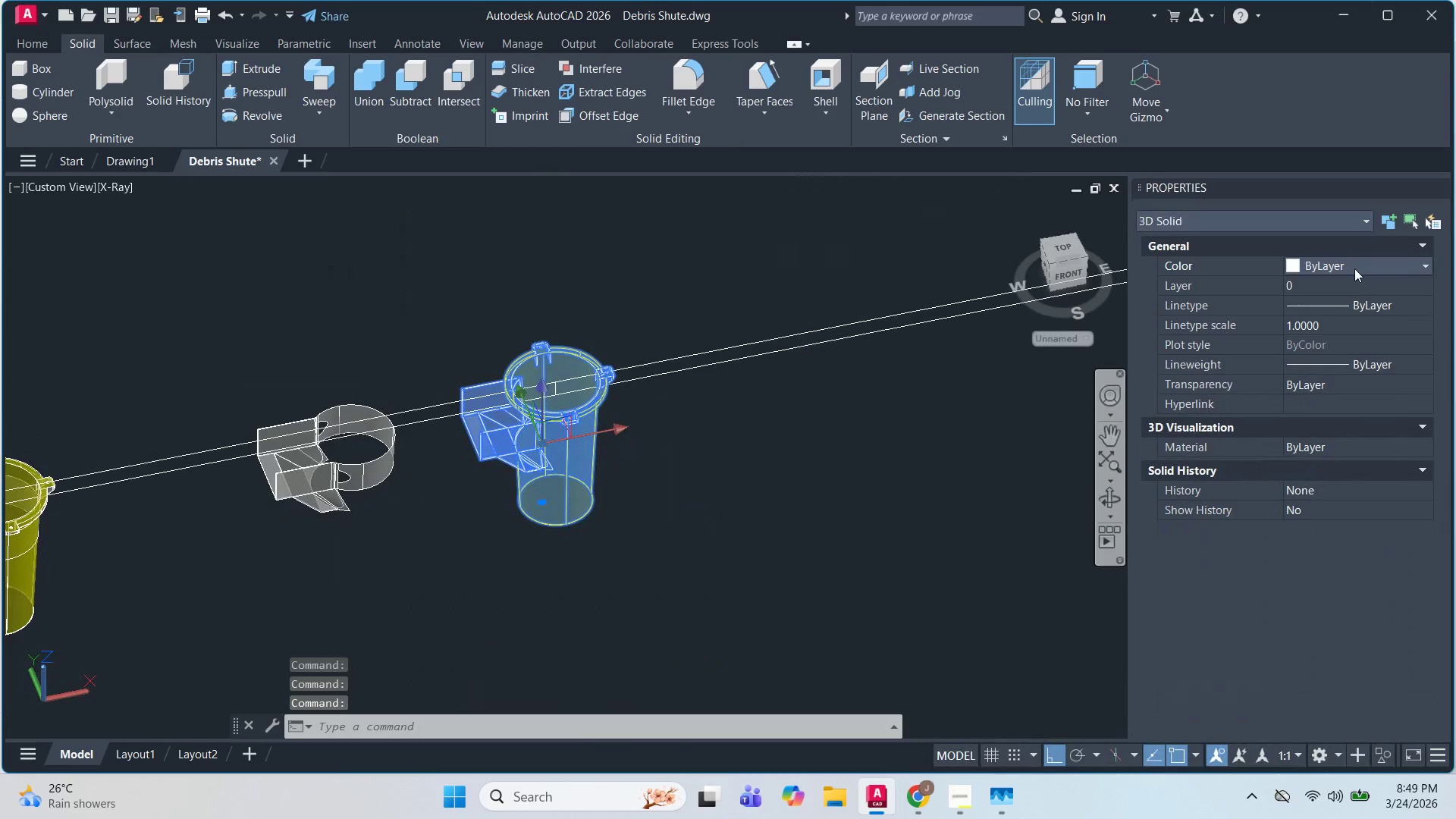 
left_click([1354, 268])
 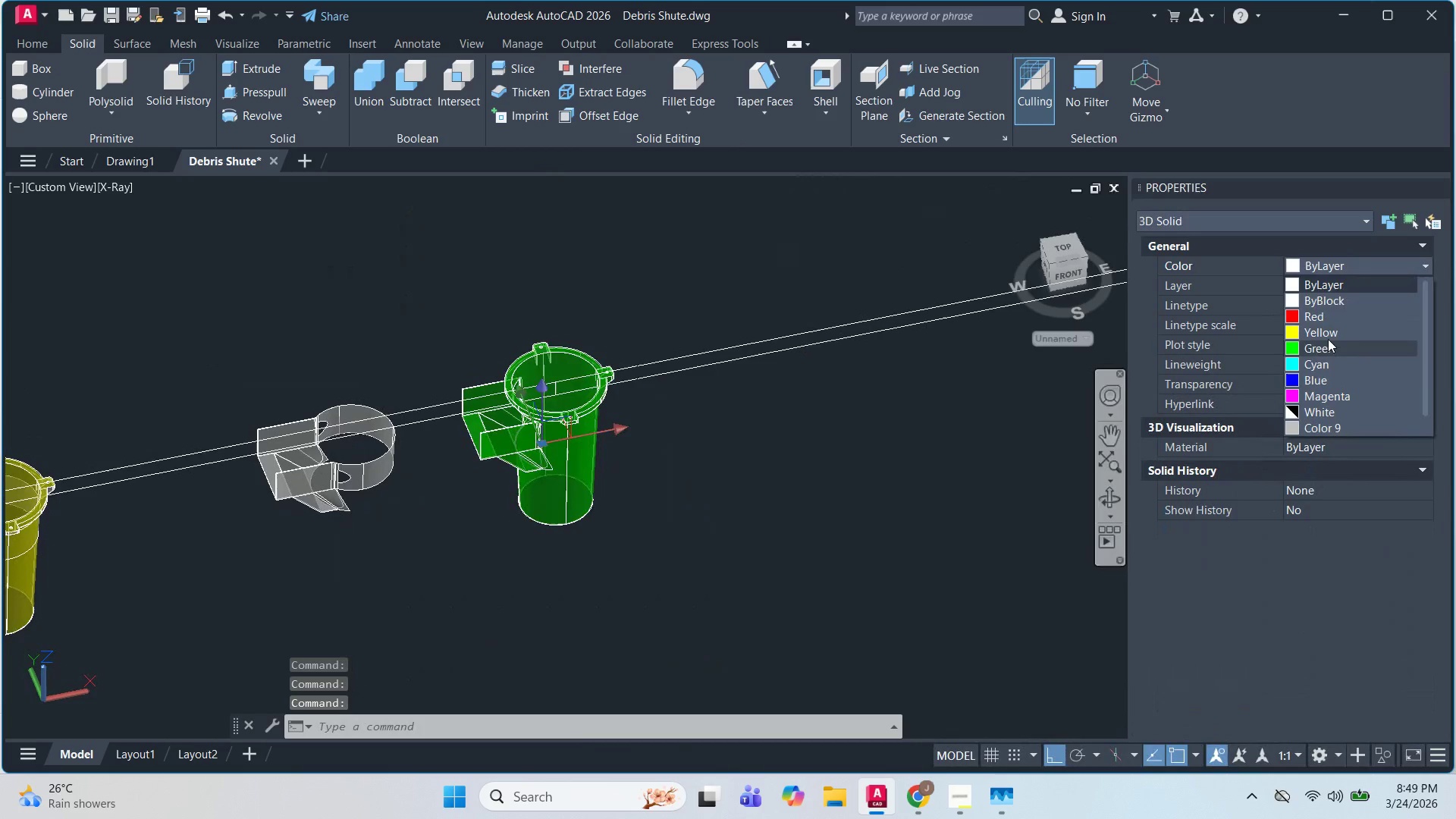 
left_click([1328, 336])
 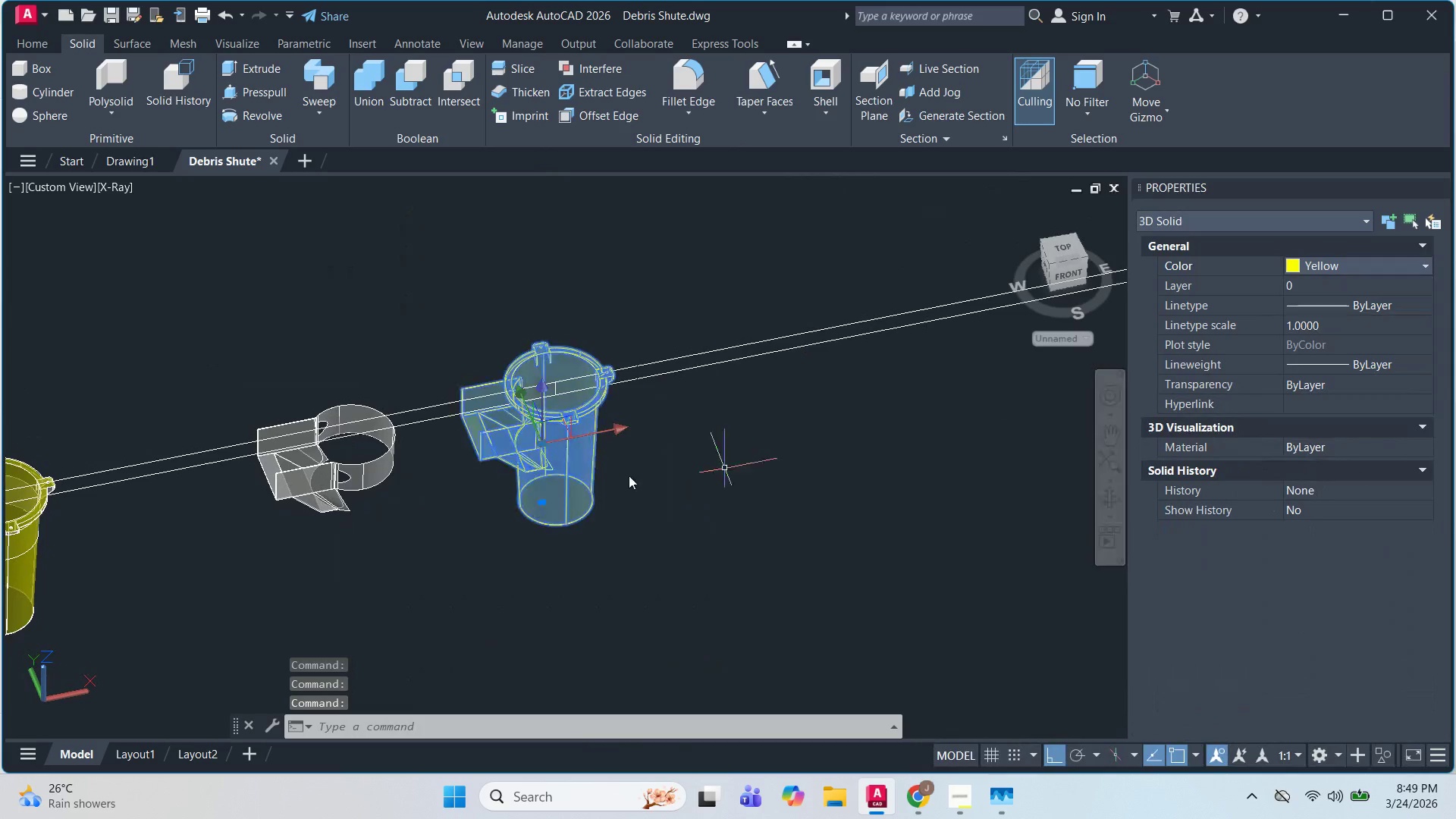 
key(Escape)
 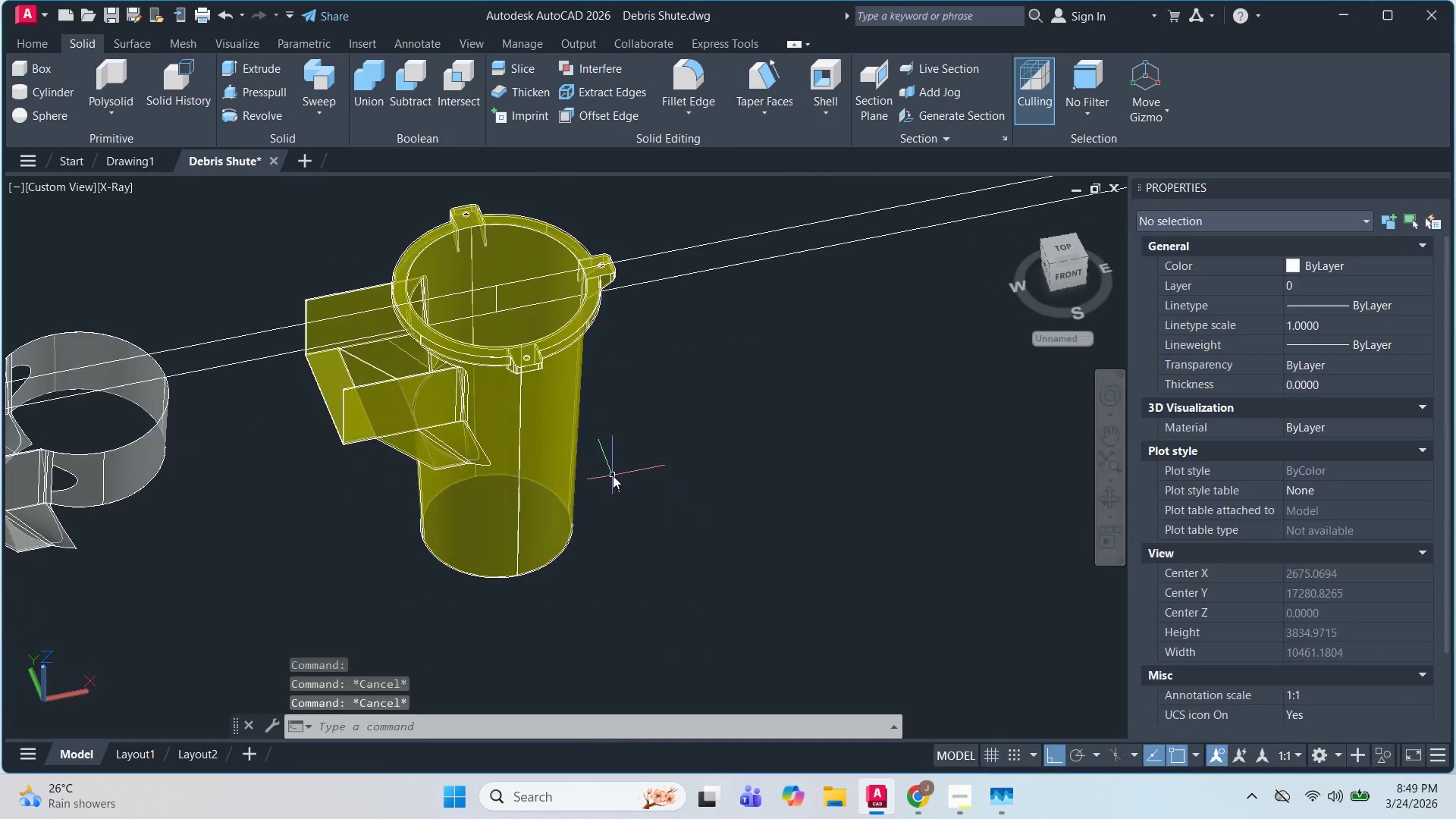 
key(Escape)
 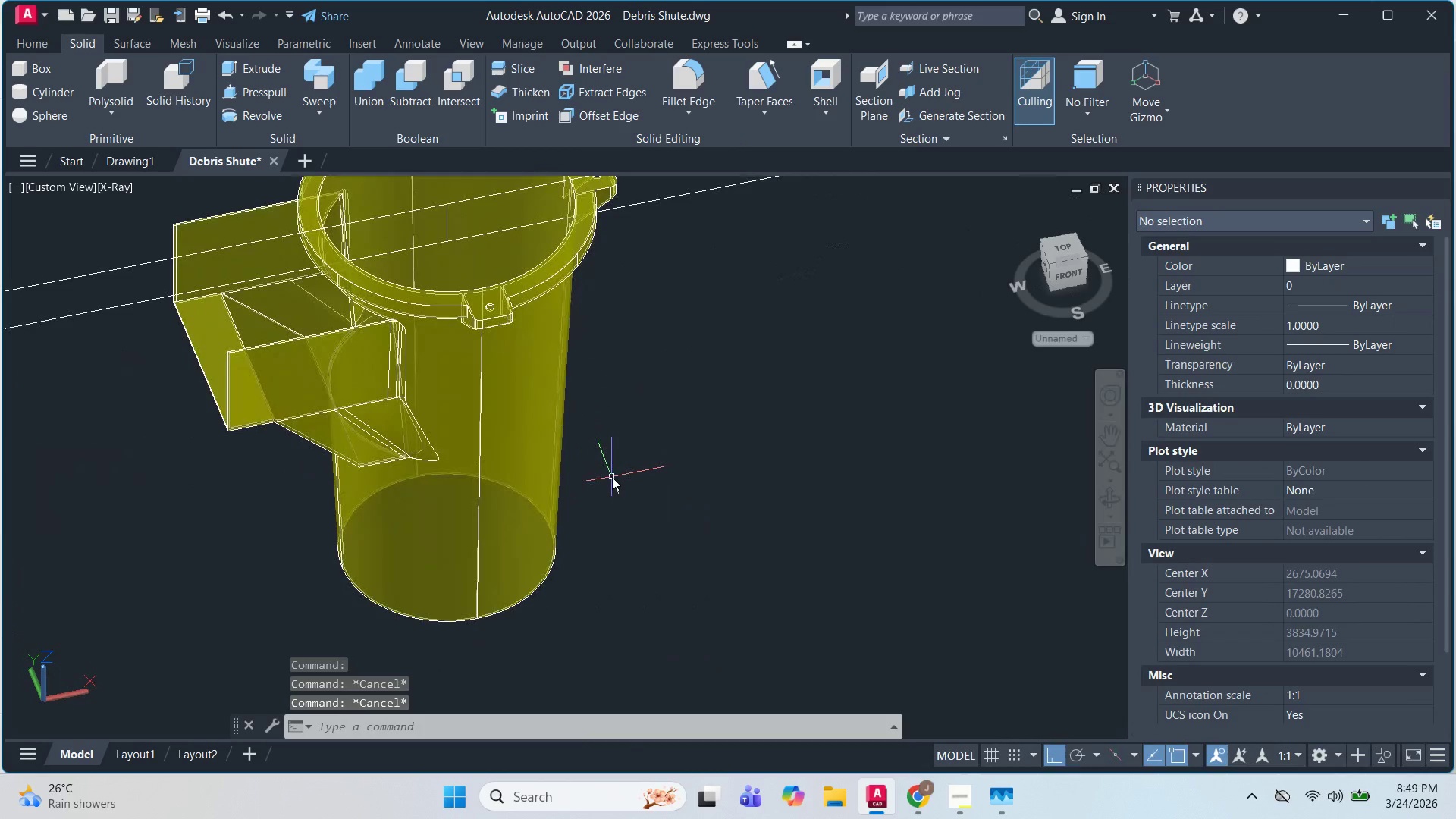 
hold_key(key=ShiftLeft, duration=1.52)
 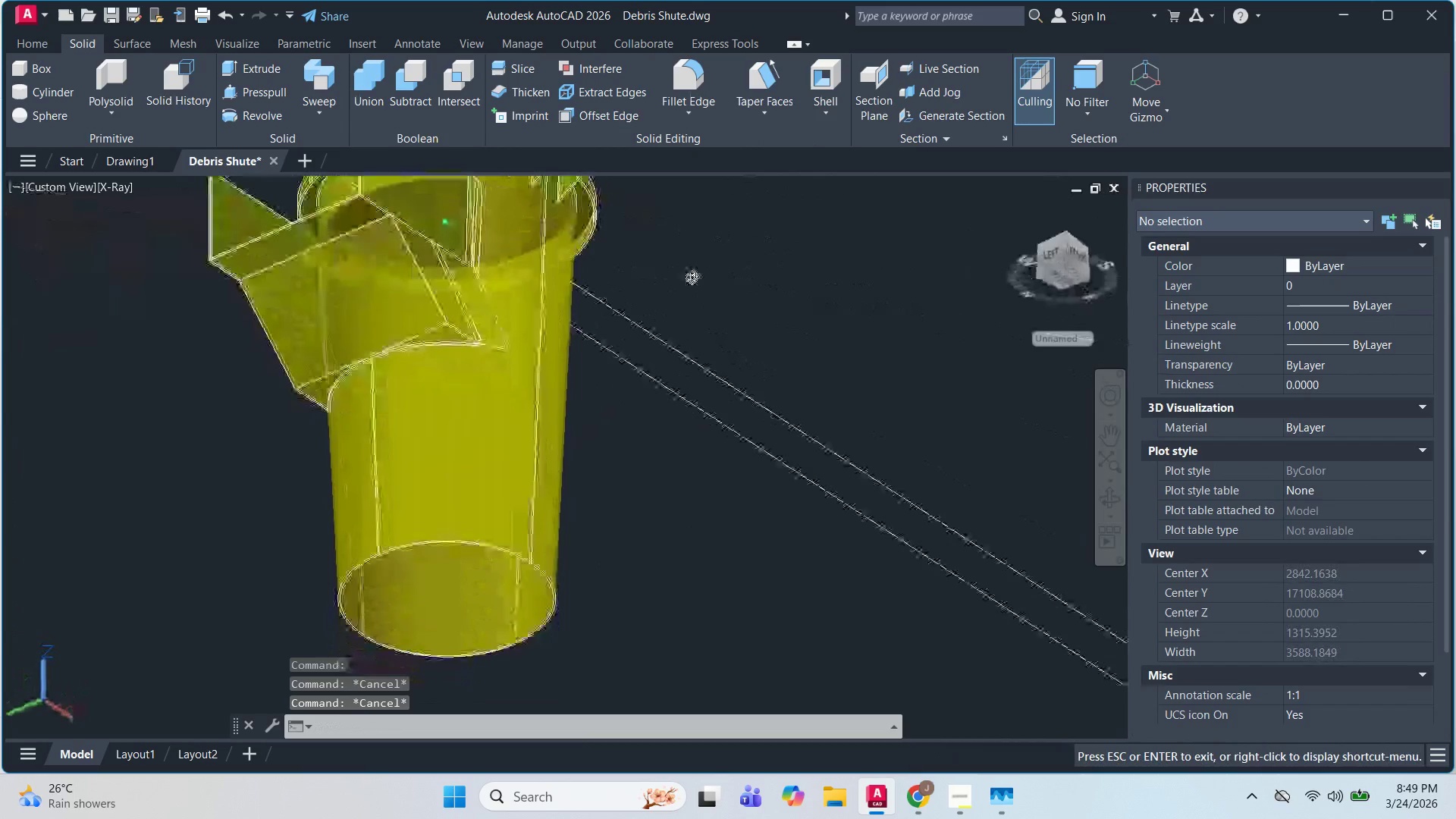 
scroll: coordinate [612, 477], scroll_direction: up, amount: 3.0
 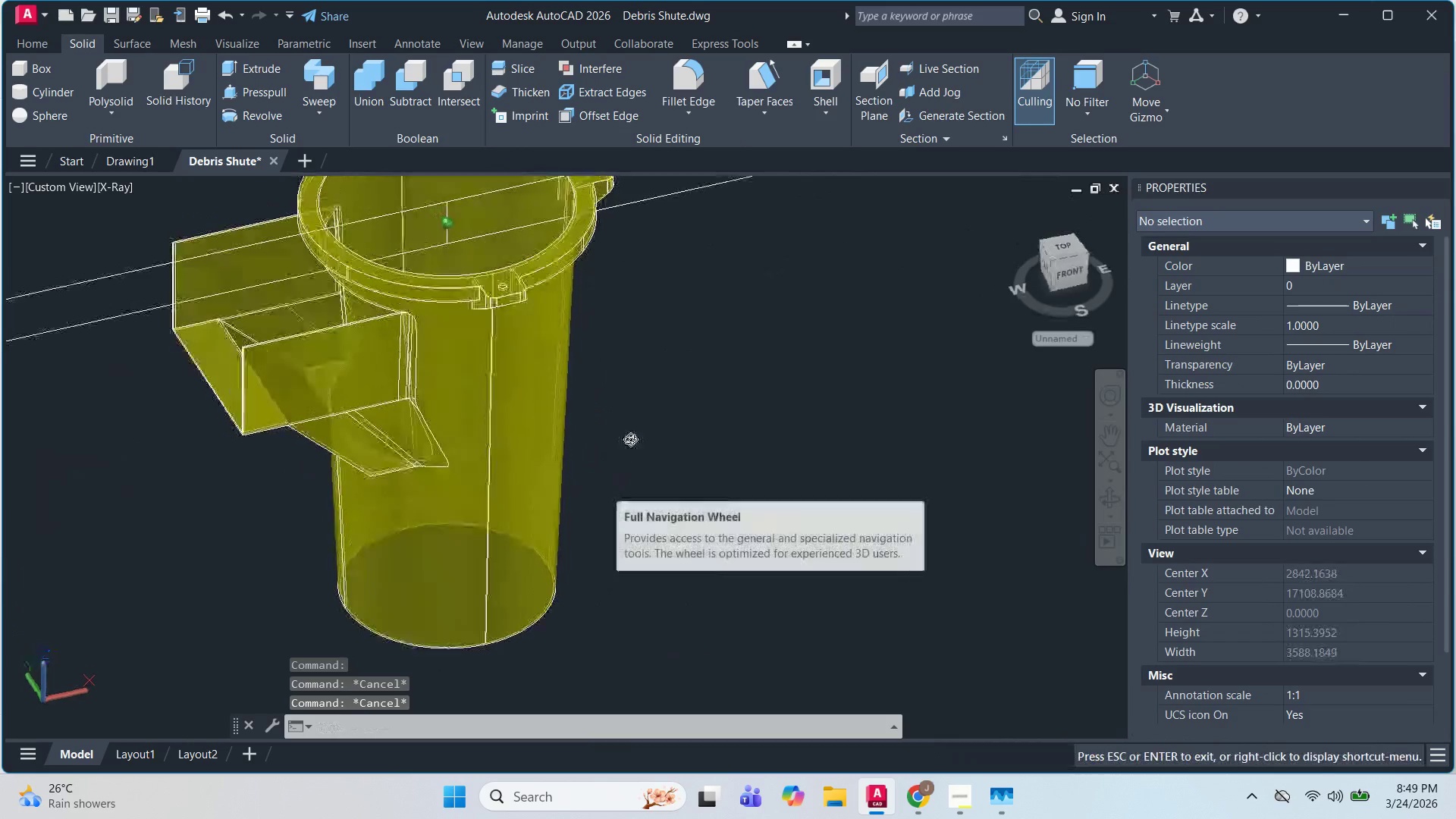 
hold_key(key=ShiftLeft, duration=1.51)
 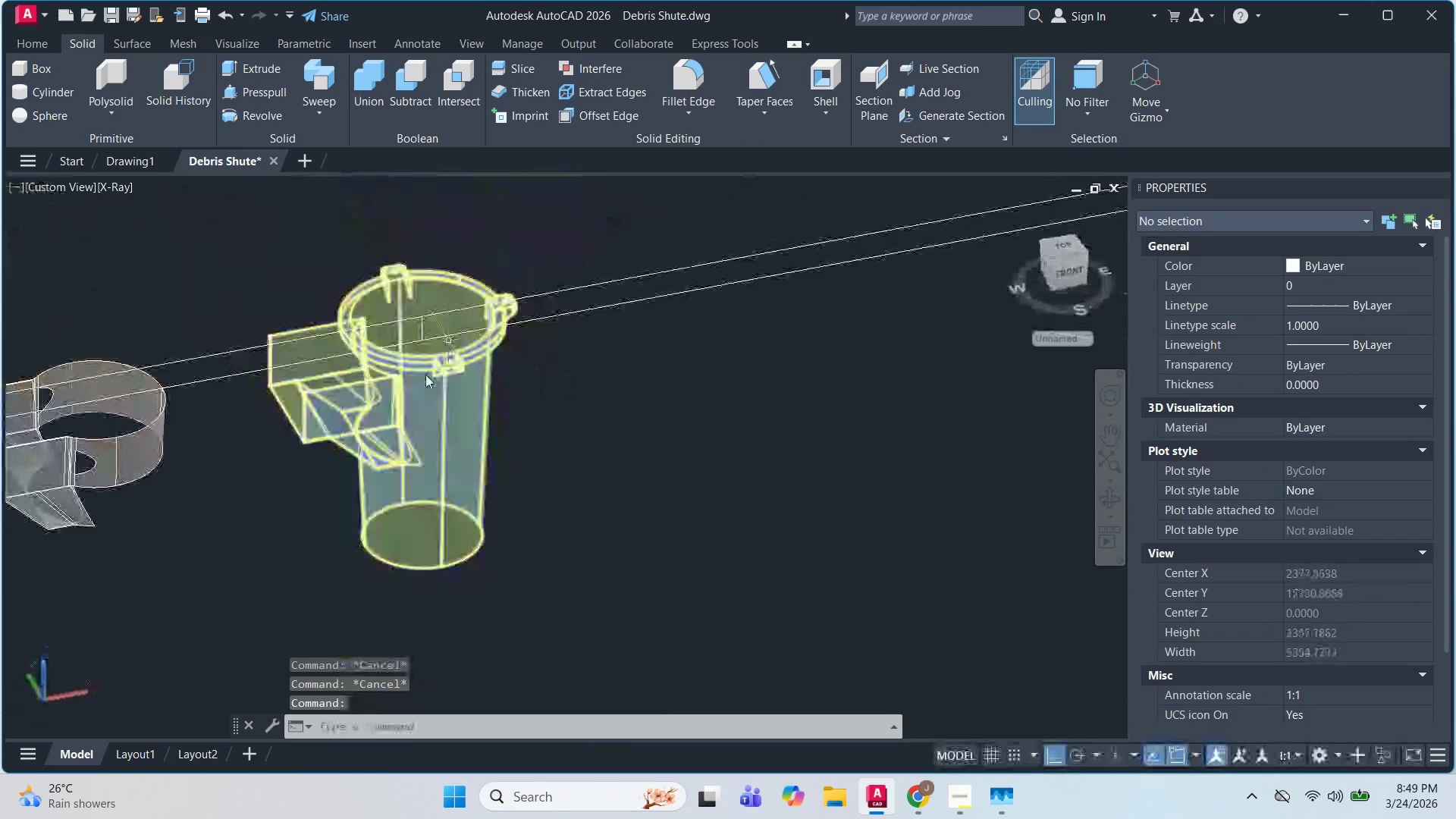 
key(Shift+ShiftLeft)
 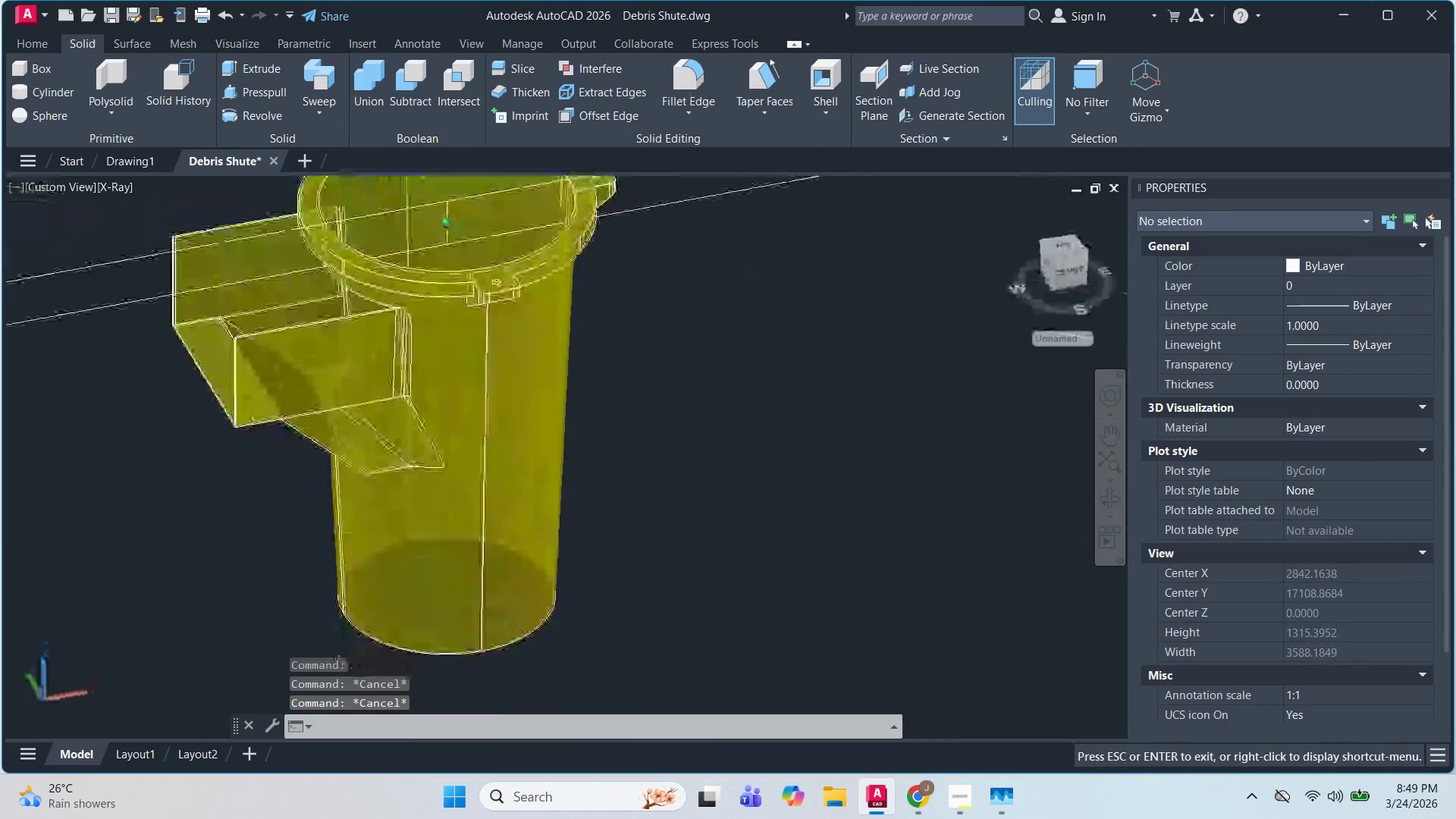 
key(Shift+ShiftLeft)
 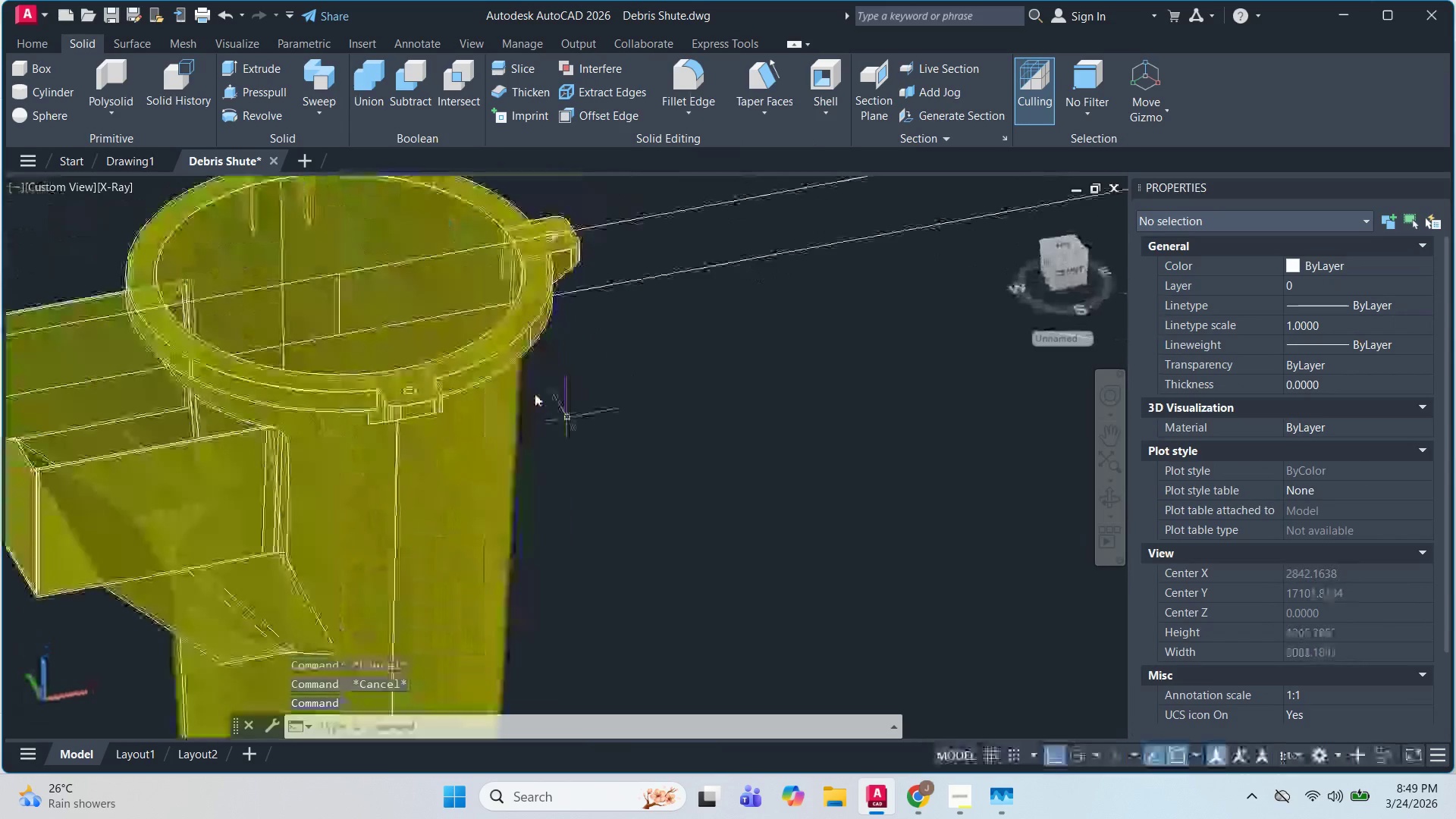 
key(Shift+ShiftLeft)
 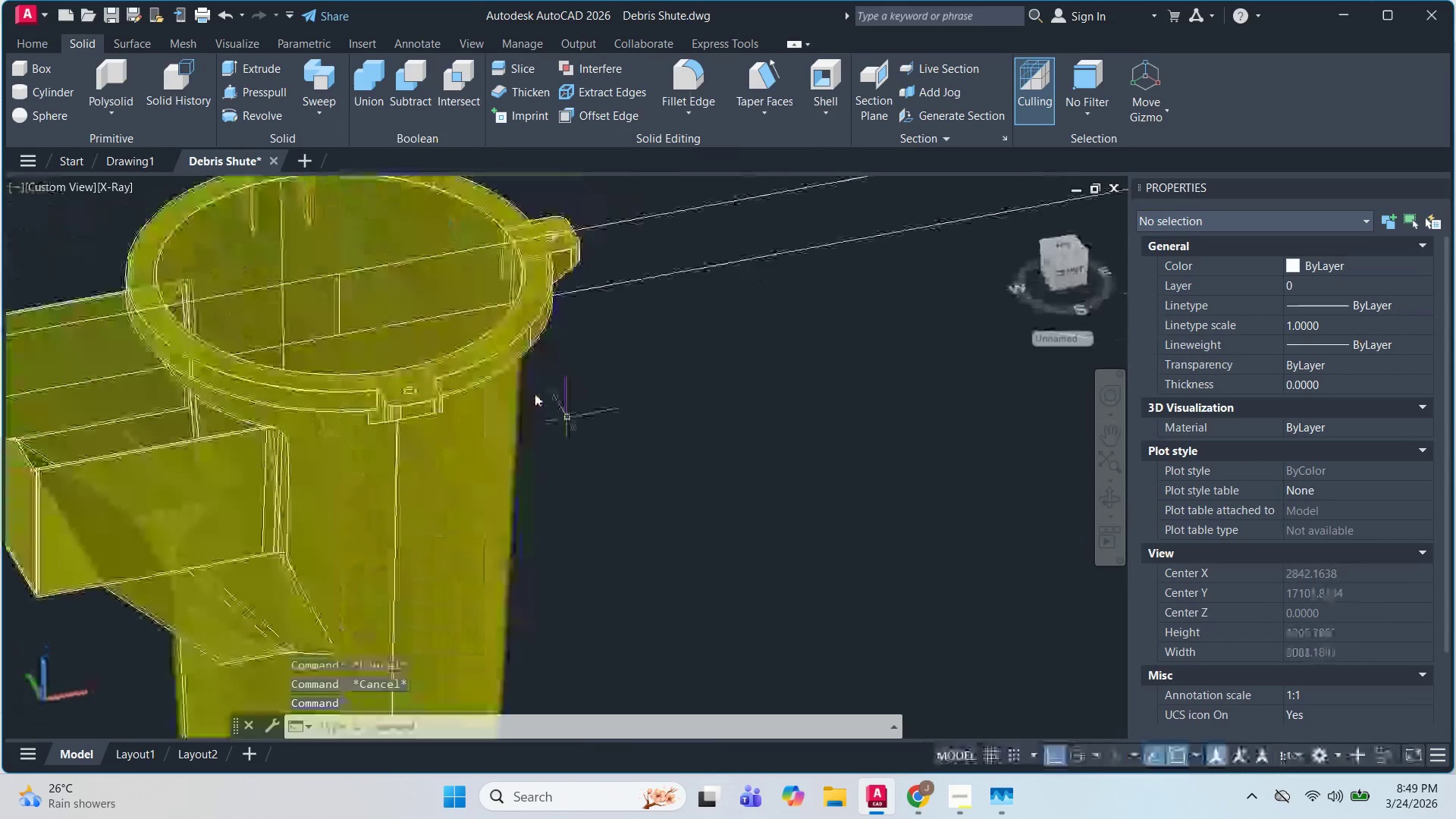 
key(Shift+ShiftLeft)
 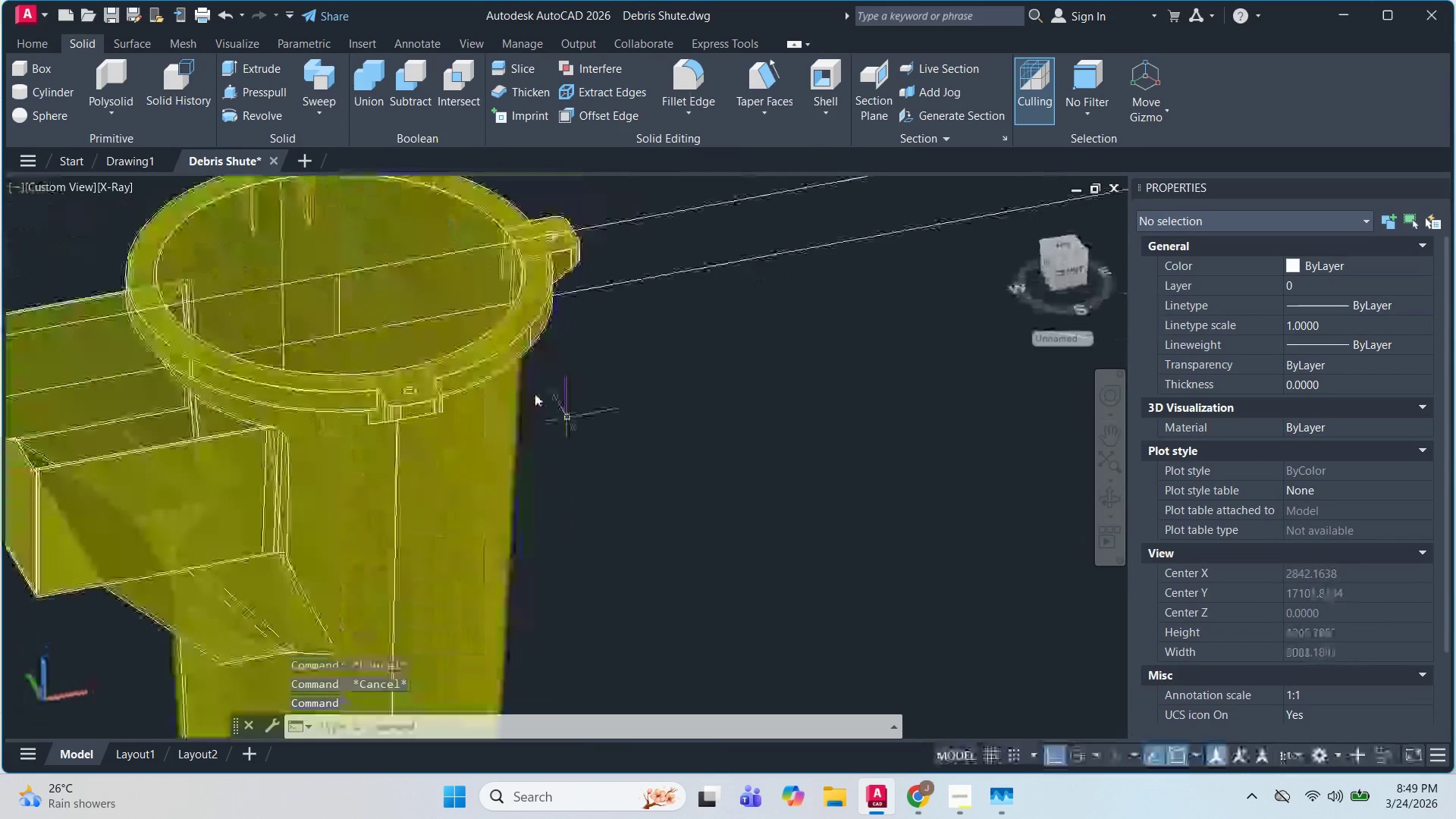 
hold_key(key=ShiftLeft, duration=1.52)
 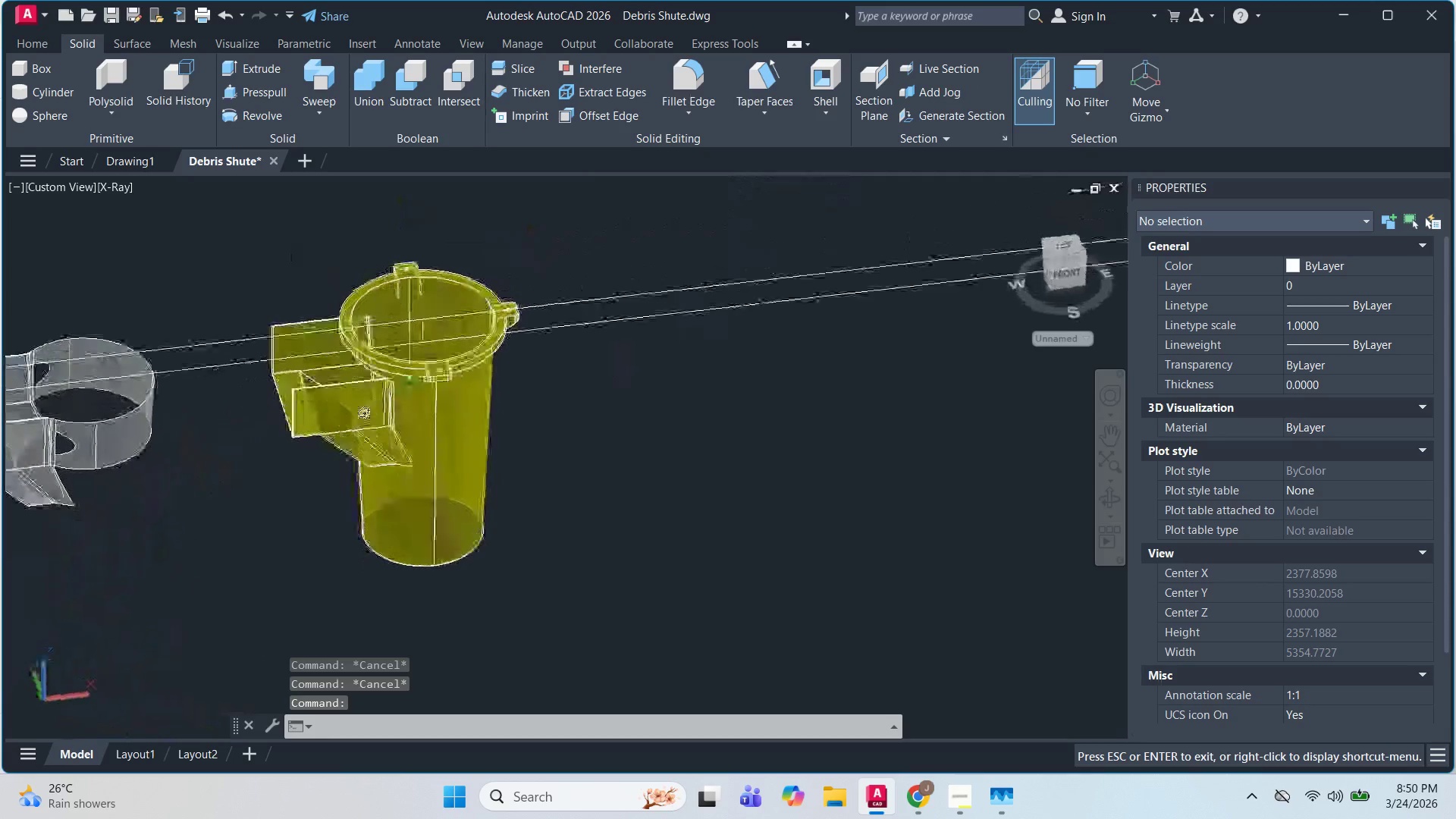 
scroll: coordinate [475, 344], scroll_direction: down, amount: 1.0
 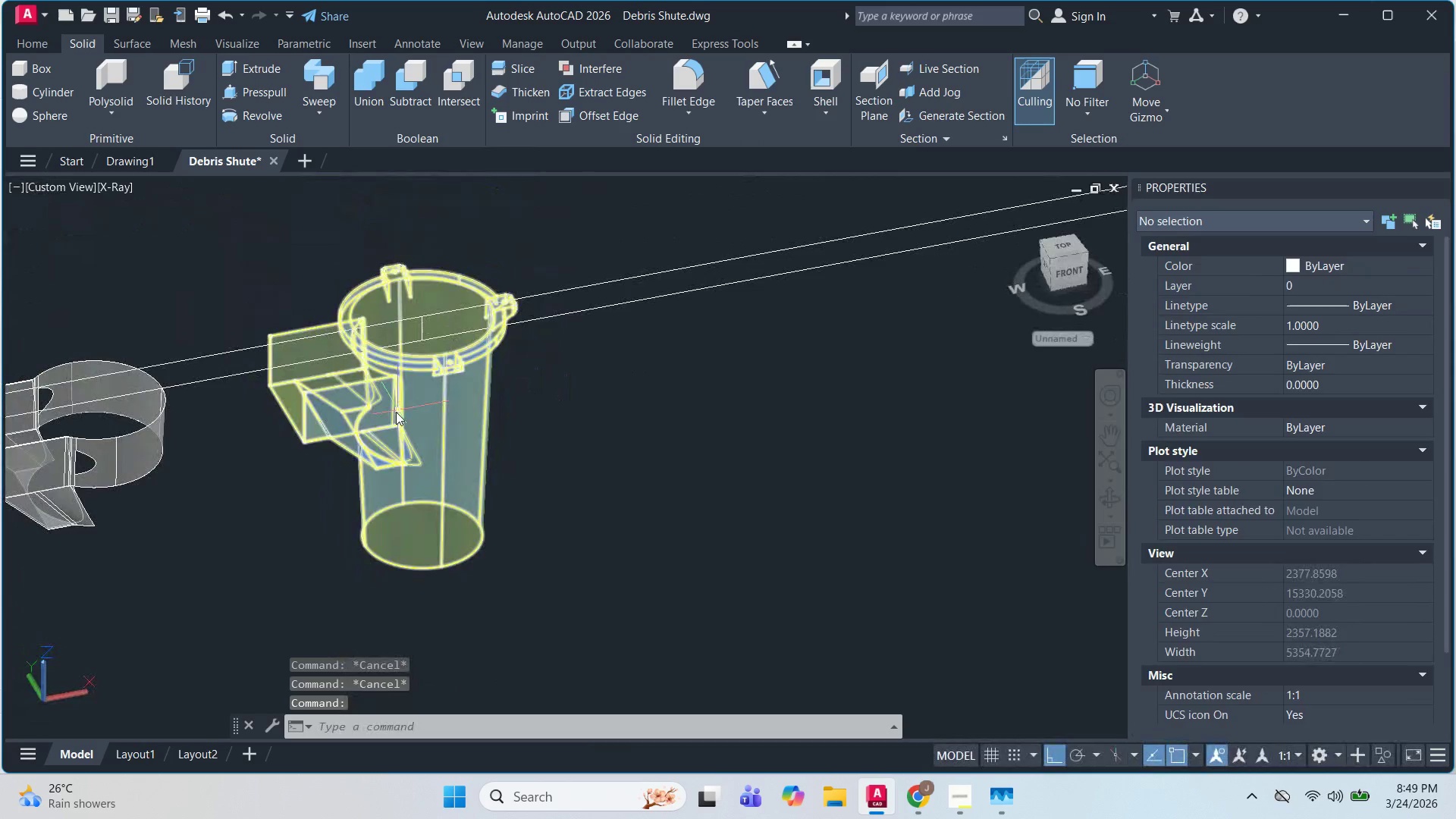 
hold_key(key=ShiftLeft, duration=0.81)
 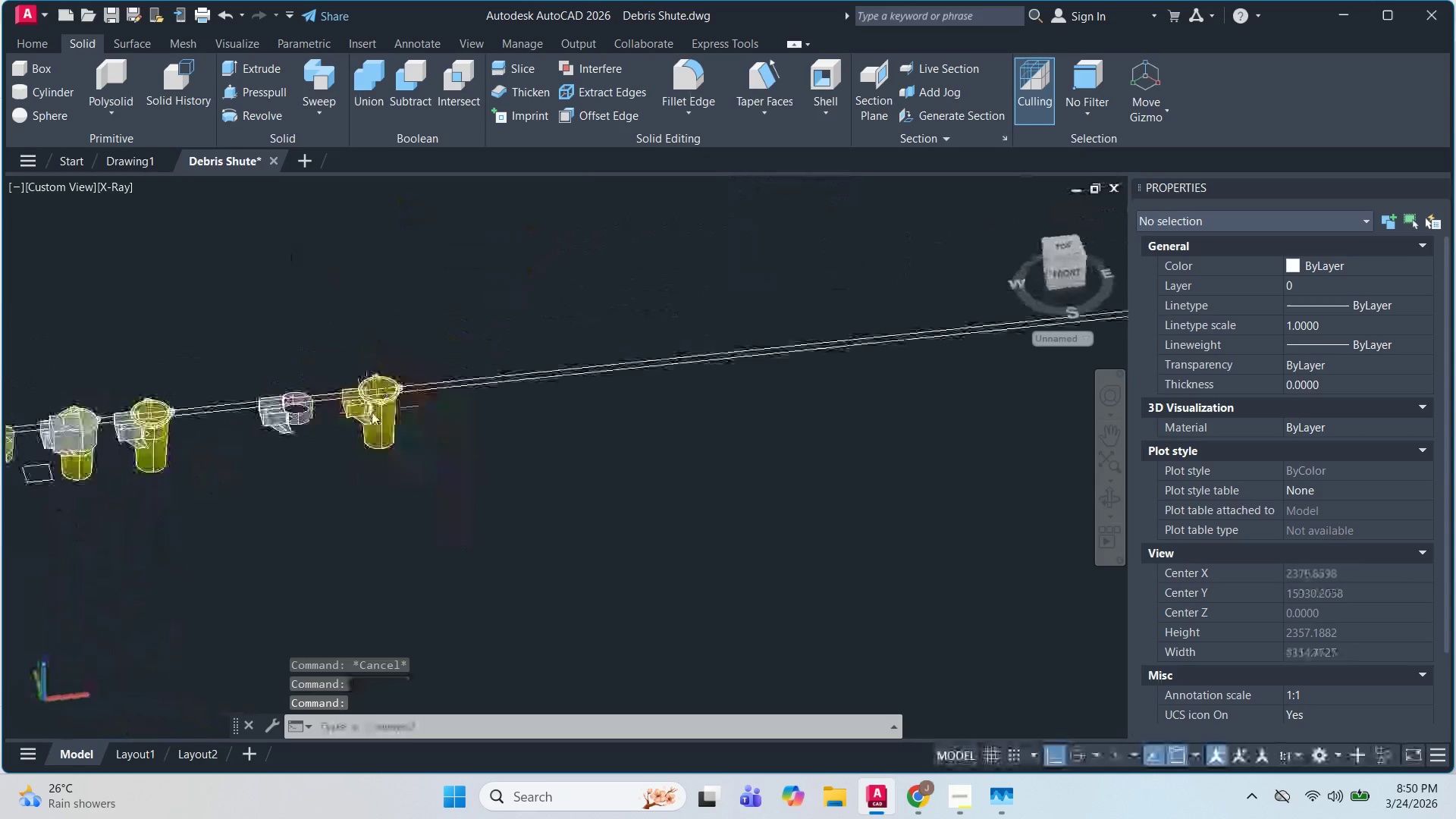 
key(Escape)
 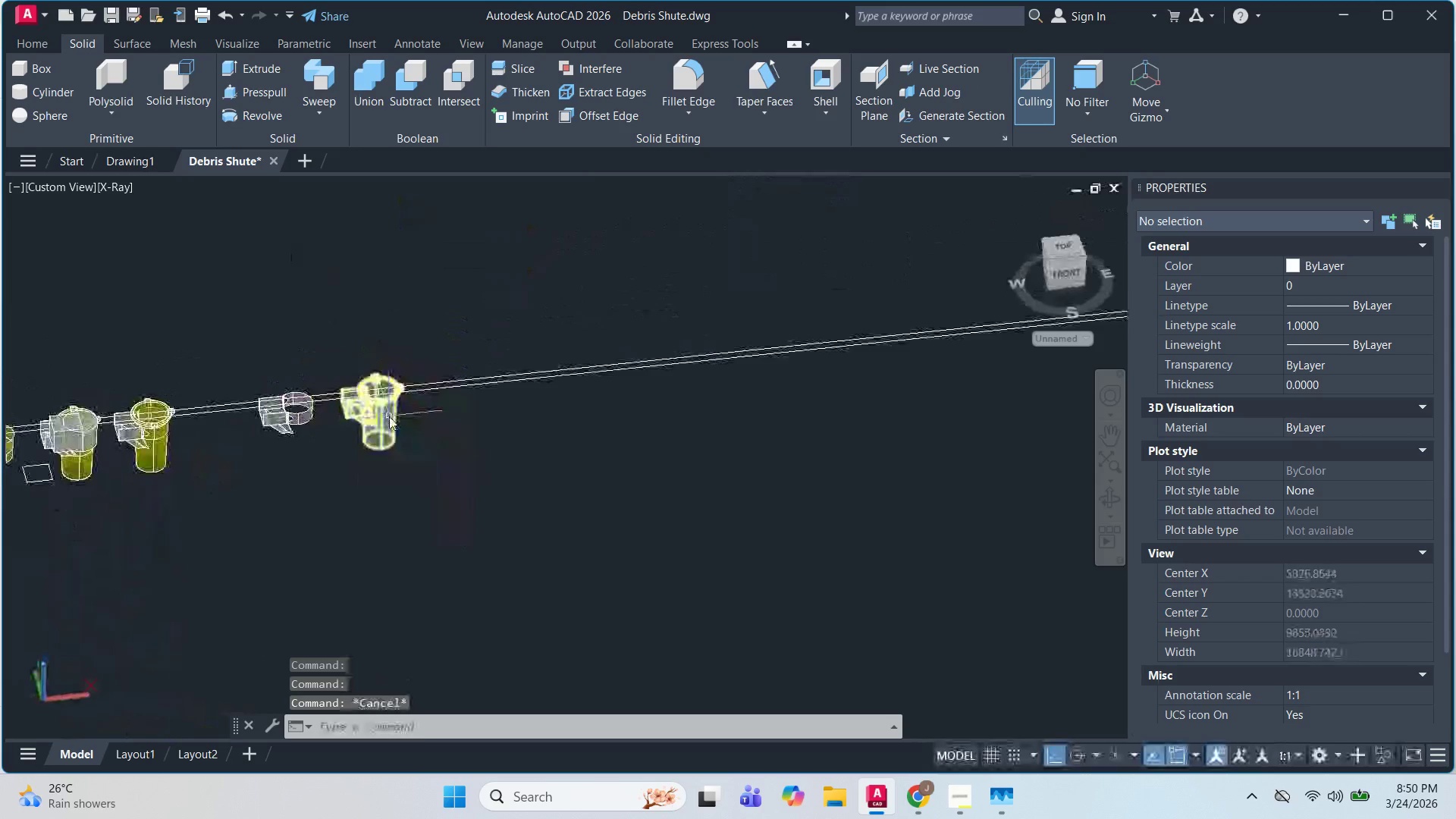 
key(Escape)
 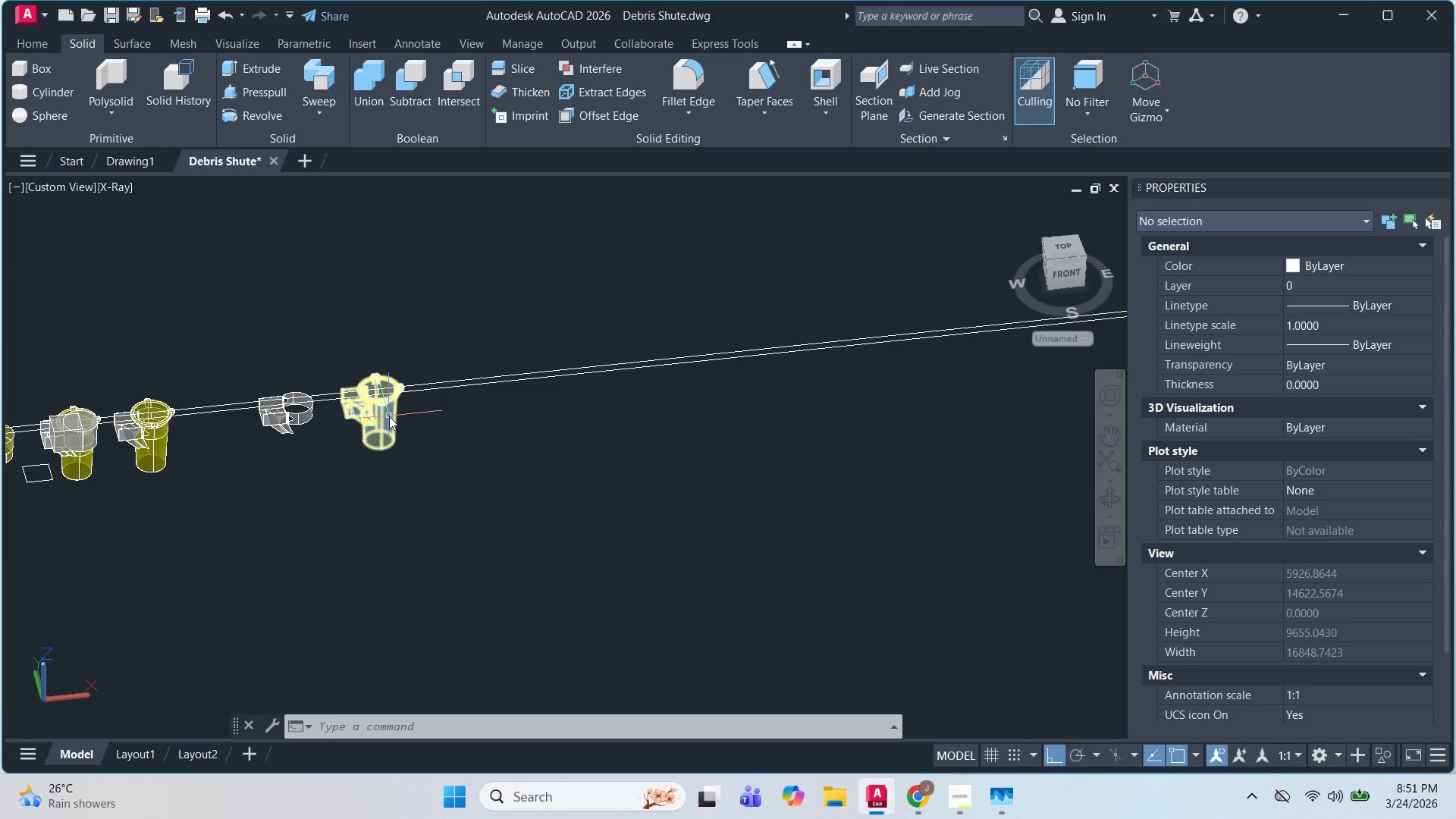 
scroll: coordinate [366, 412], scroll_direction: down, amount: 3.0
 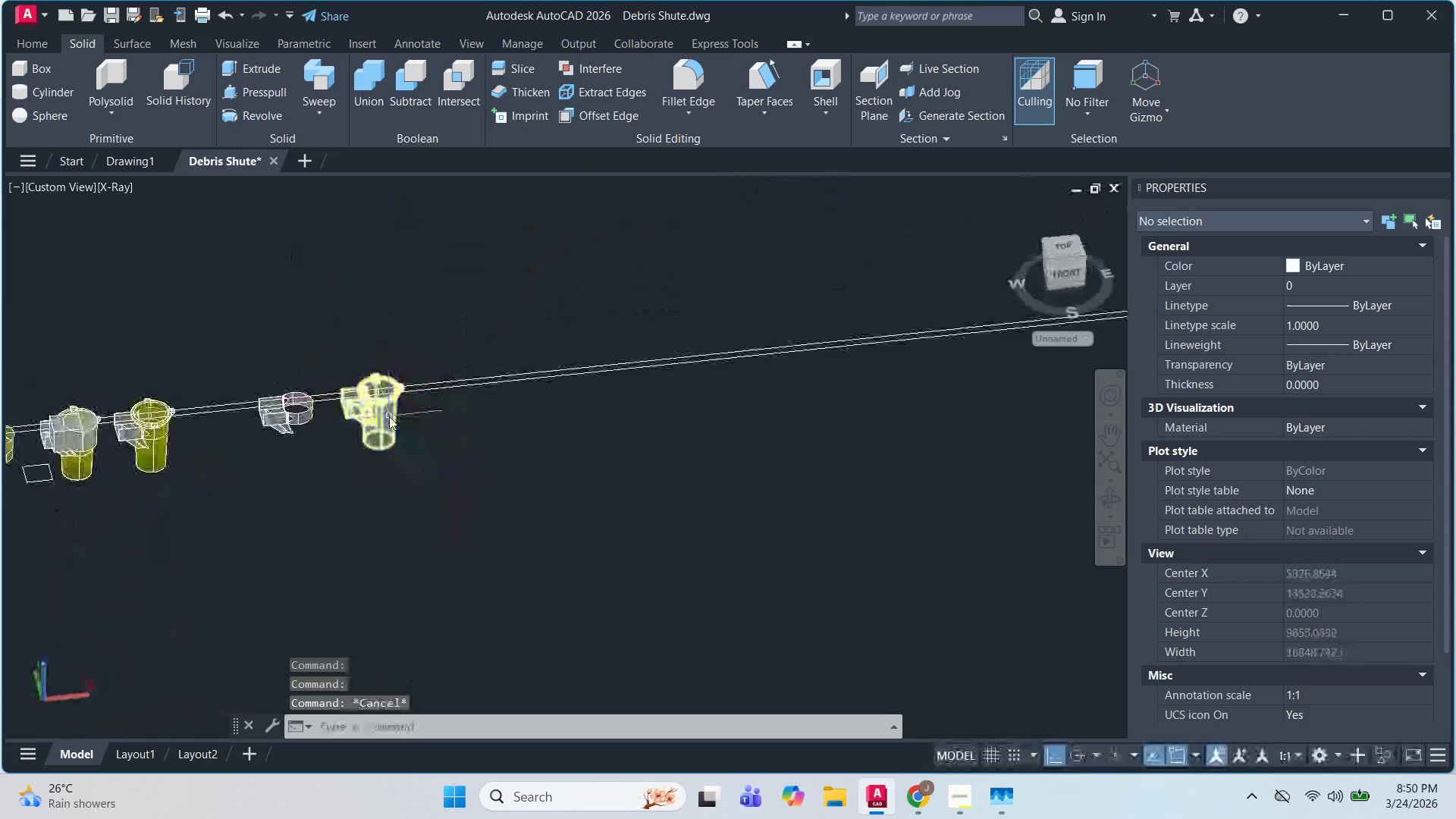 
wait(90.07)
 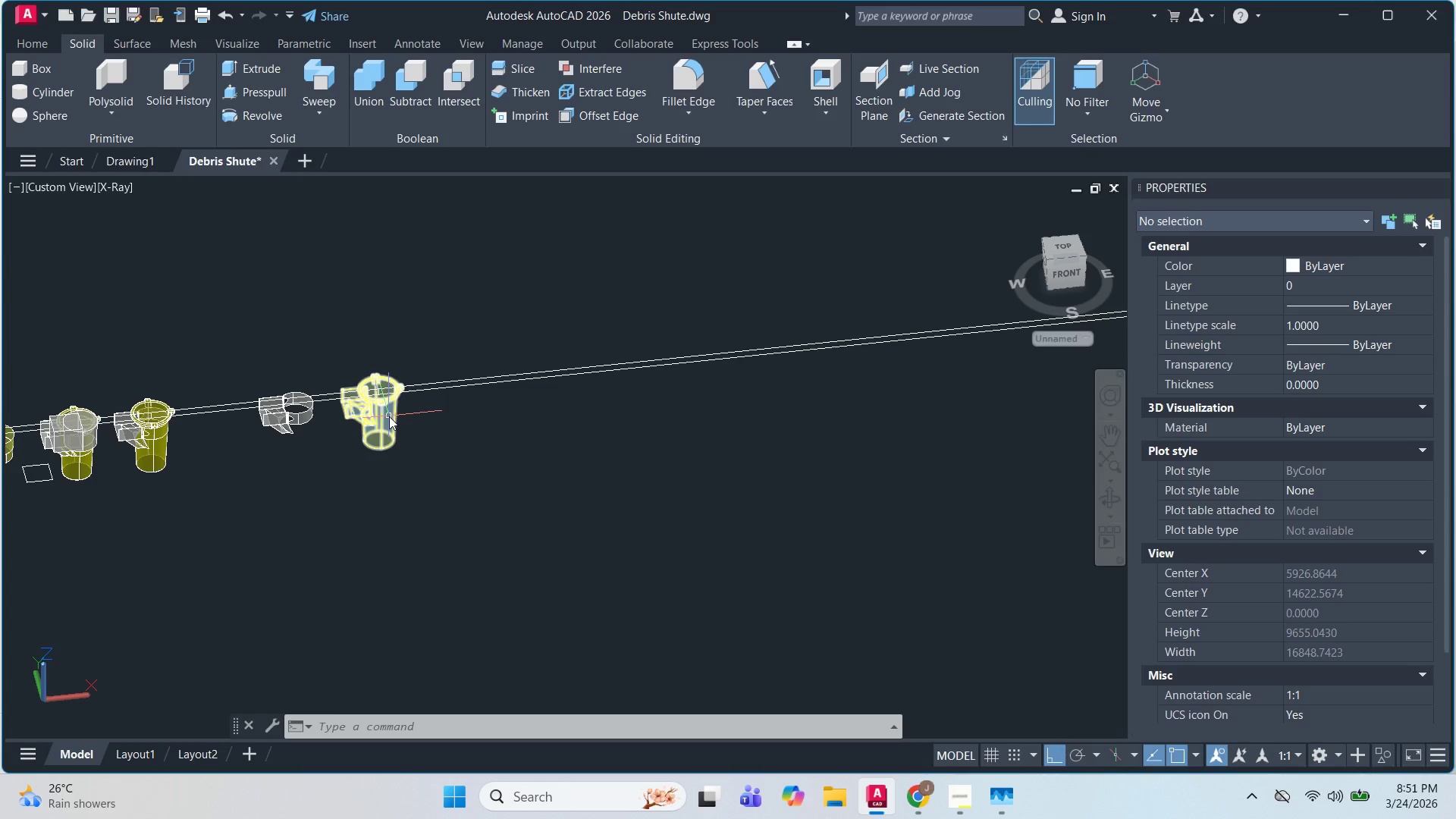 
scroll: coordinate [339, 449], scroll_direction: up, amount: 3.0
 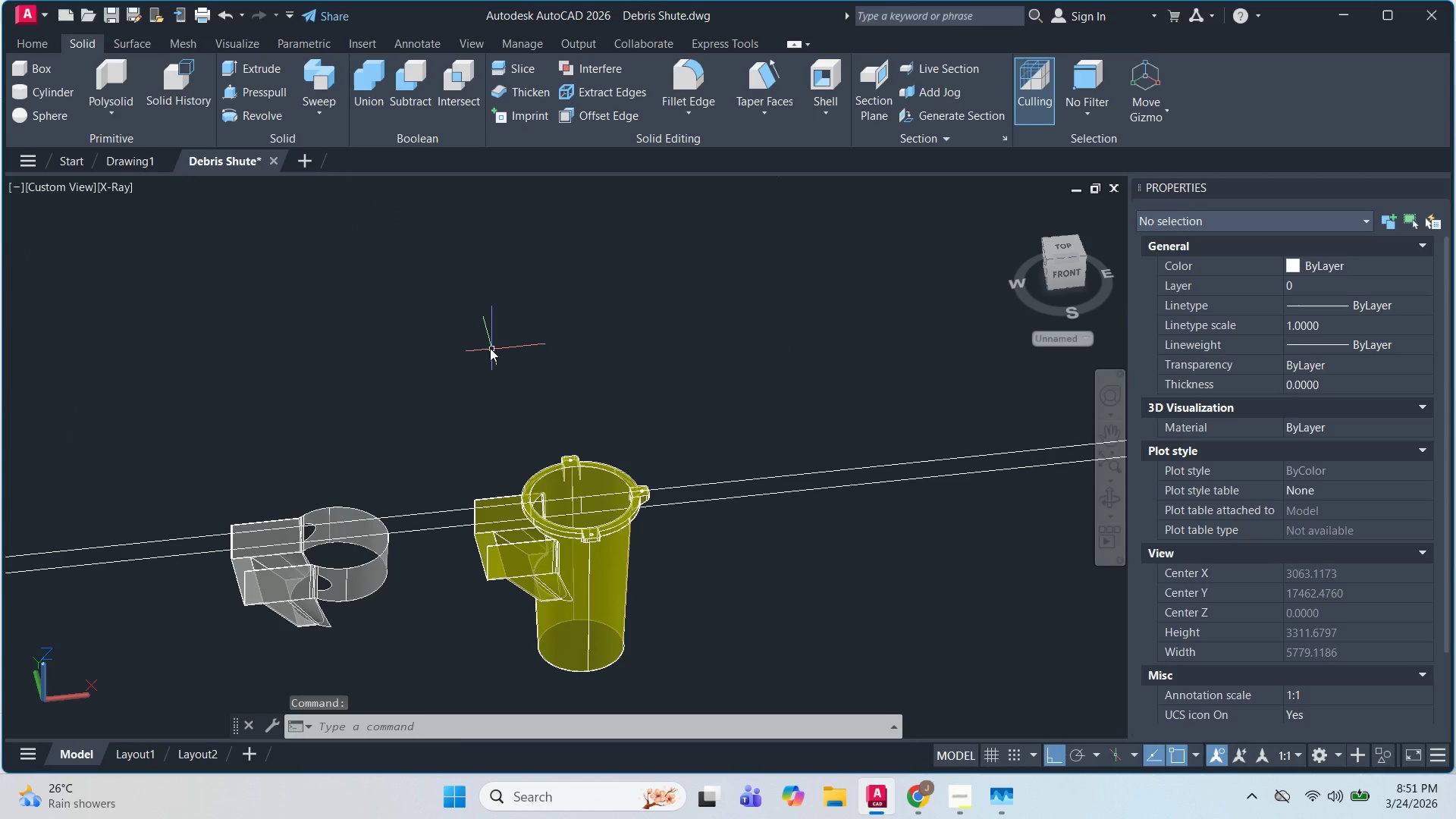 
left_click([468, 340])
 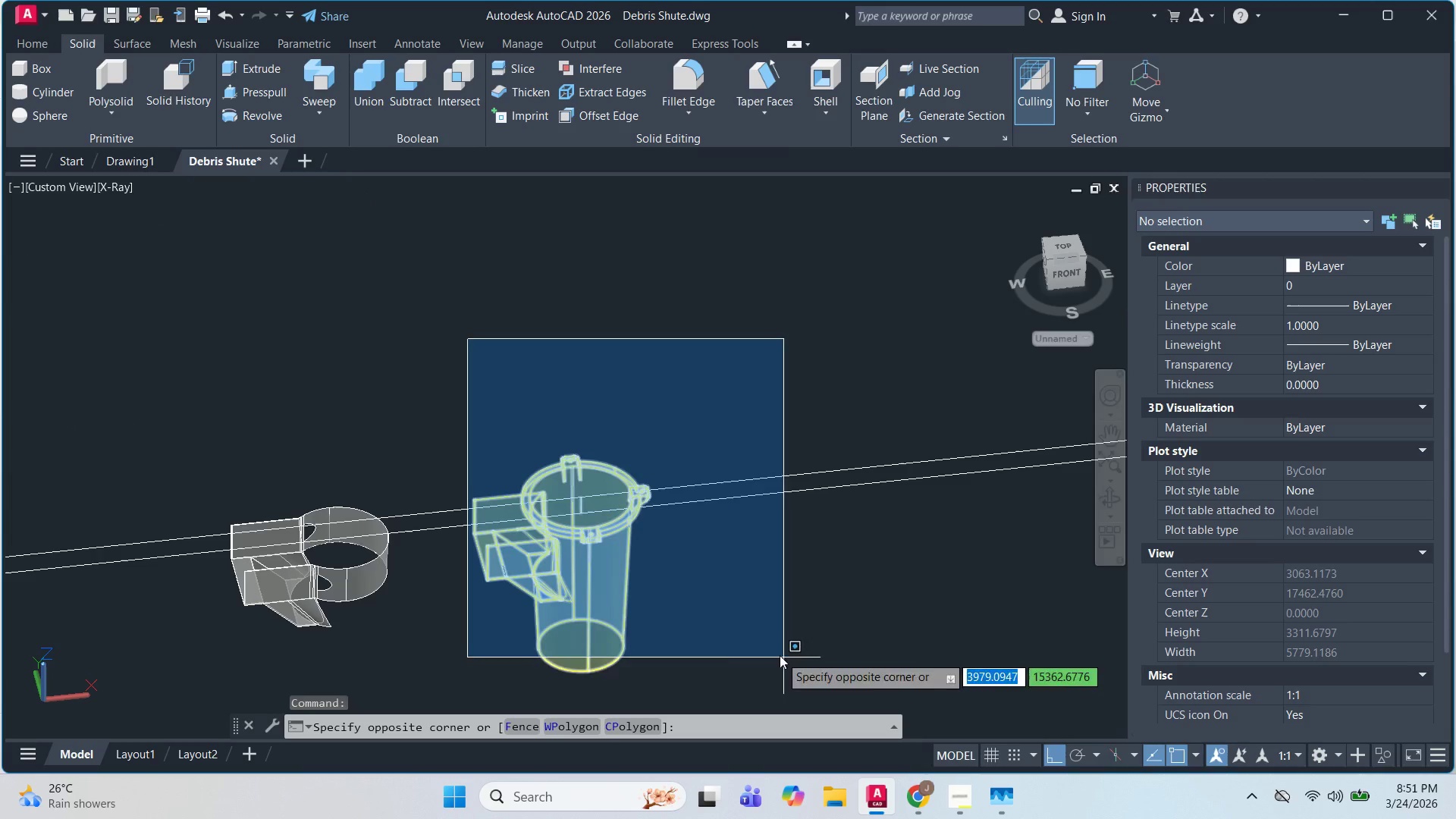 
left_click([747, 678])
 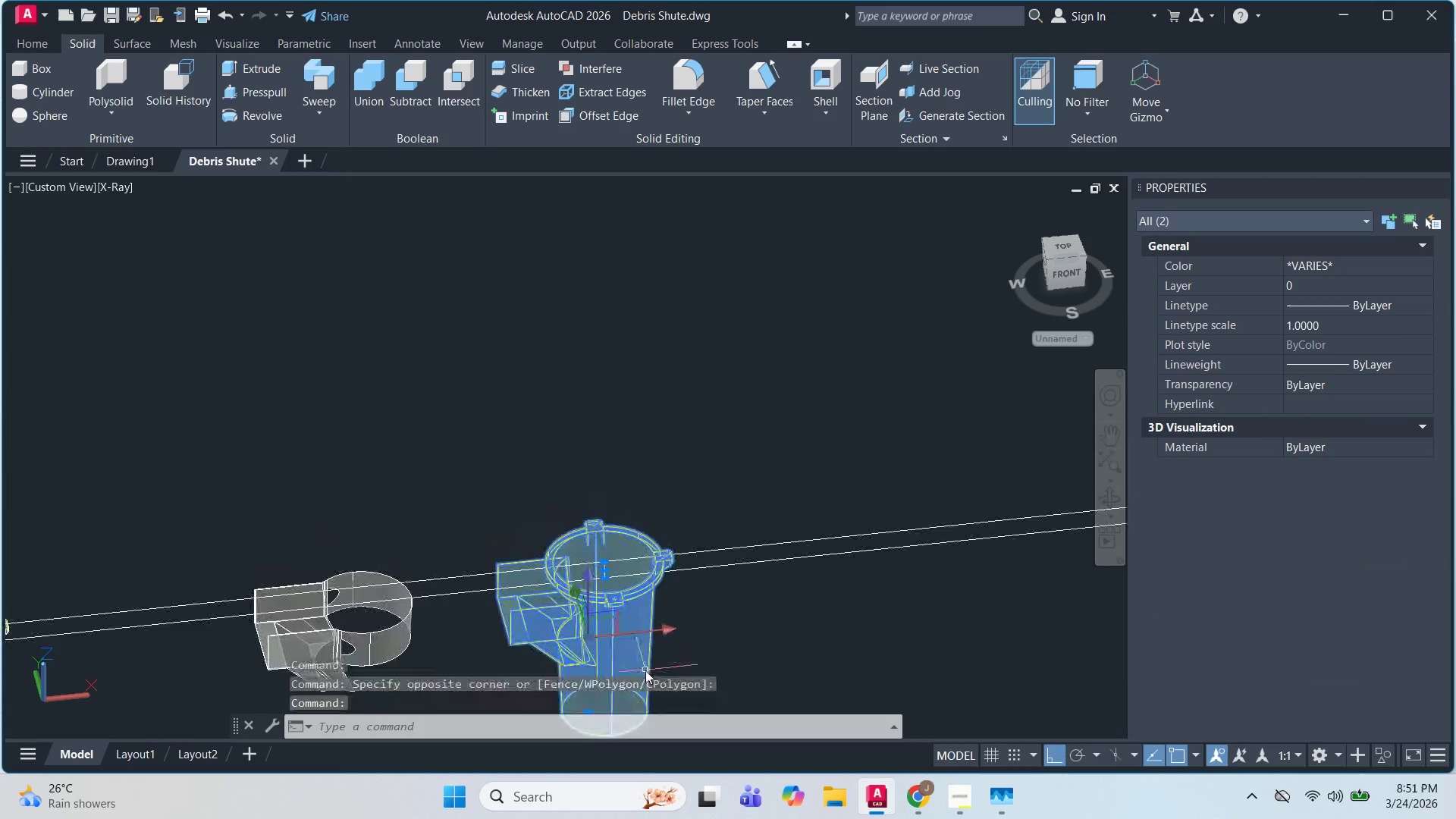 
key(Control+C)
 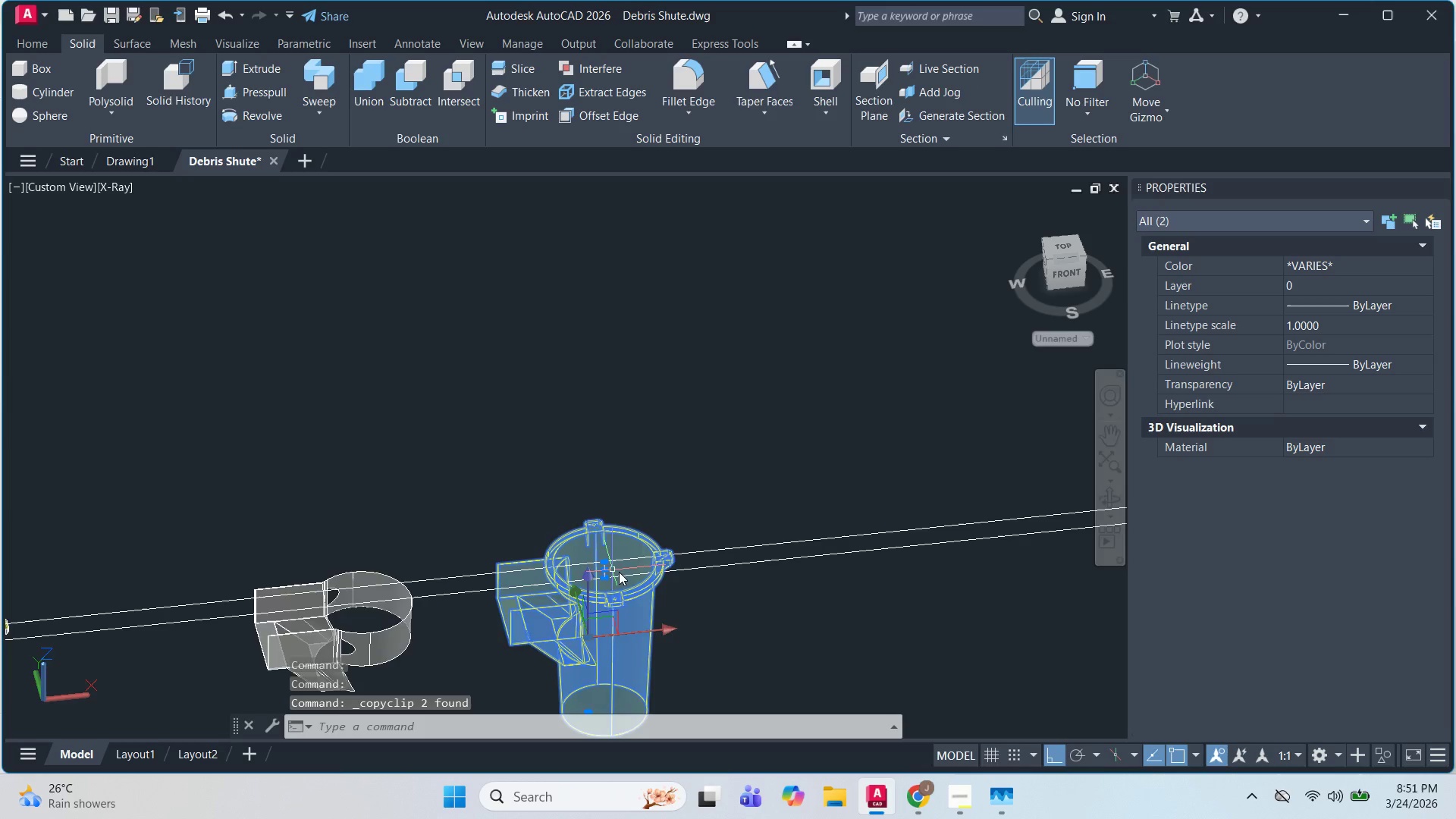 
key(Escape)
 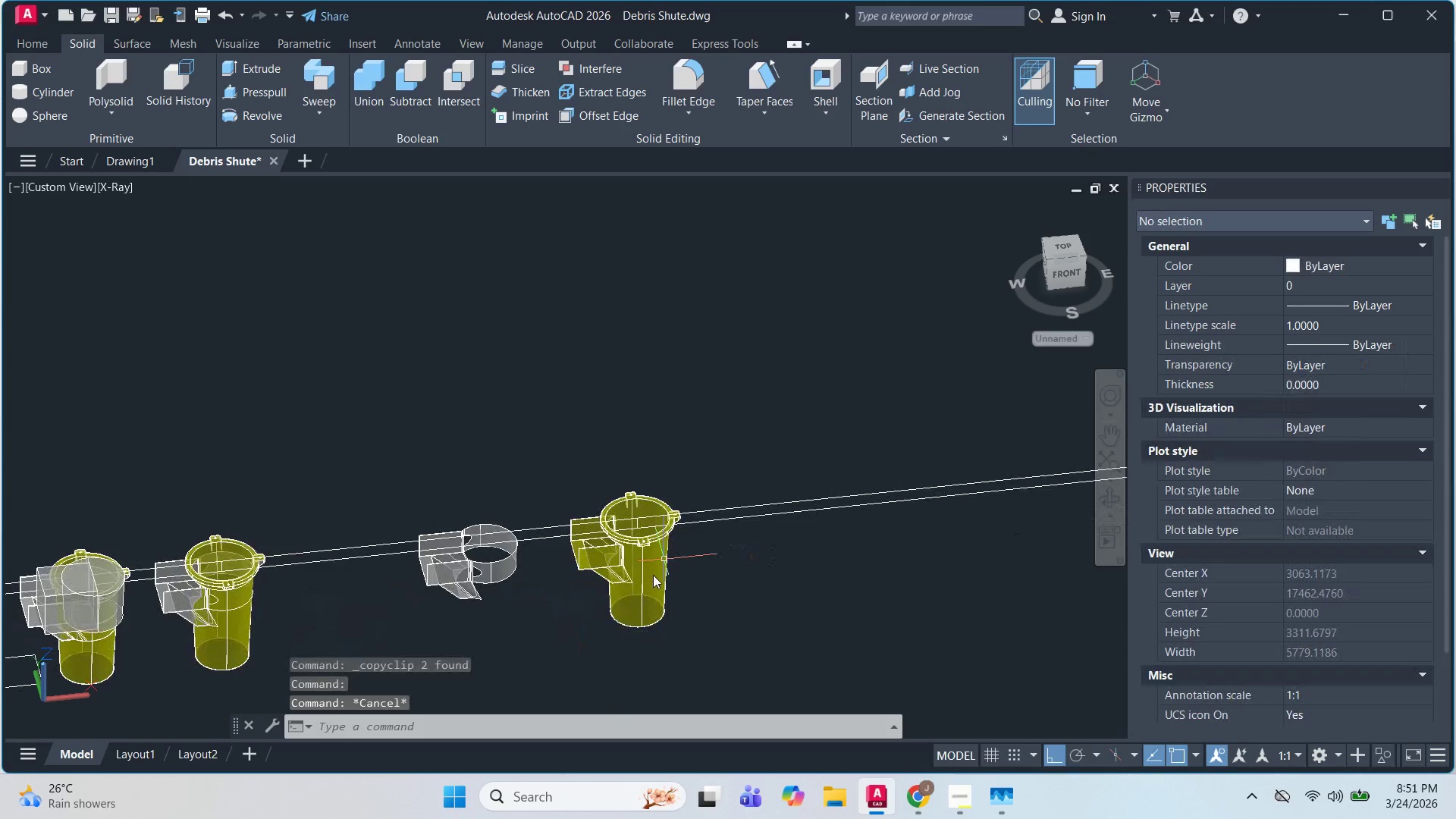 
scroll: coordinate [620, 572], scroll_direction: down, amount: 1.0
 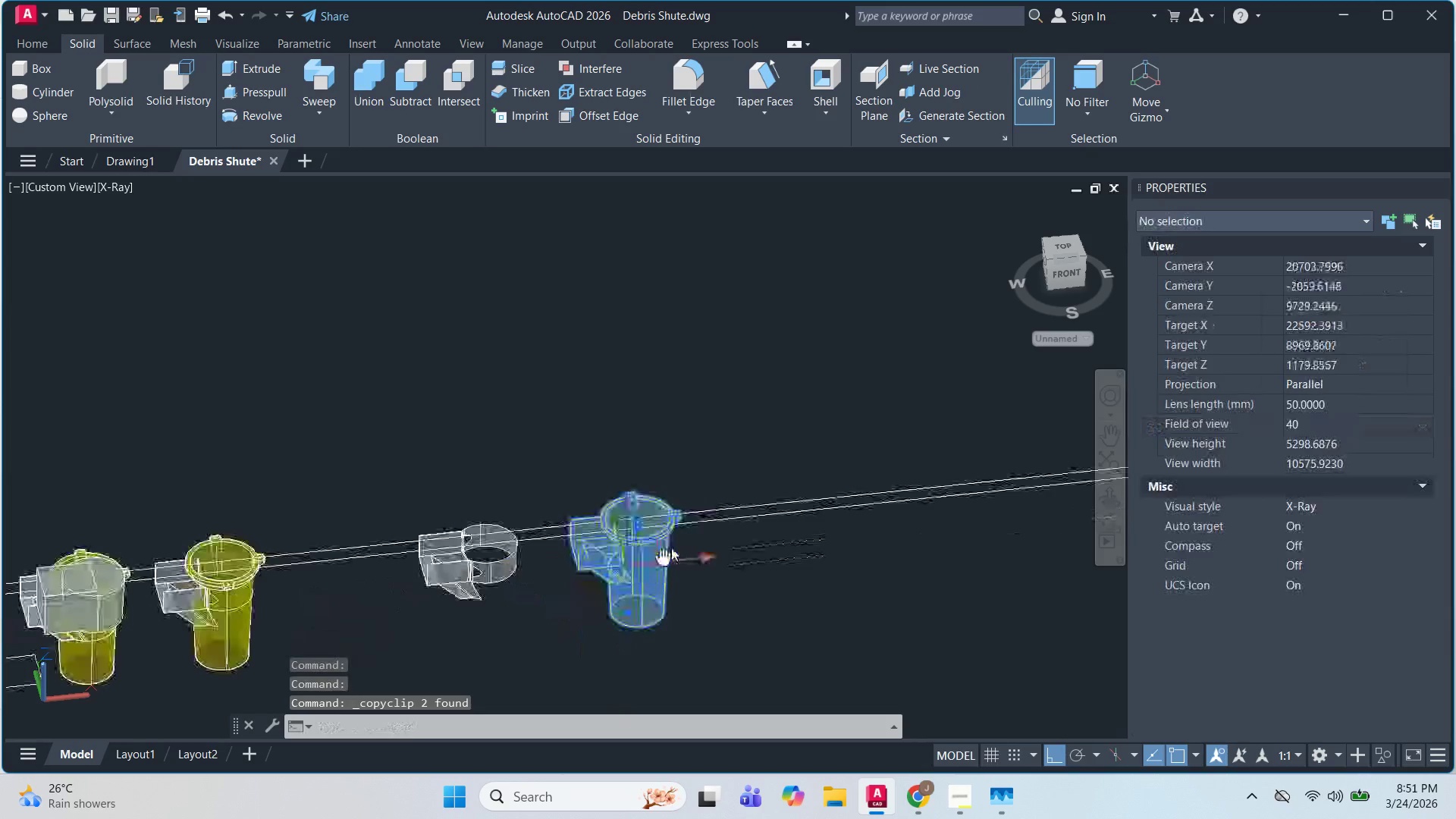 
key(Escape)
 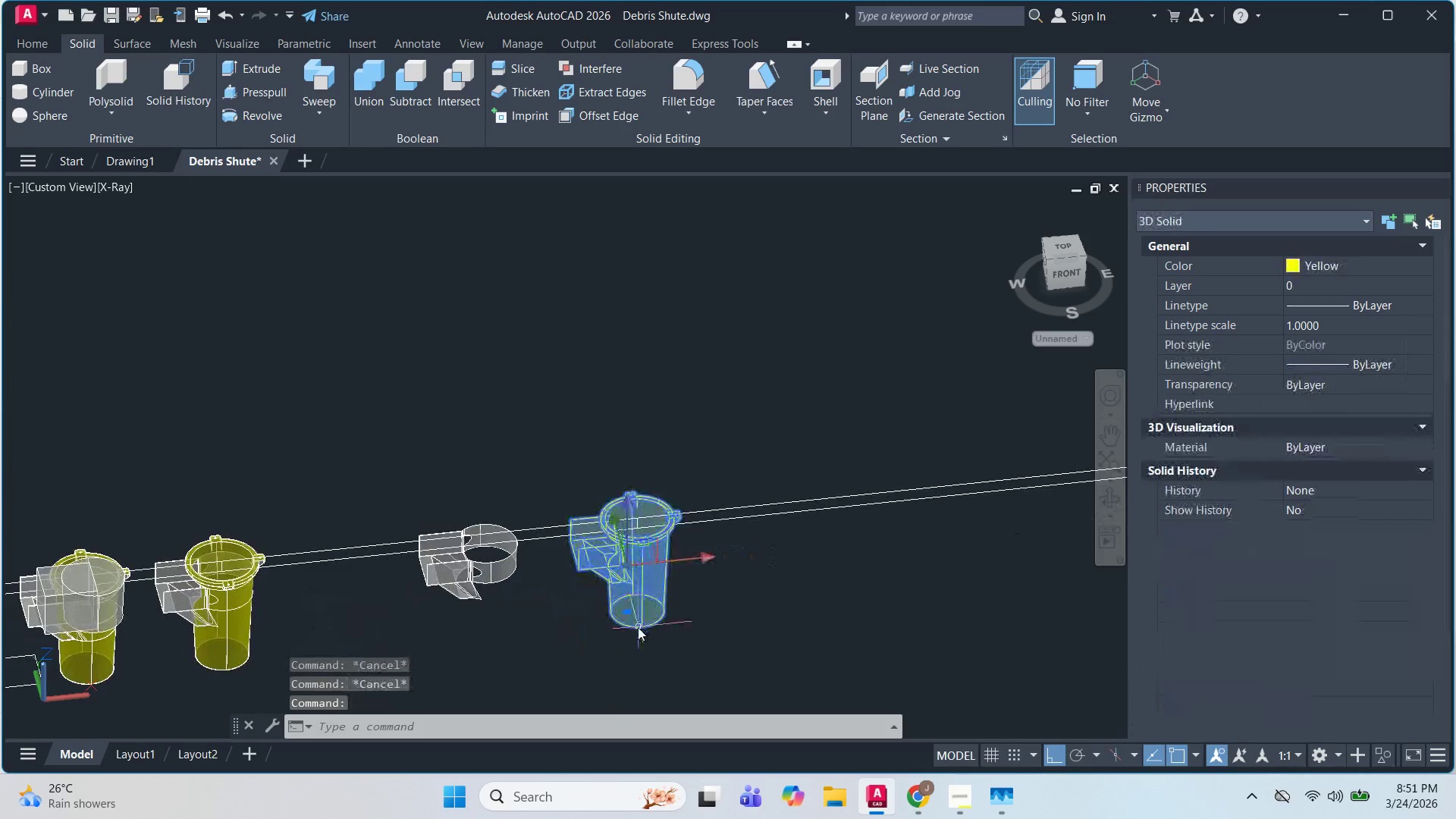 
scroll: coordinate [638, 627], scroll_direction: up, amount: 3.0
 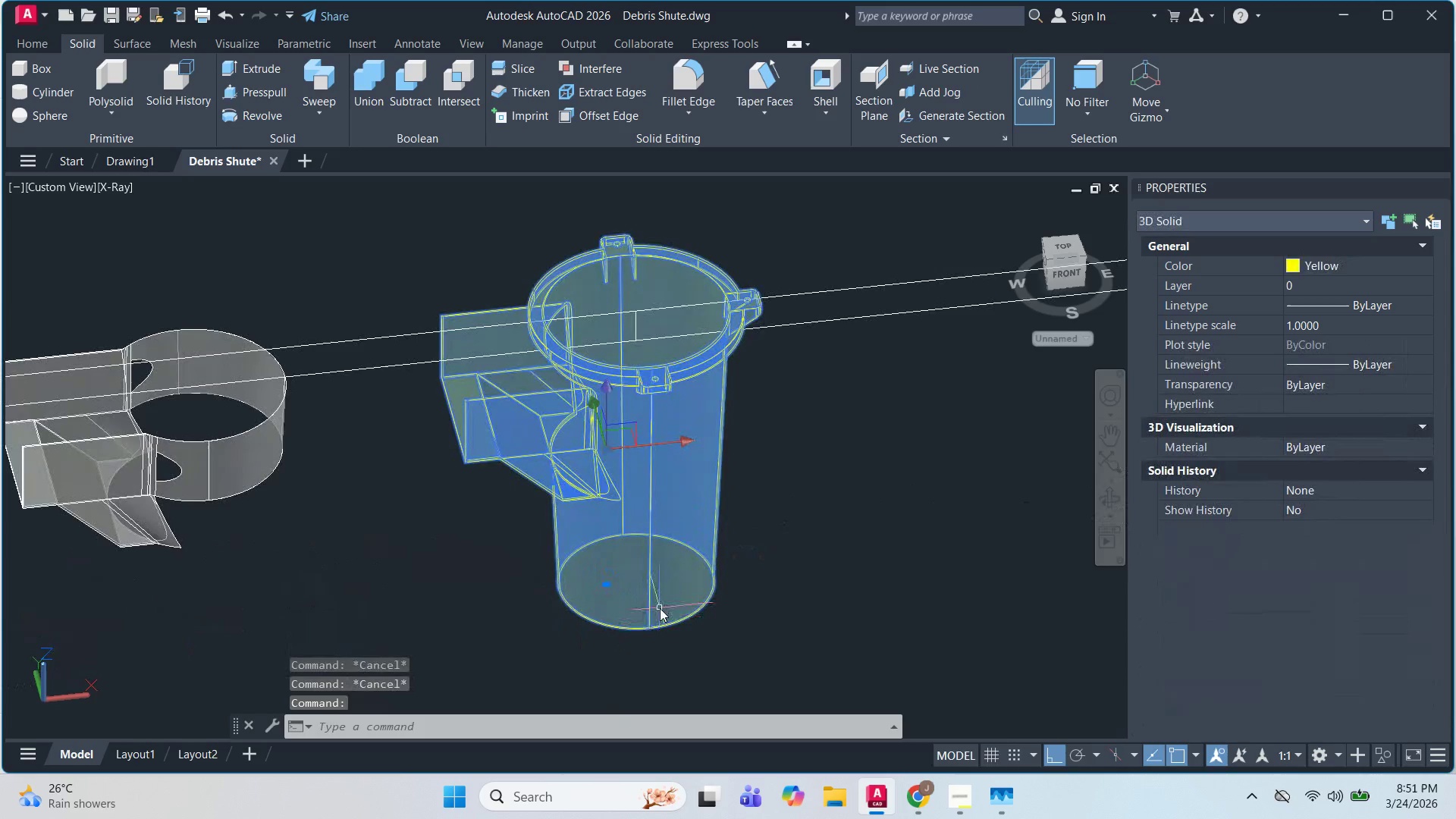 
left_click([660, 608])
 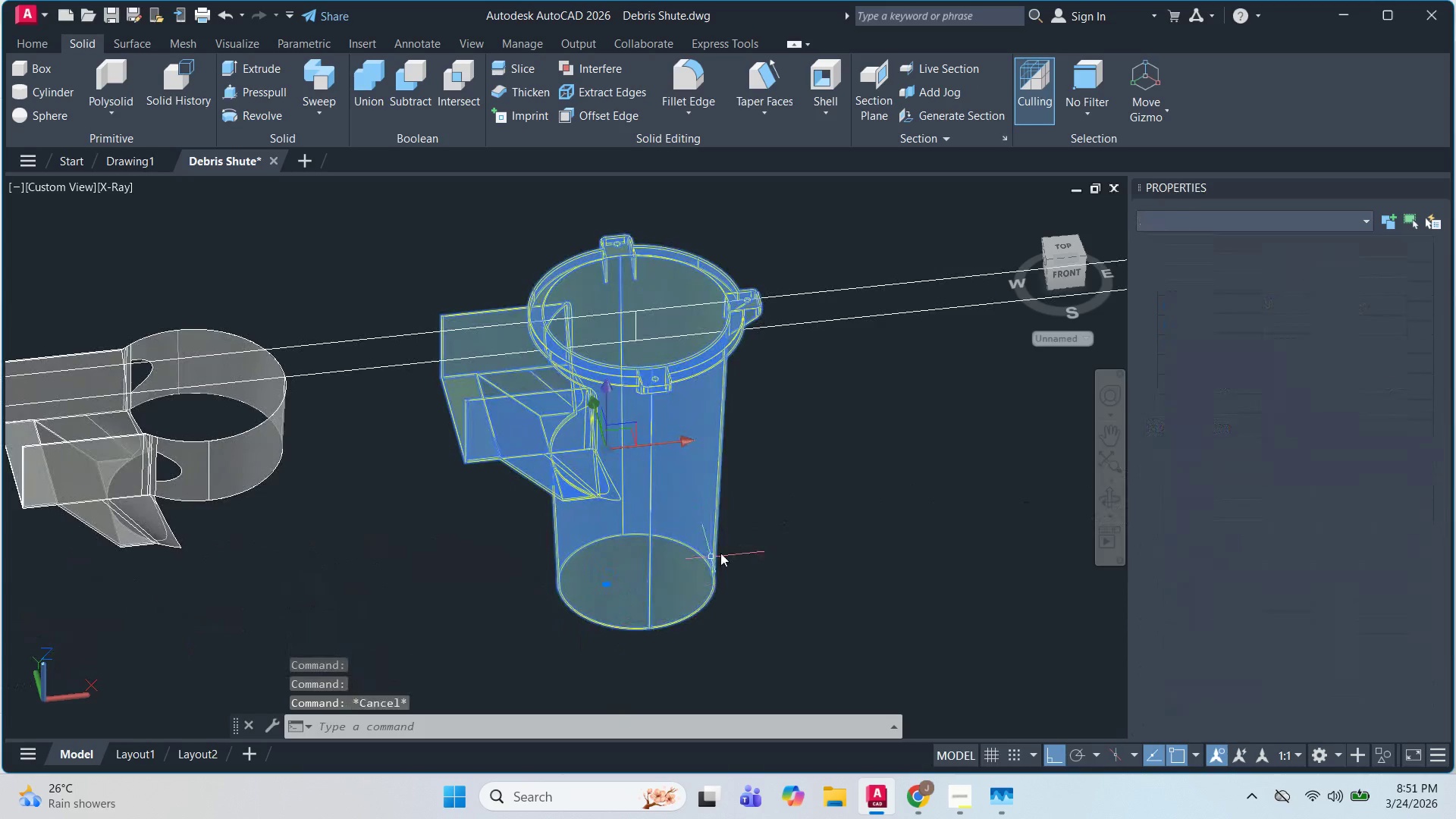 
key(Escape)
 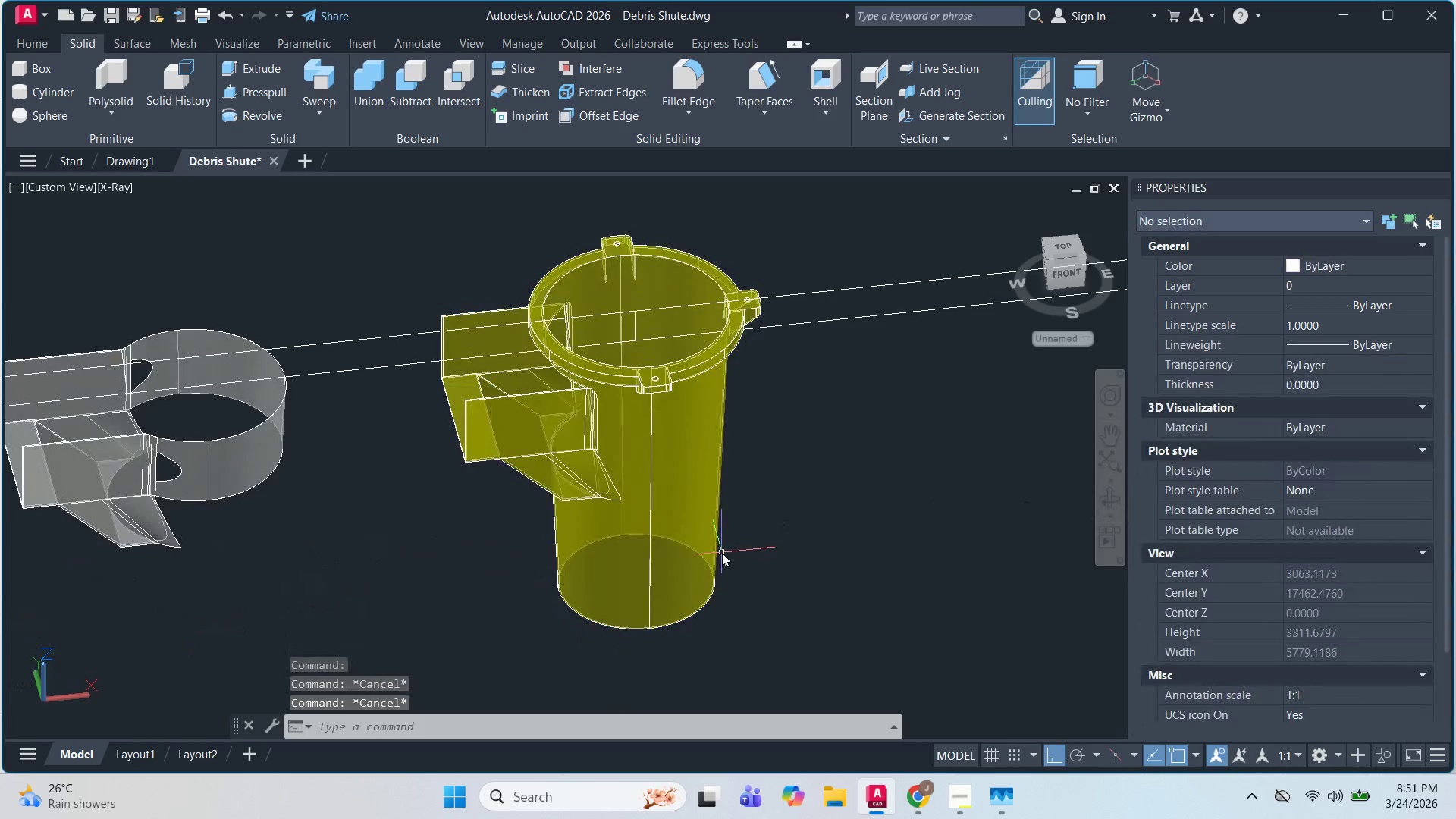 
key(Escape)
 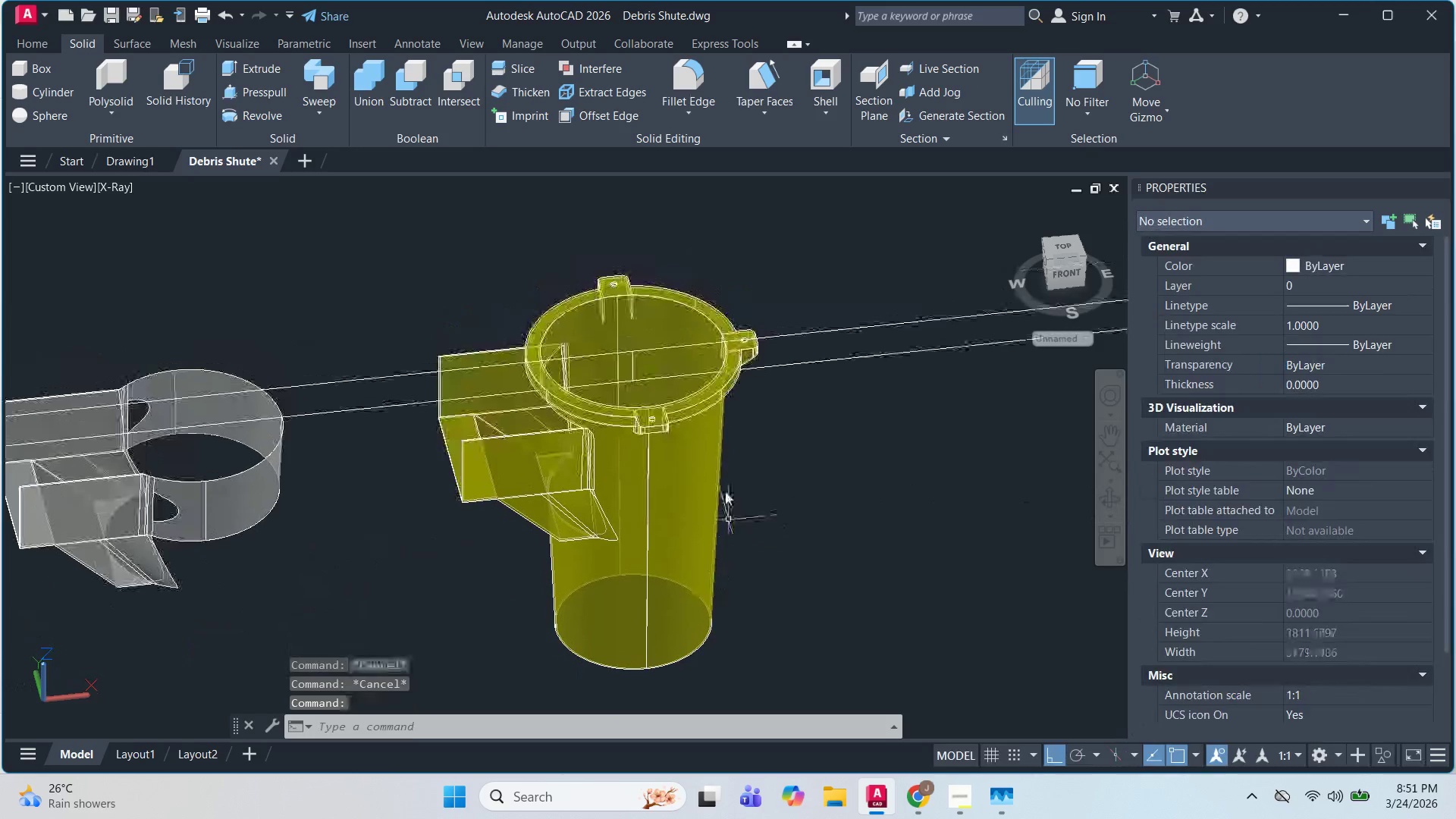 
key(Escape)
 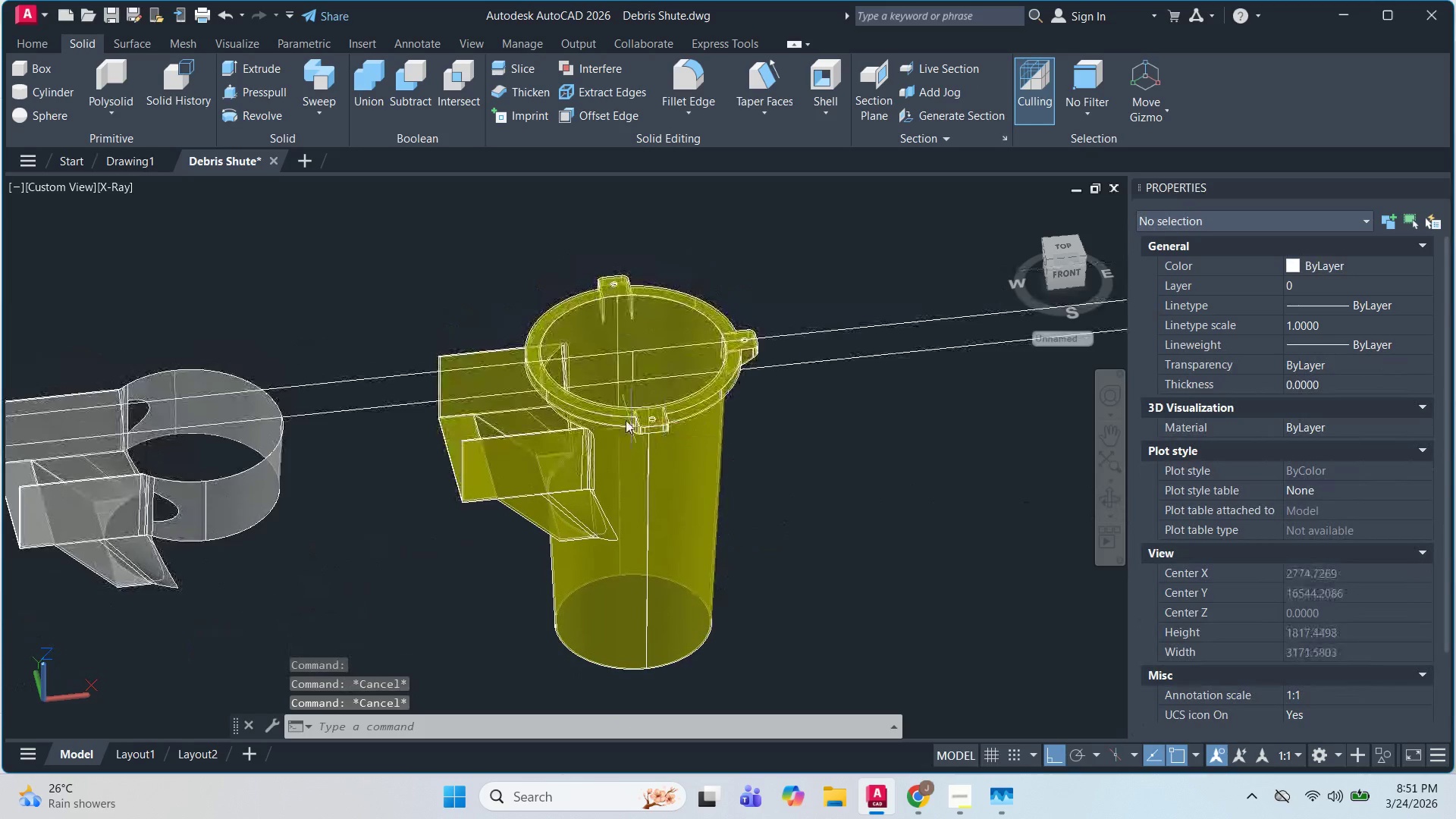 
key(Escape)
 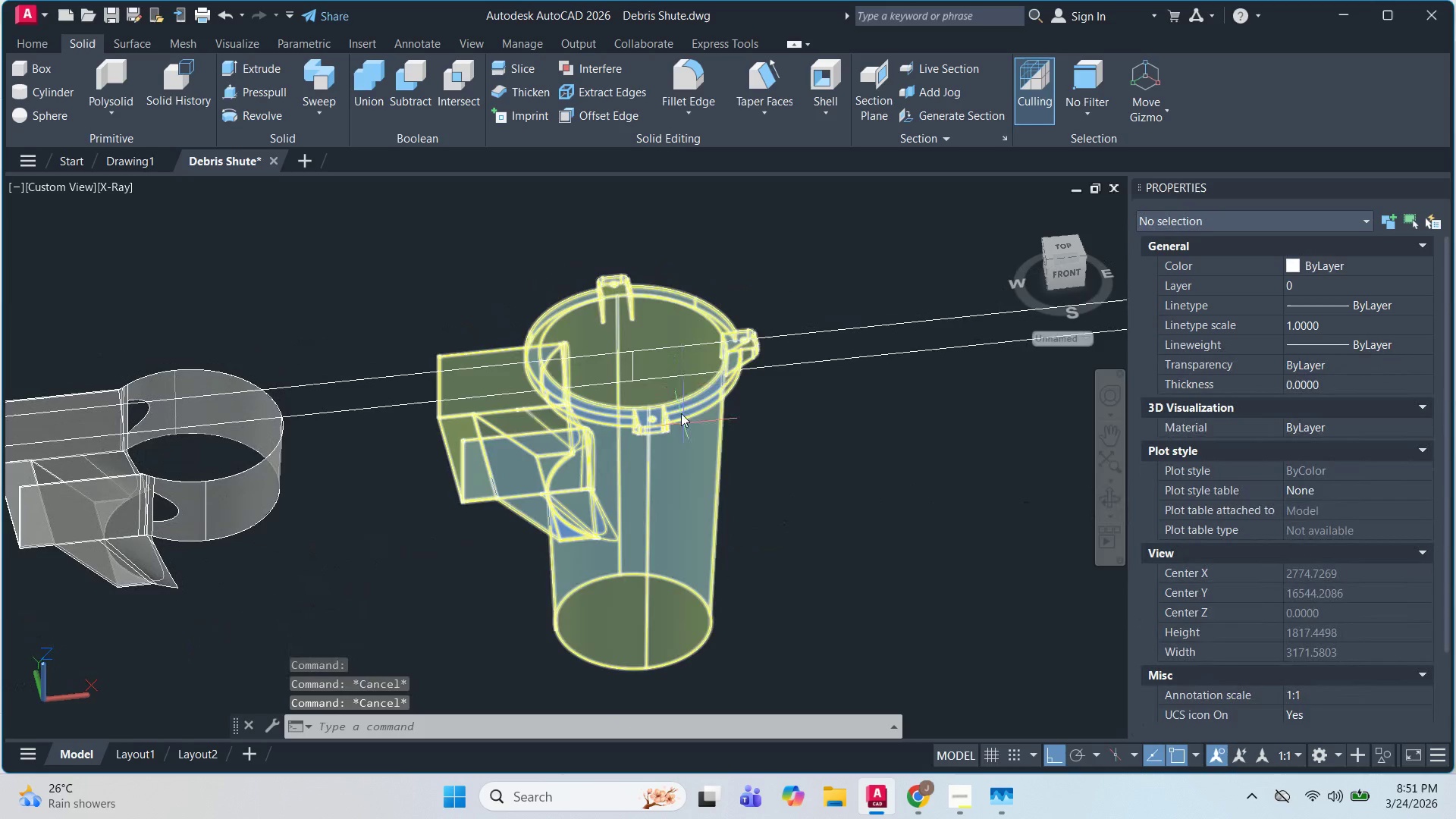 
key(Escape)
 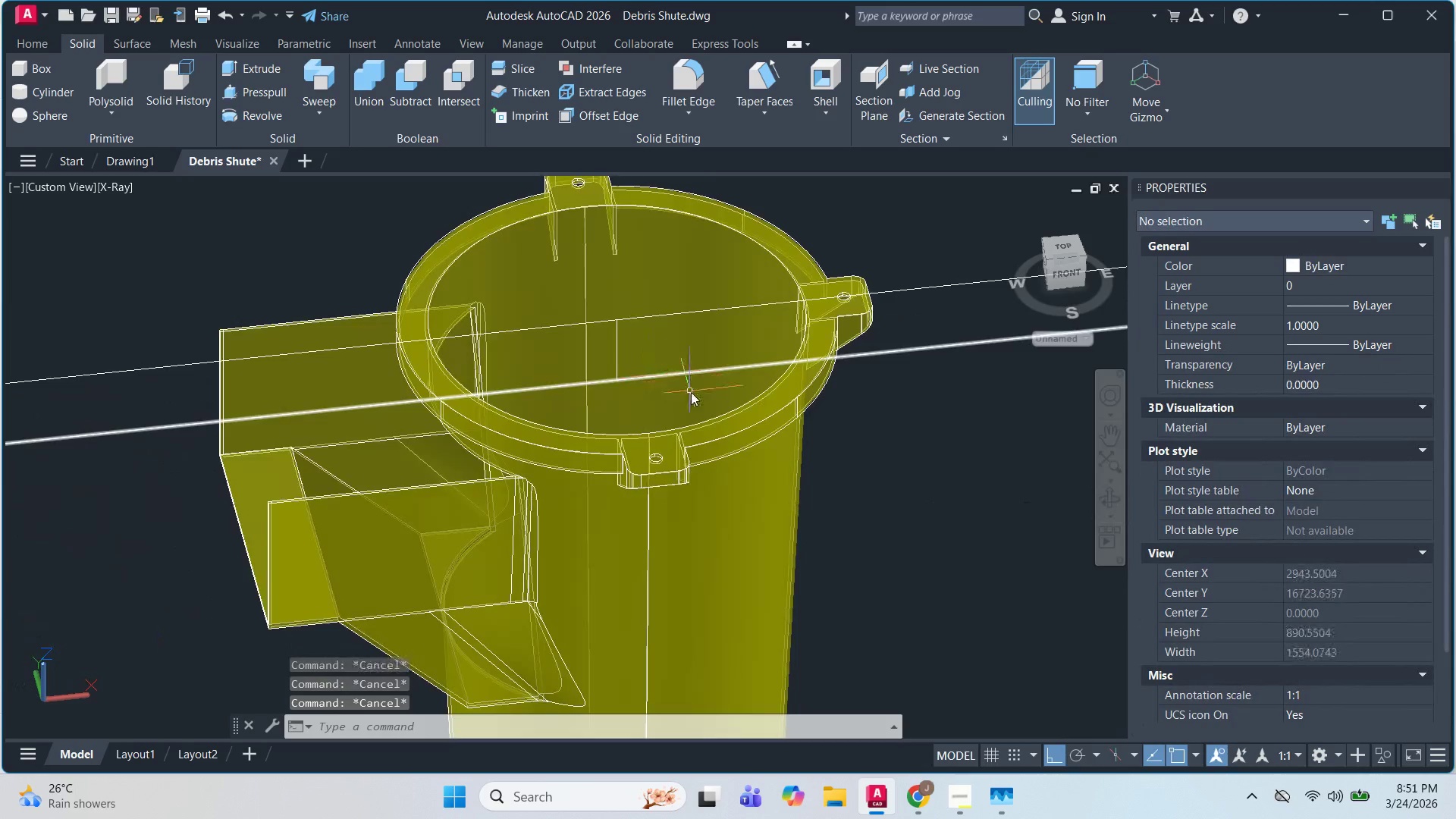 
key(Escape)
 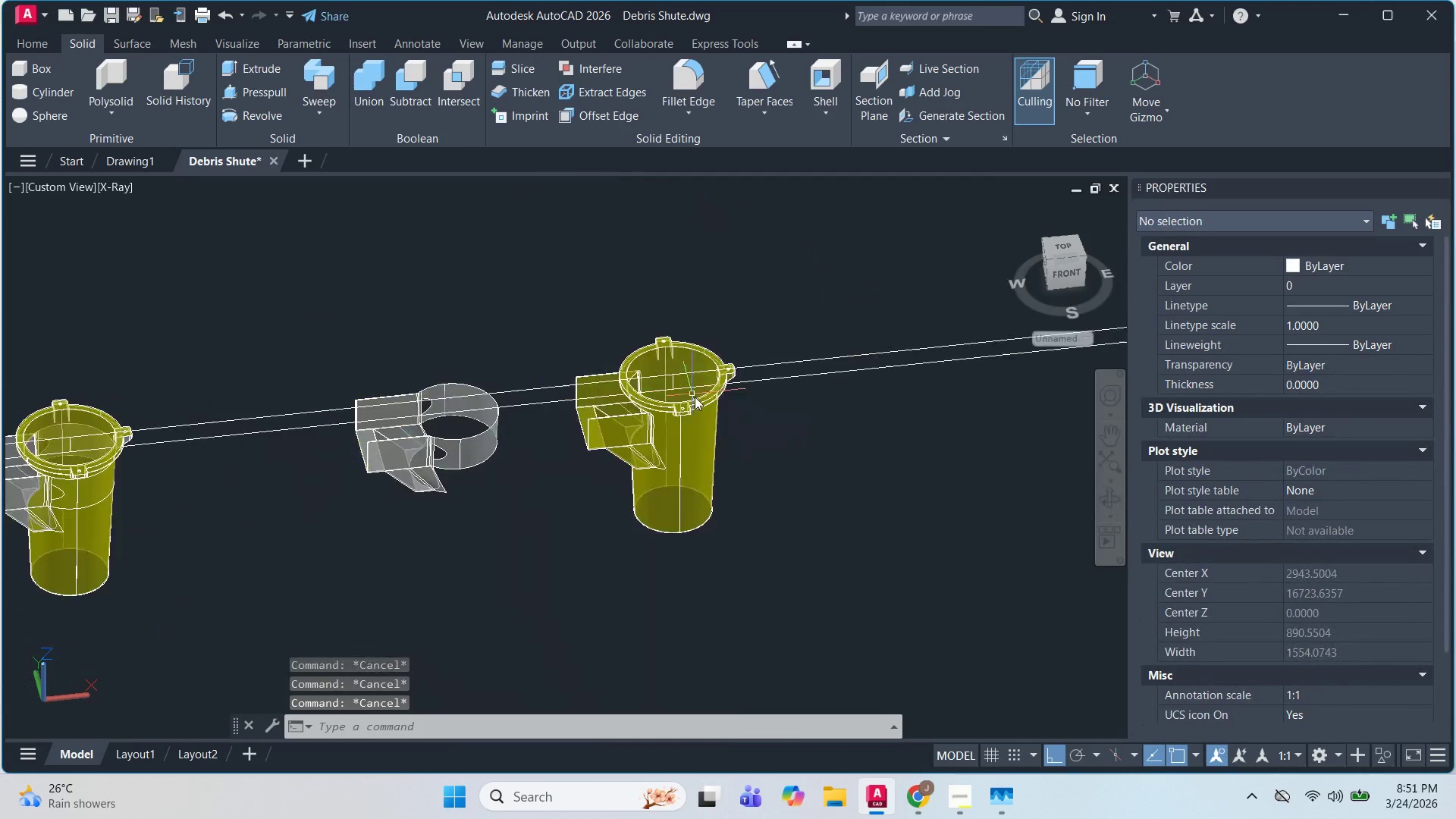 
scroll: coordinate [647, 378], scroll_direction: up, amount: 2.0
 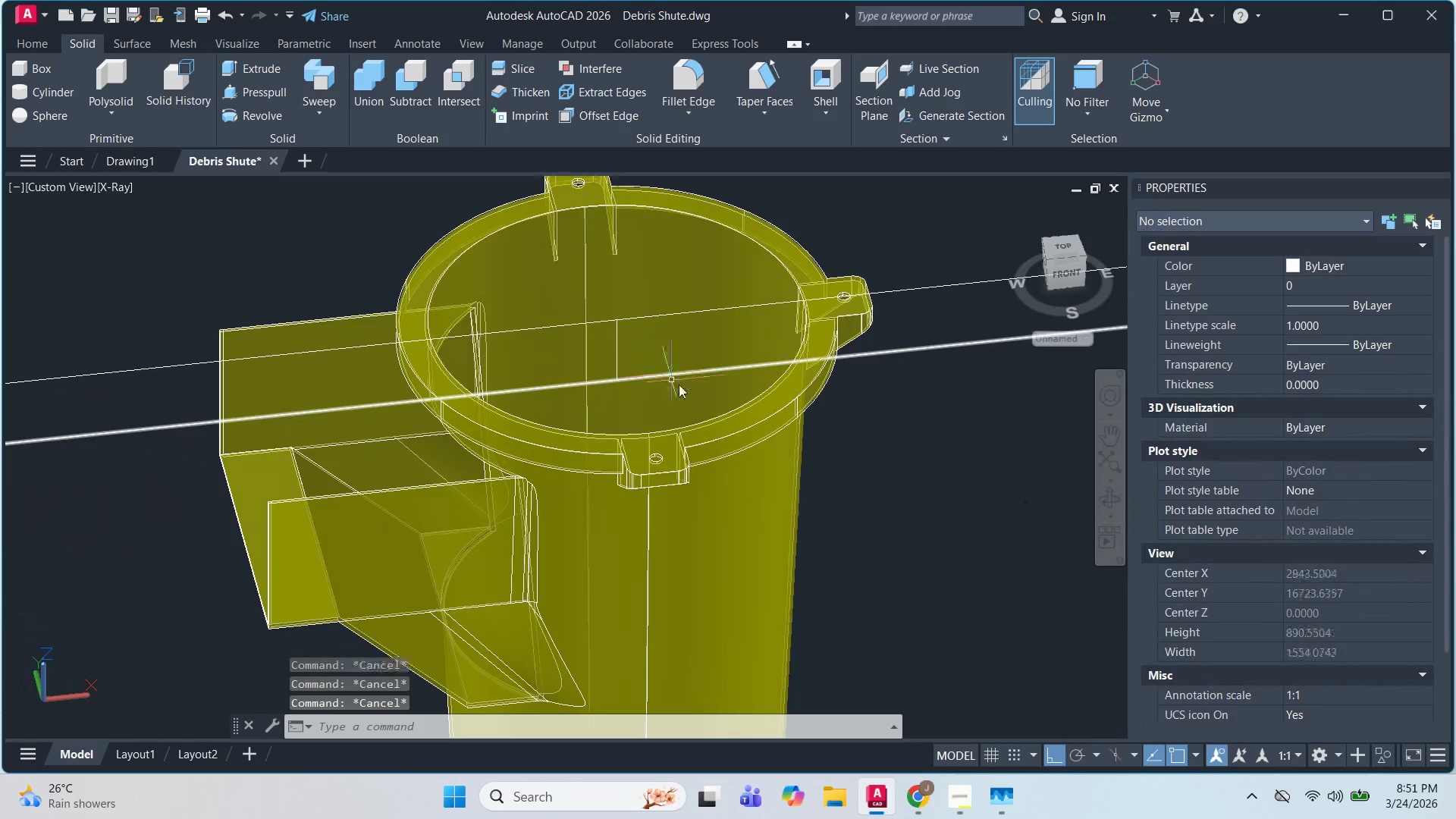 
scroll: coordinate [692, 394], scroll_direction: down, amount: 3.0
 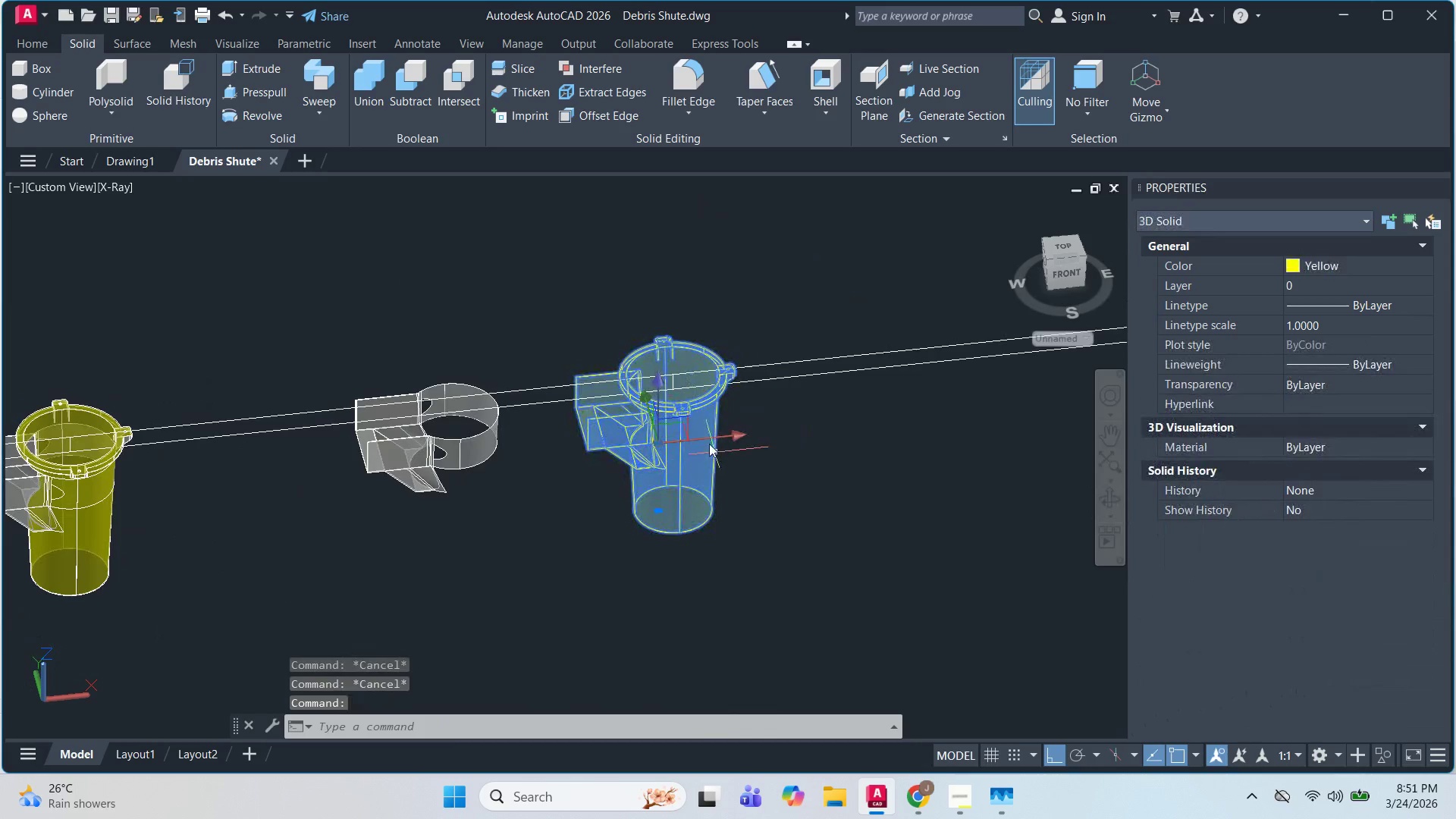 
scroll: coordinate [679, 401], scroll_direction: up, amount: 2.0
 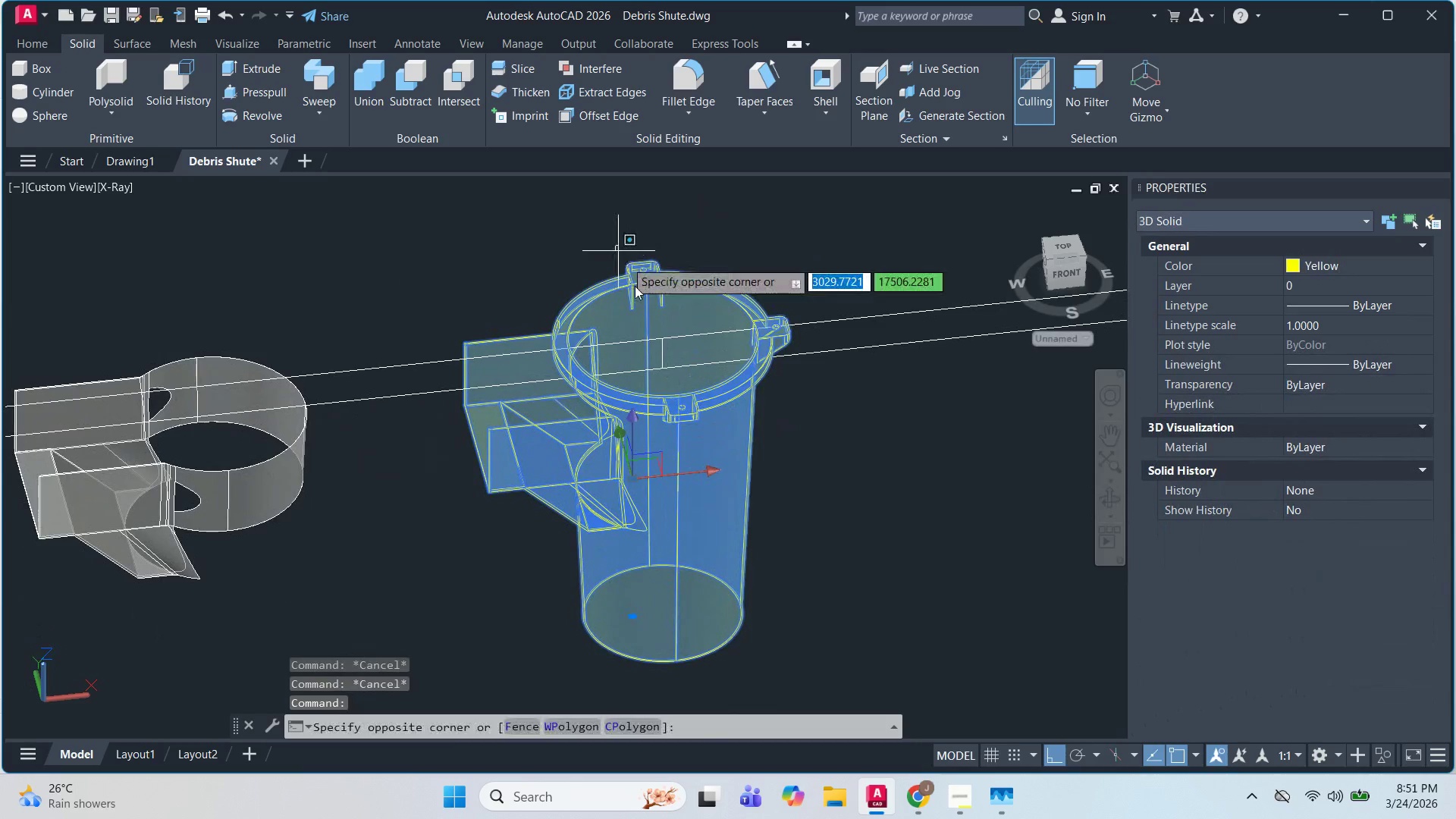 
double_click([704, 477])
 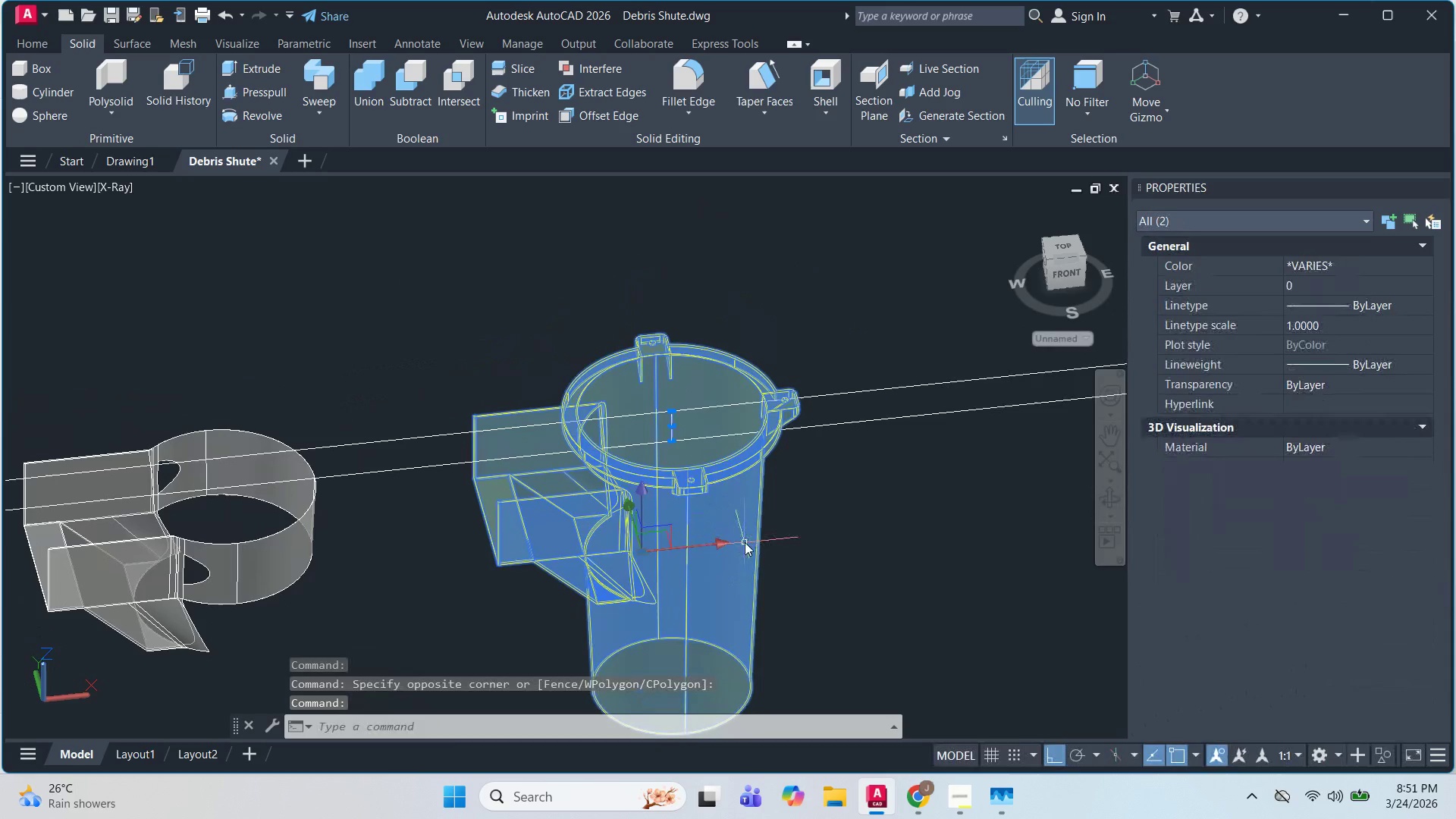 
key(Control+C)
 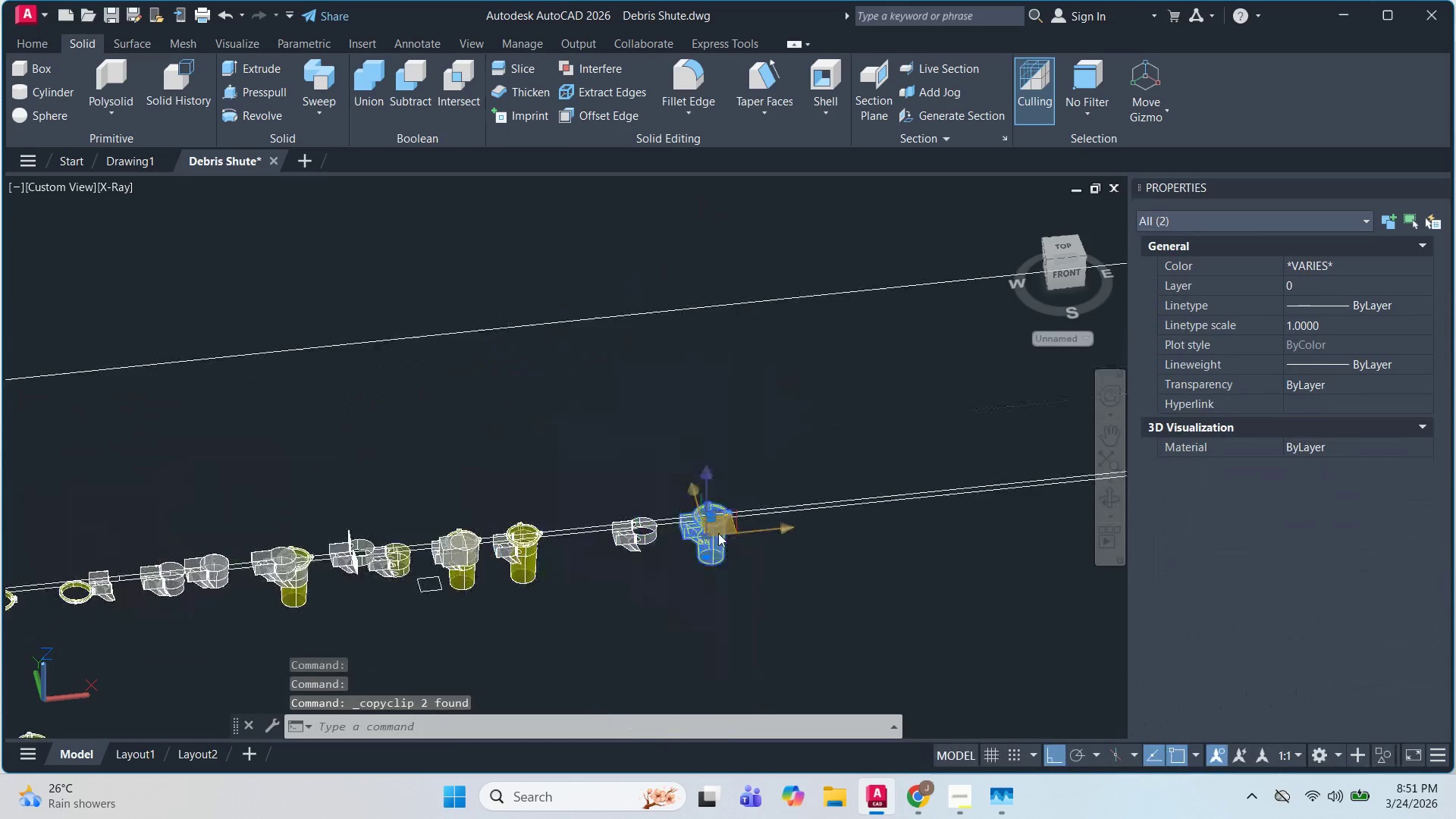 
key(Escape)
 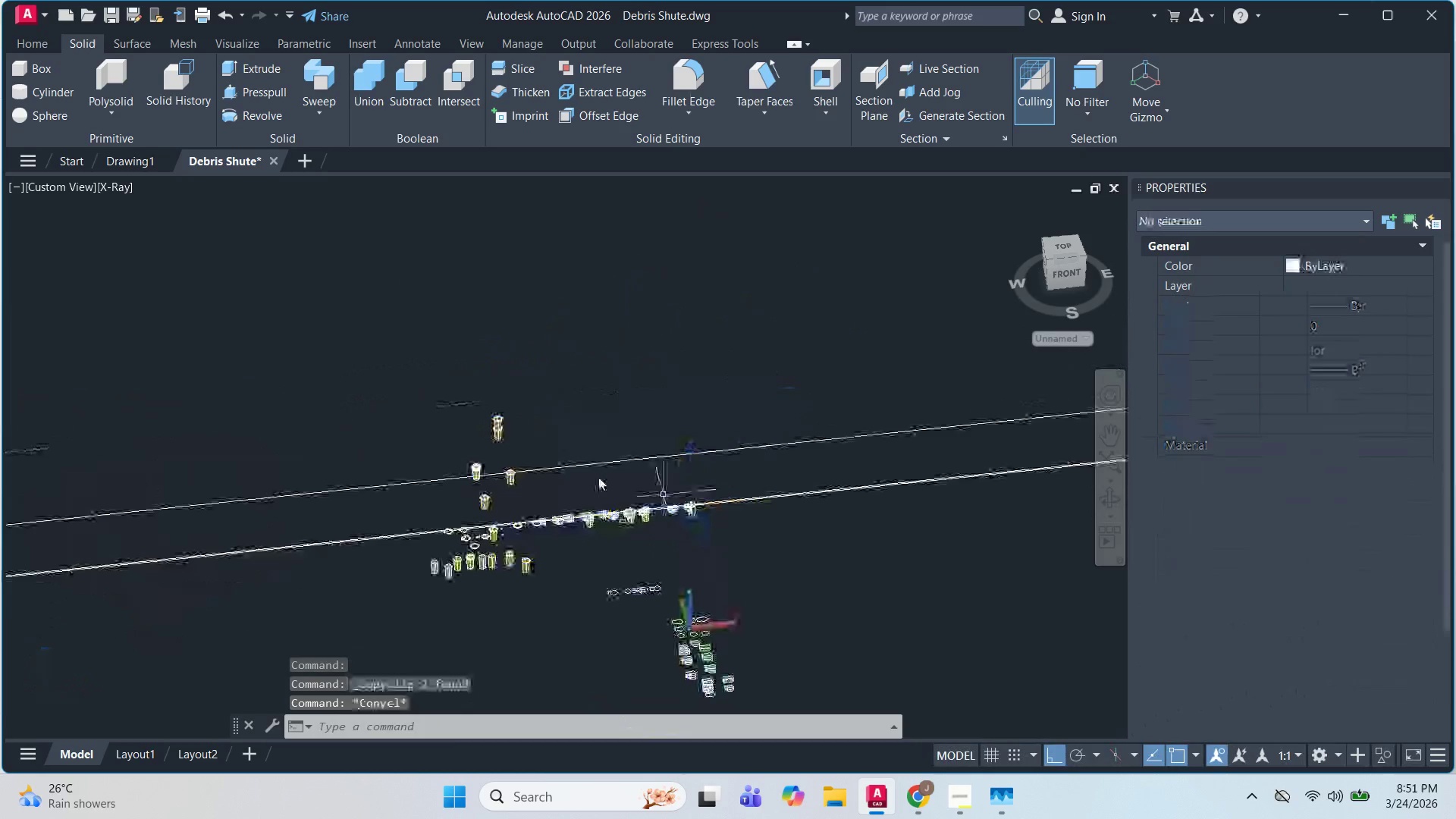 
key(Escape)
 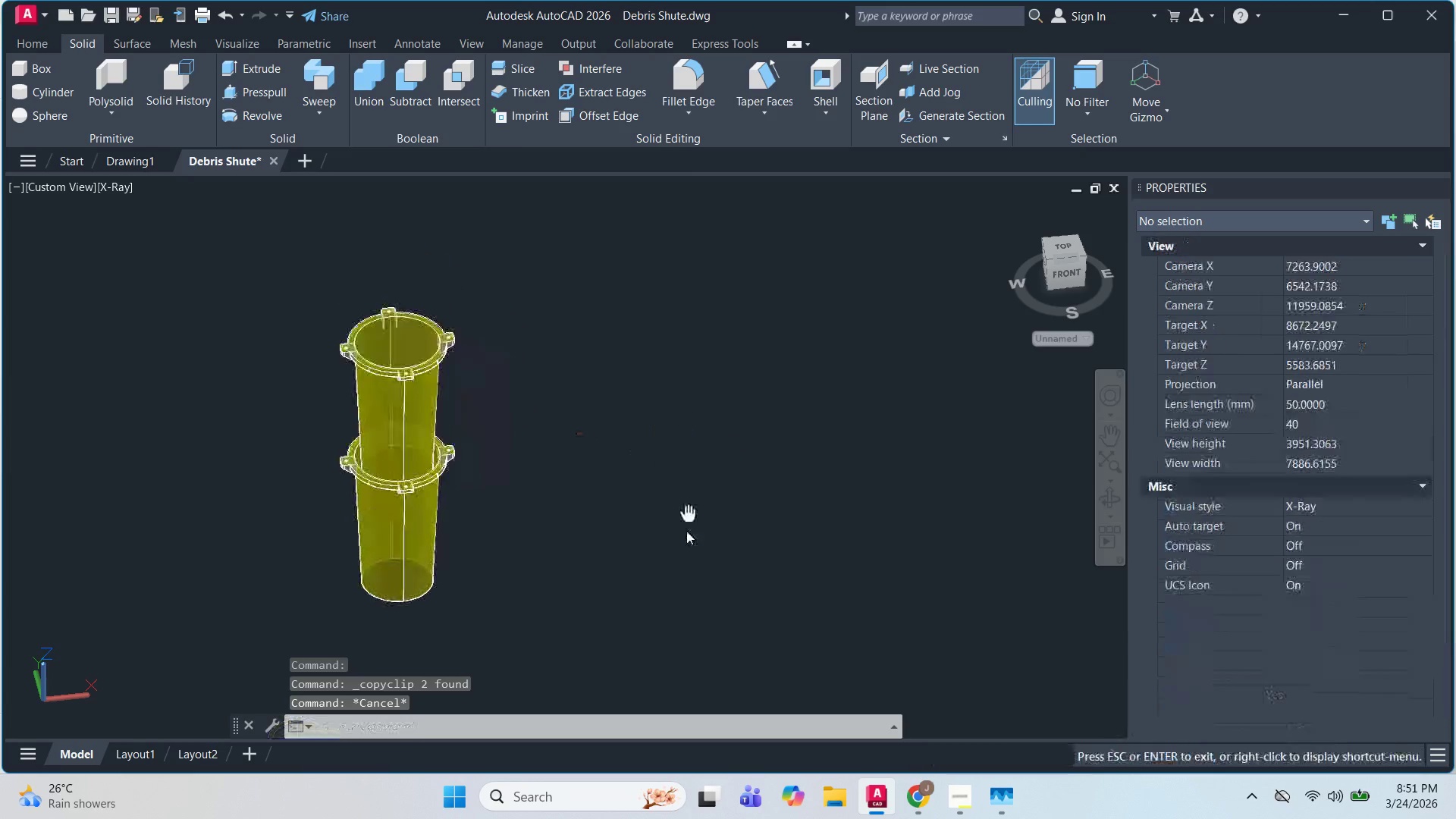 
scroll: coordinate [690, 453], scroll_direction: down, amount: 1.0
 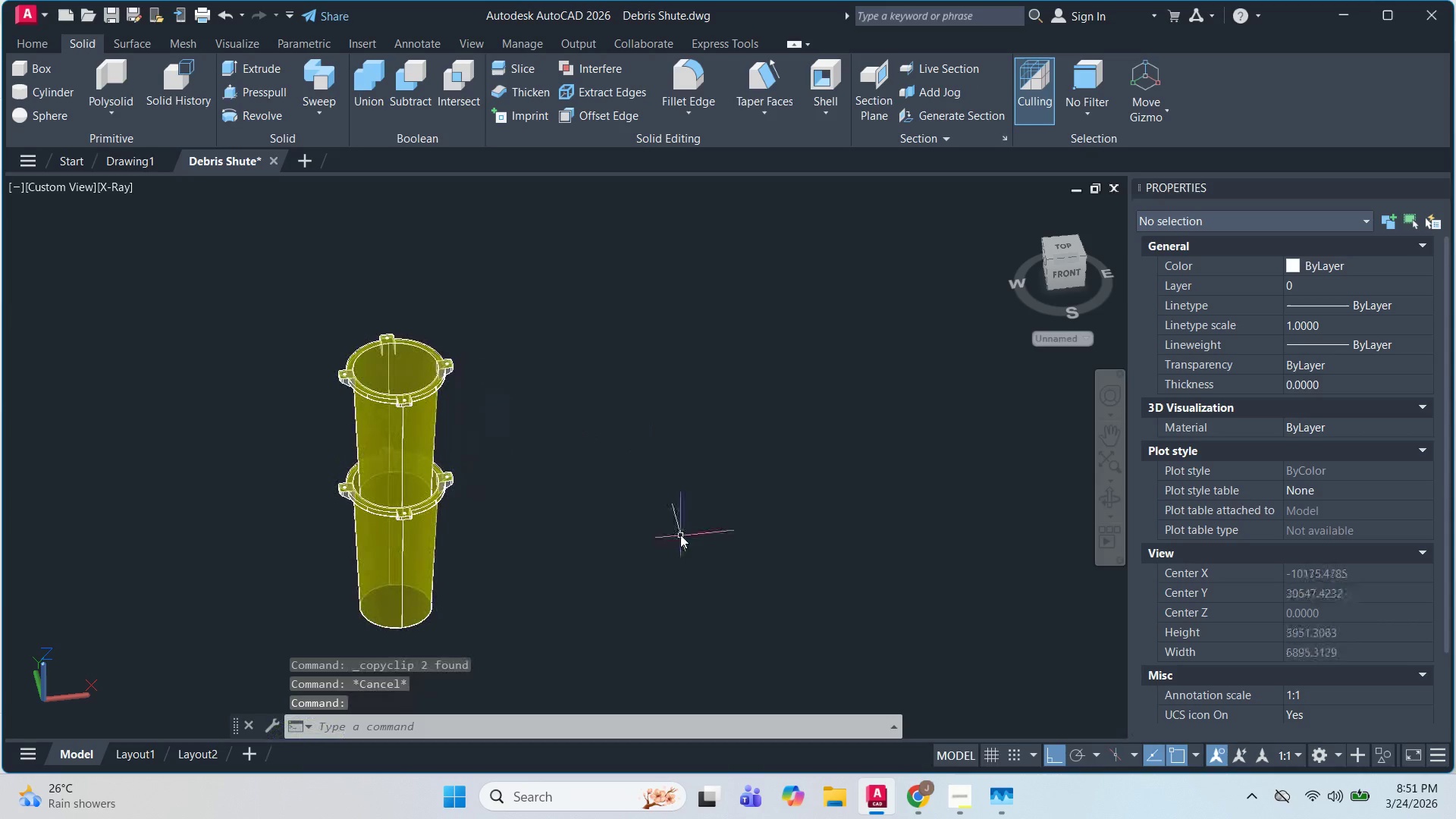 
key(Control+V)
 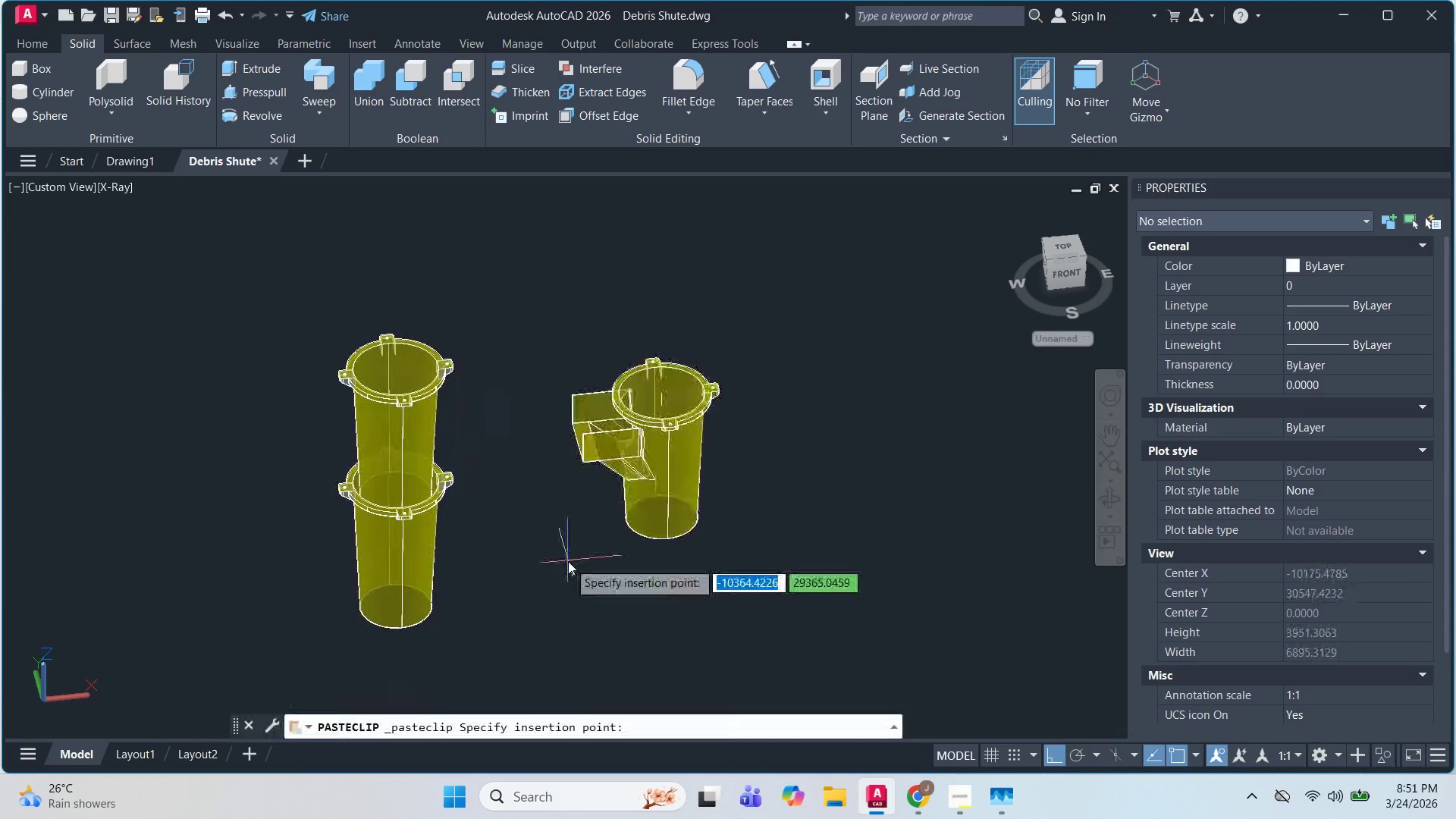 
left_click([568, 561])
 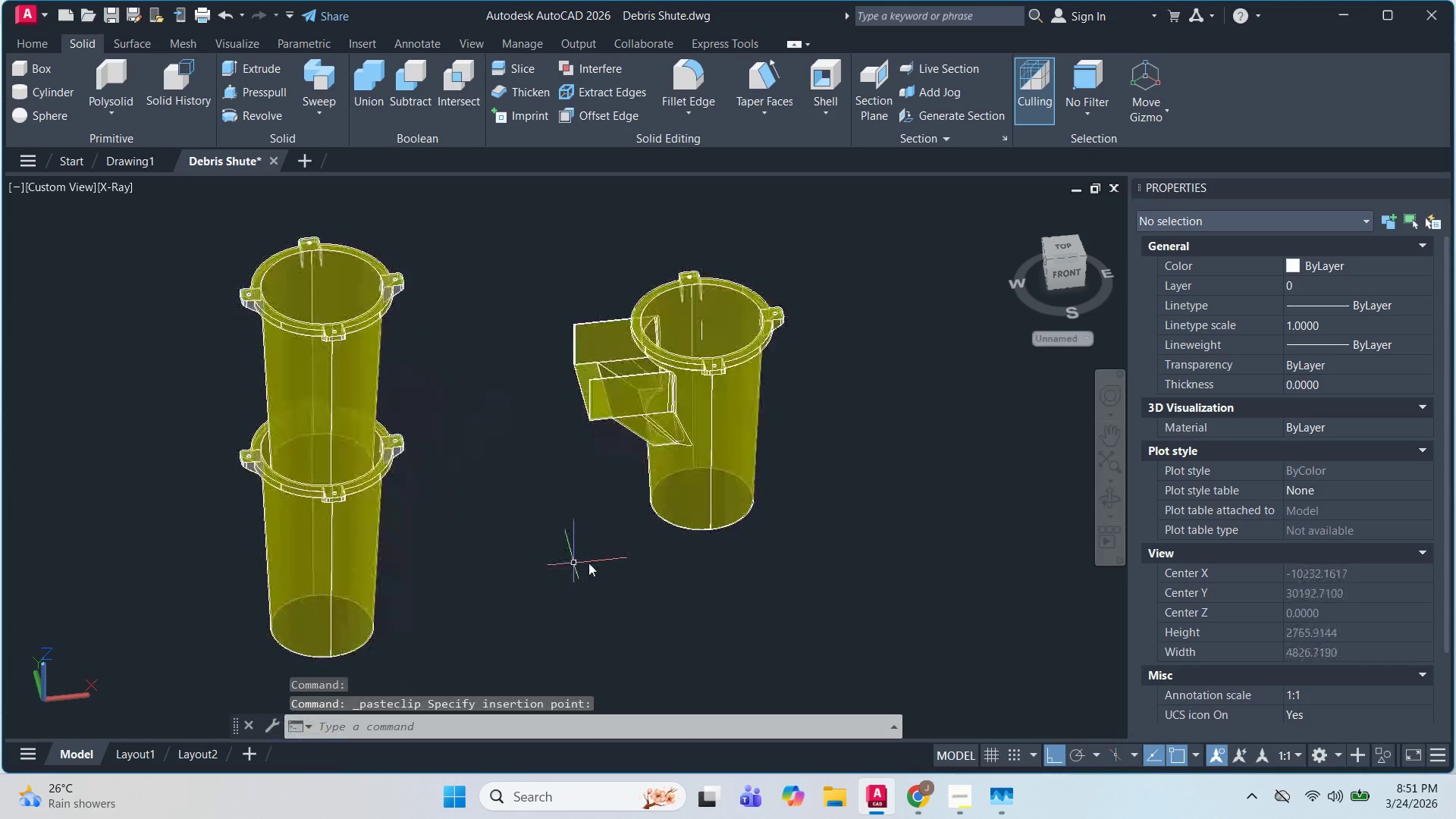 
key(Escape)
 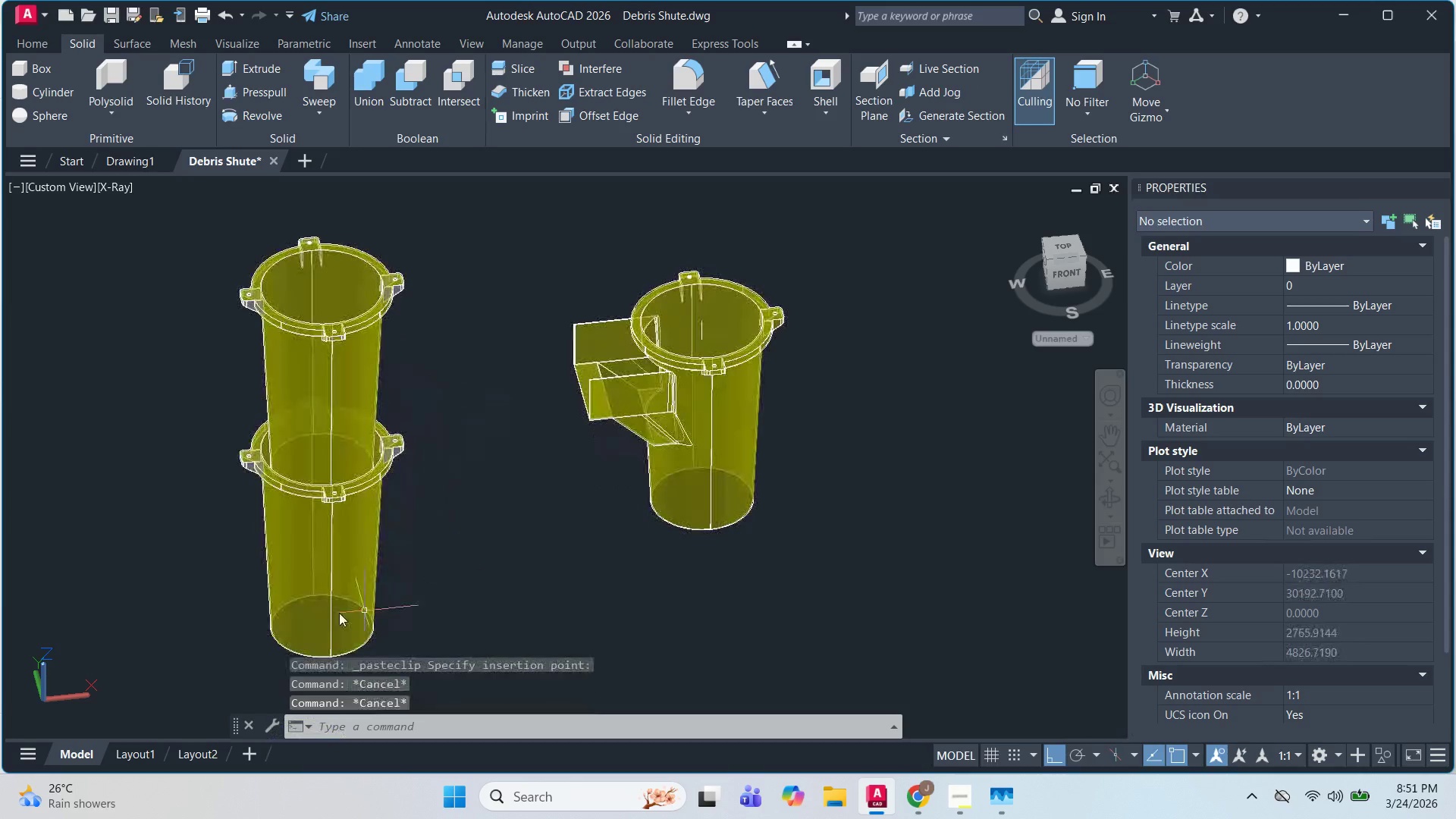 
key(Escape)
 